 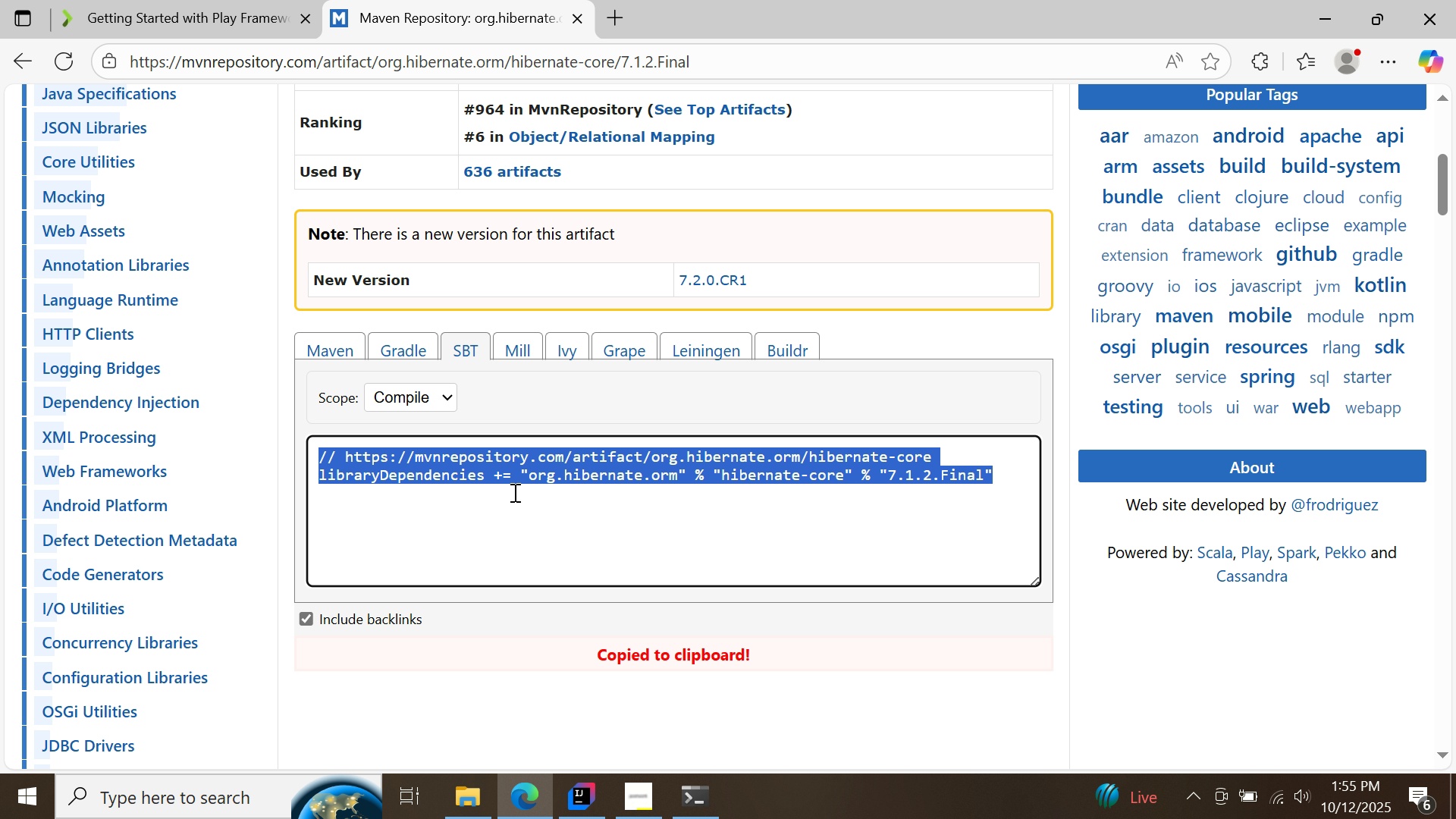 
left_click([500, 475])
 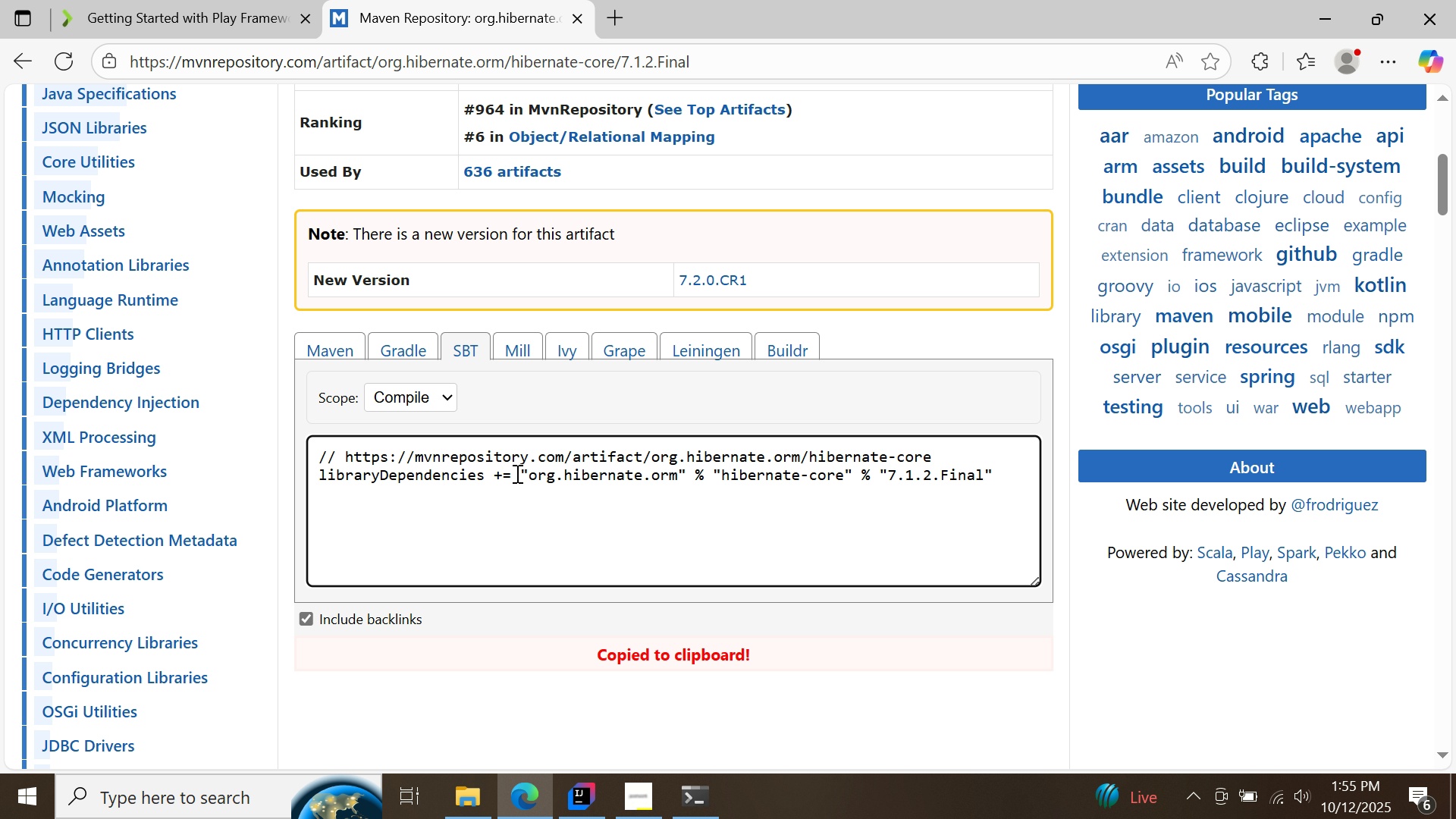 
left_click_drag(start_coordinate=[518, 472], to_coordinate=[1002, 497])
 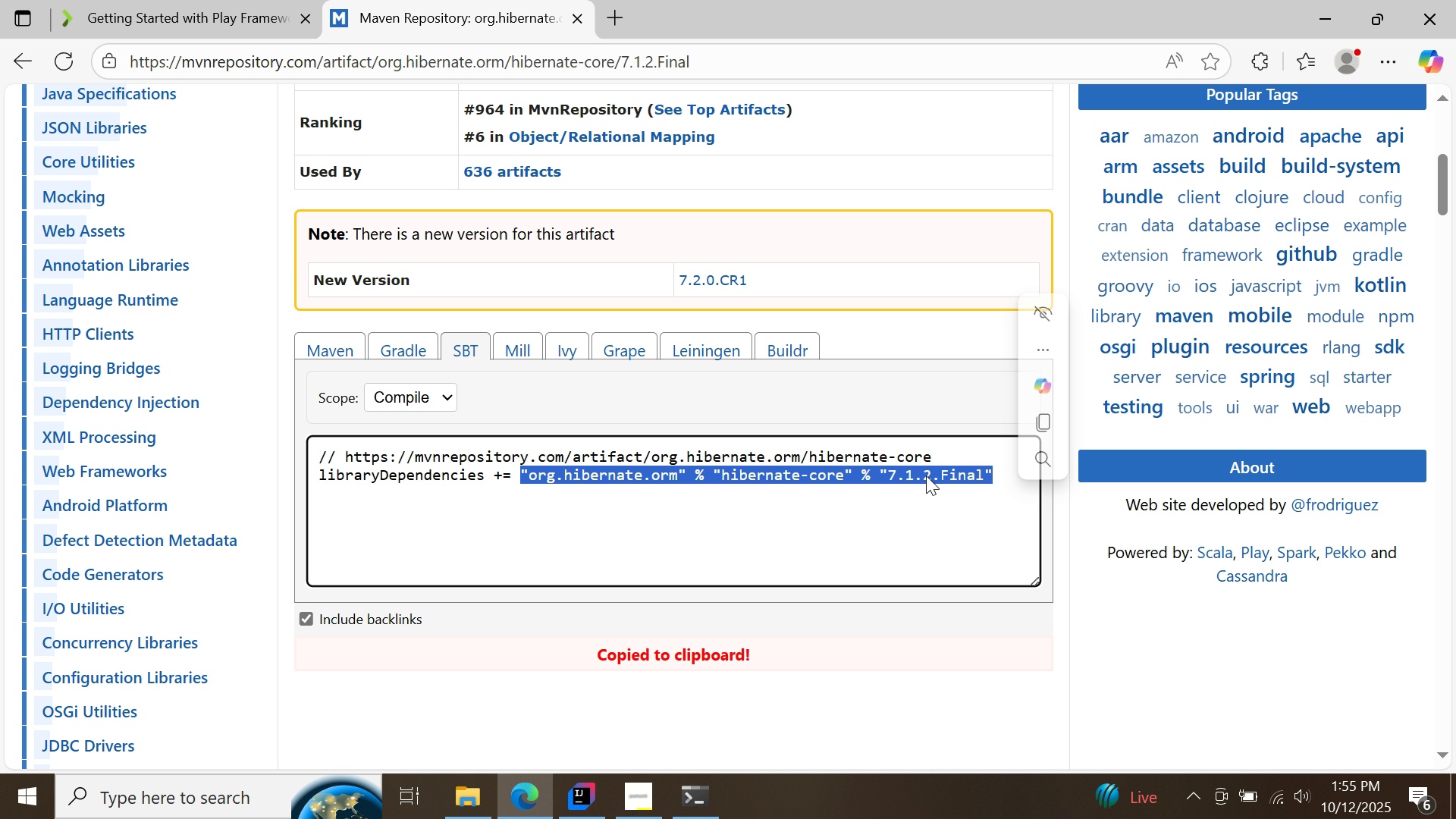 
right_click([926, 475])
 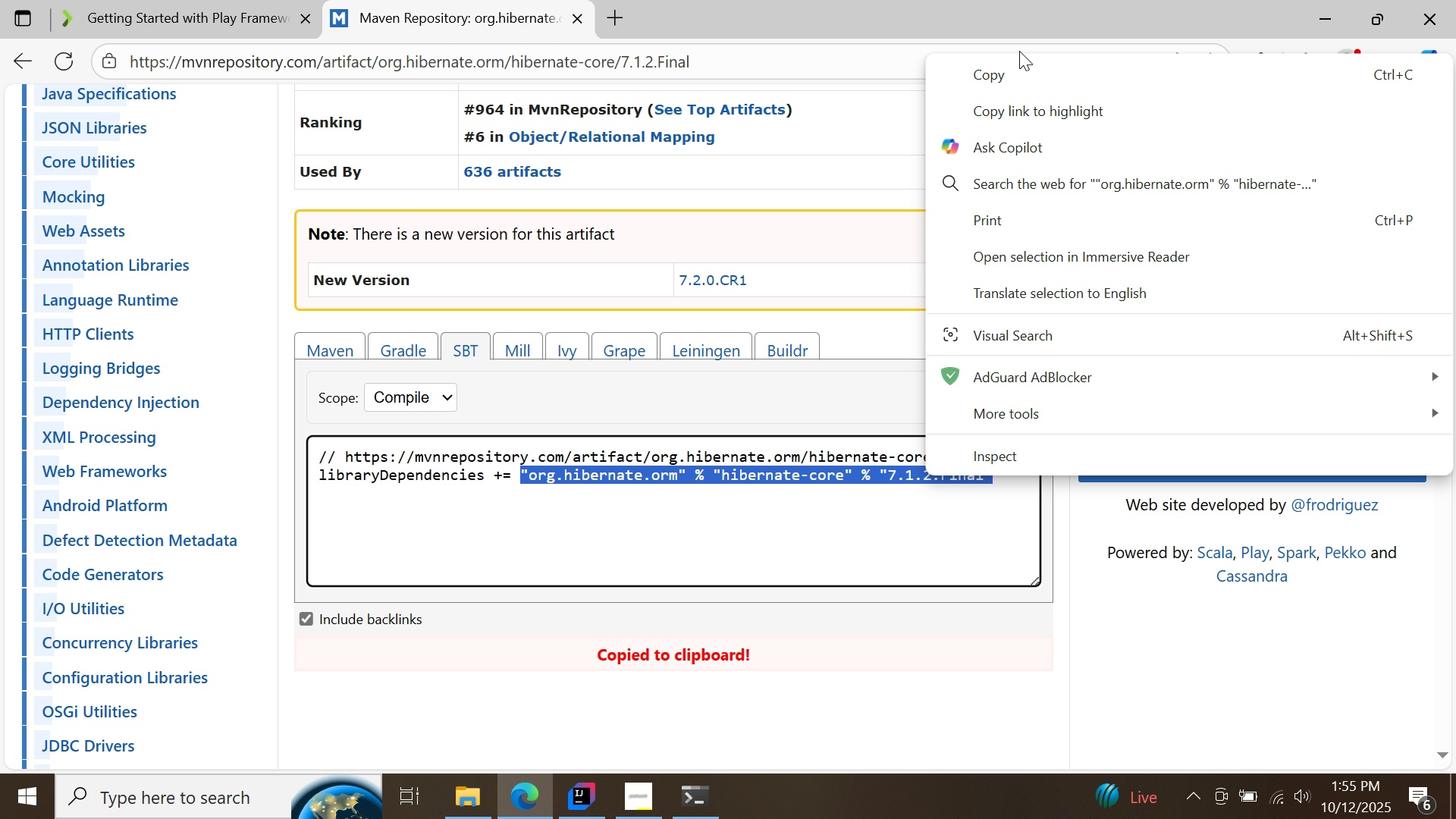 
left_click([1023, 65])
 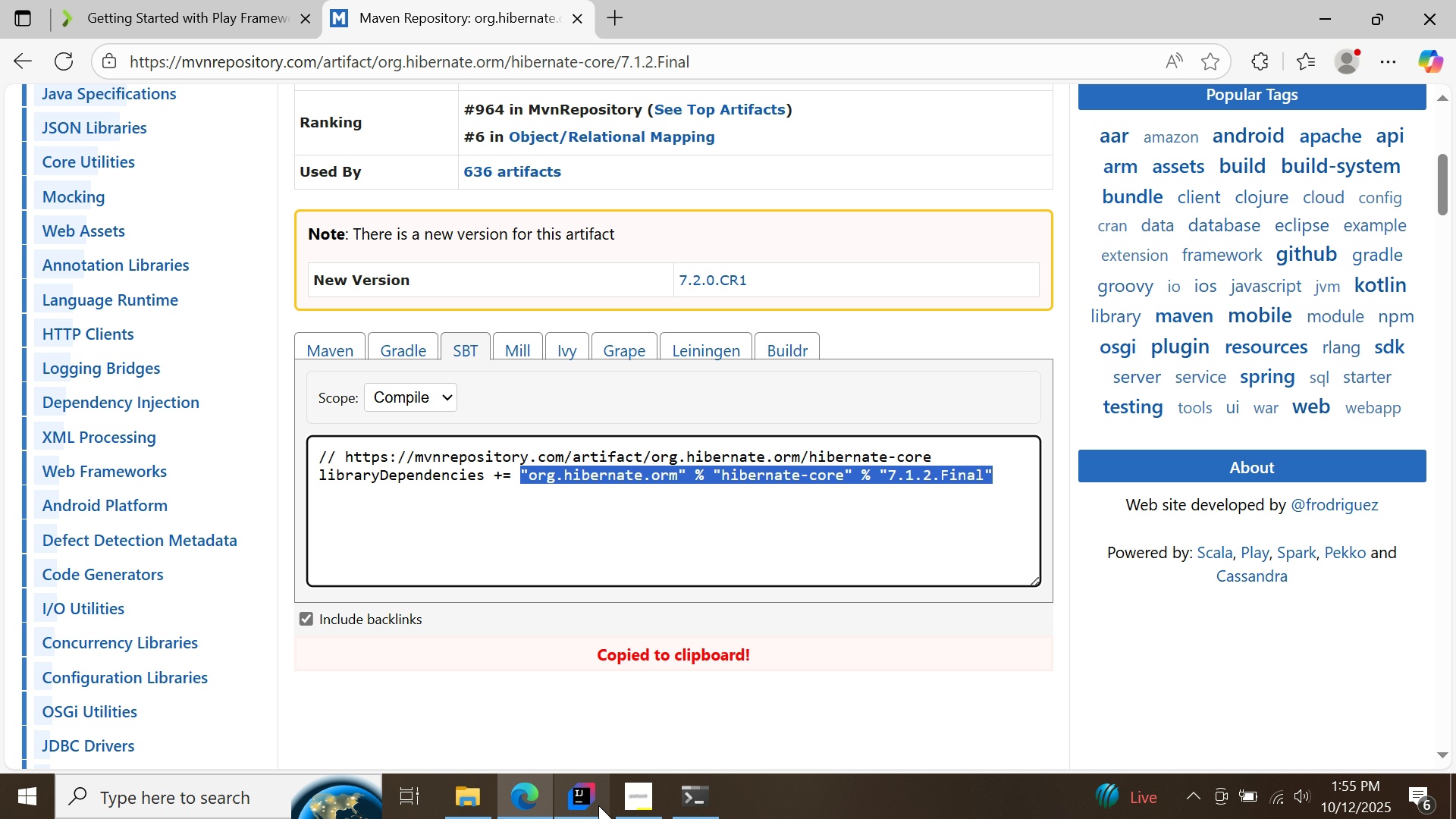 
double_click([592, 803])
 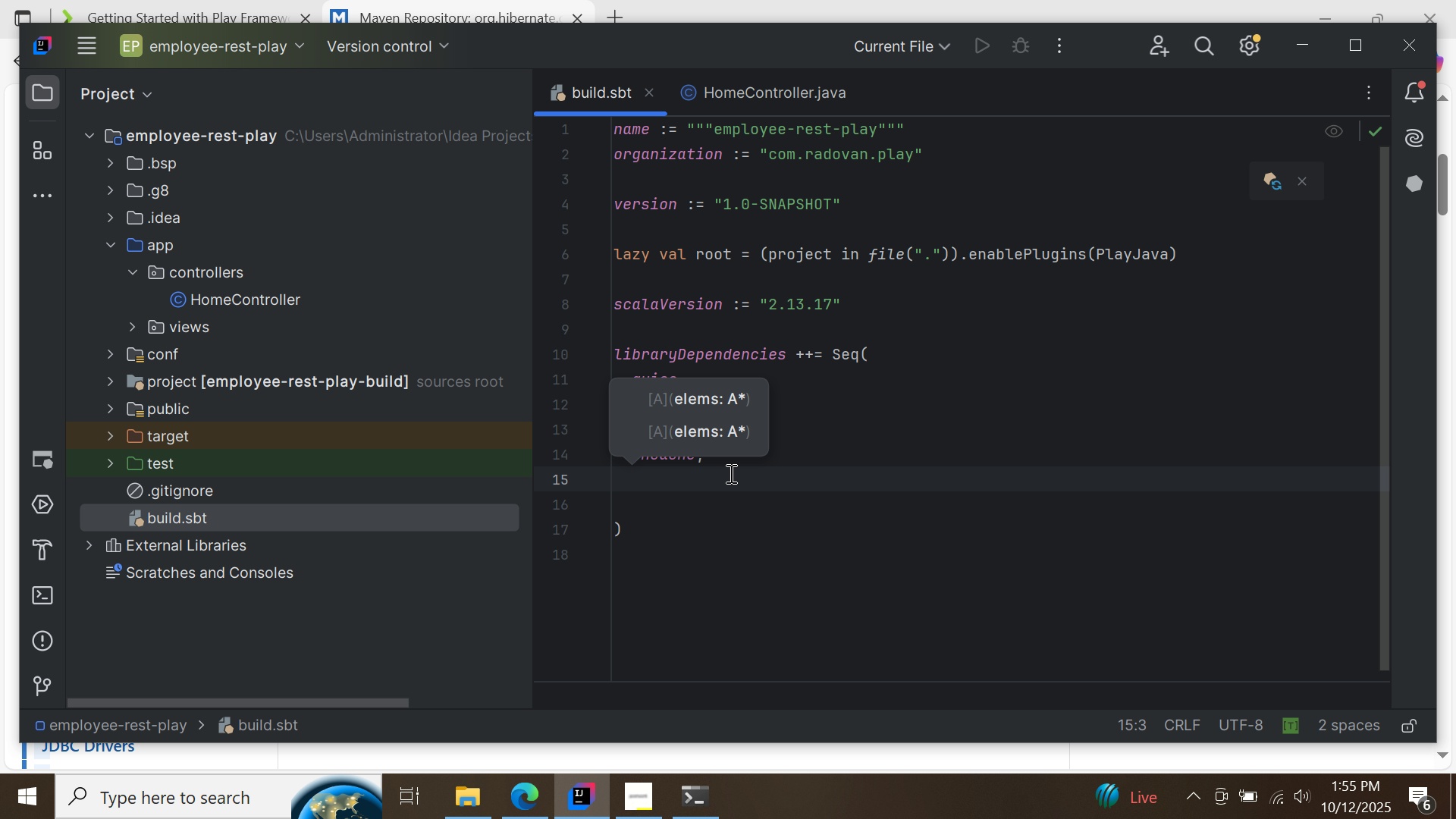 
right_click([728, 472])
 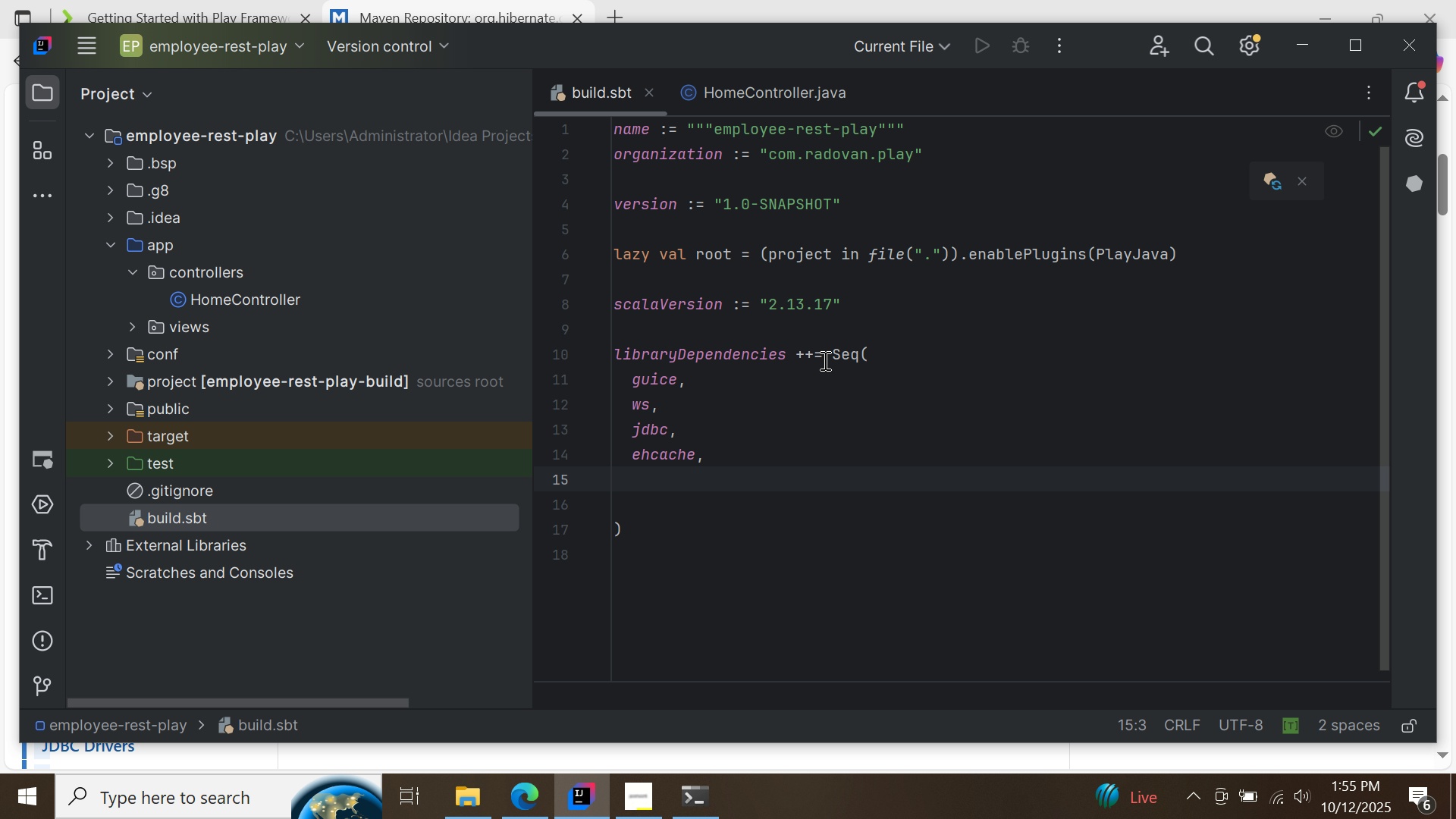 
left_click([824, 362])
 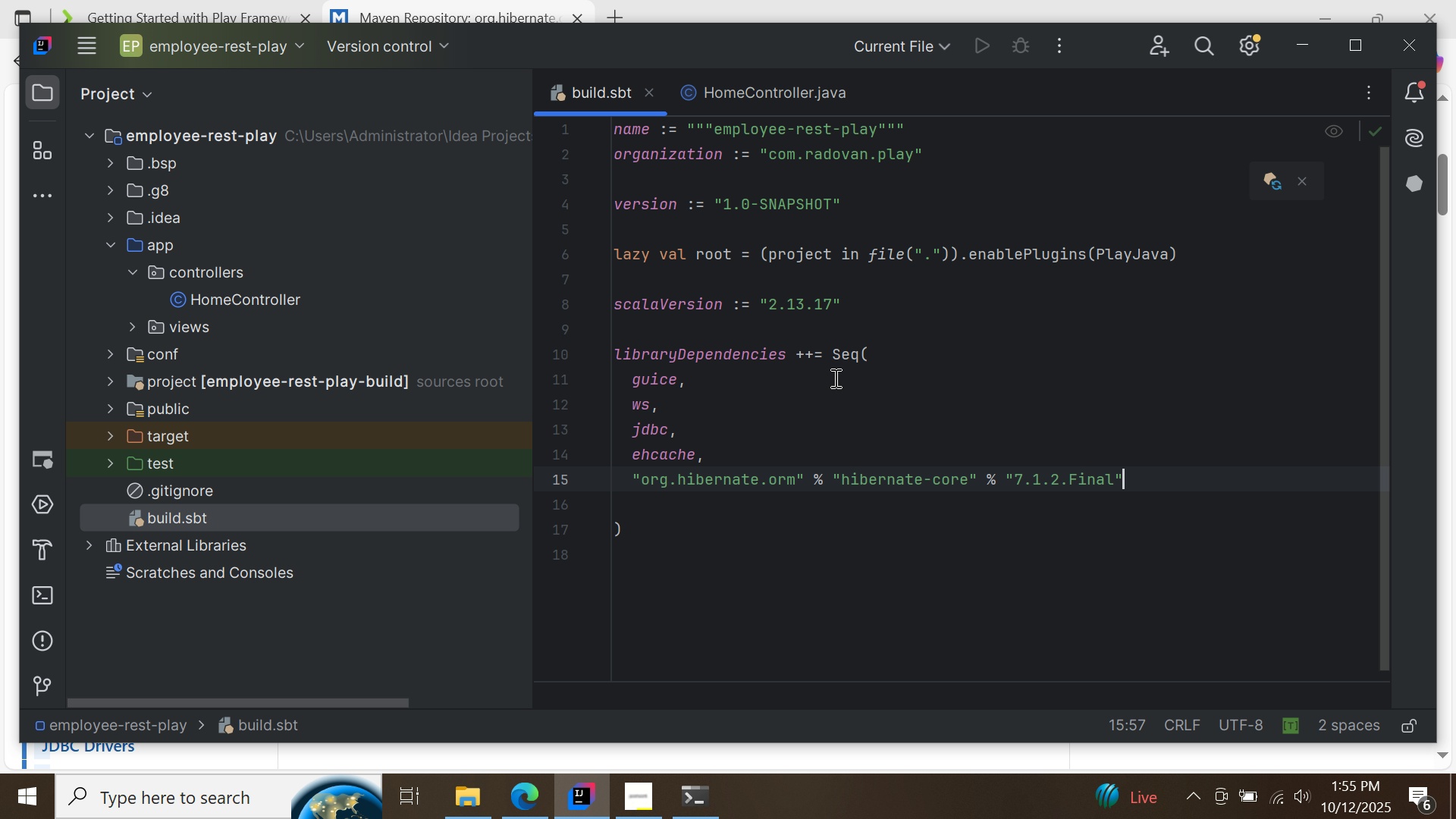 
key(Comma)
 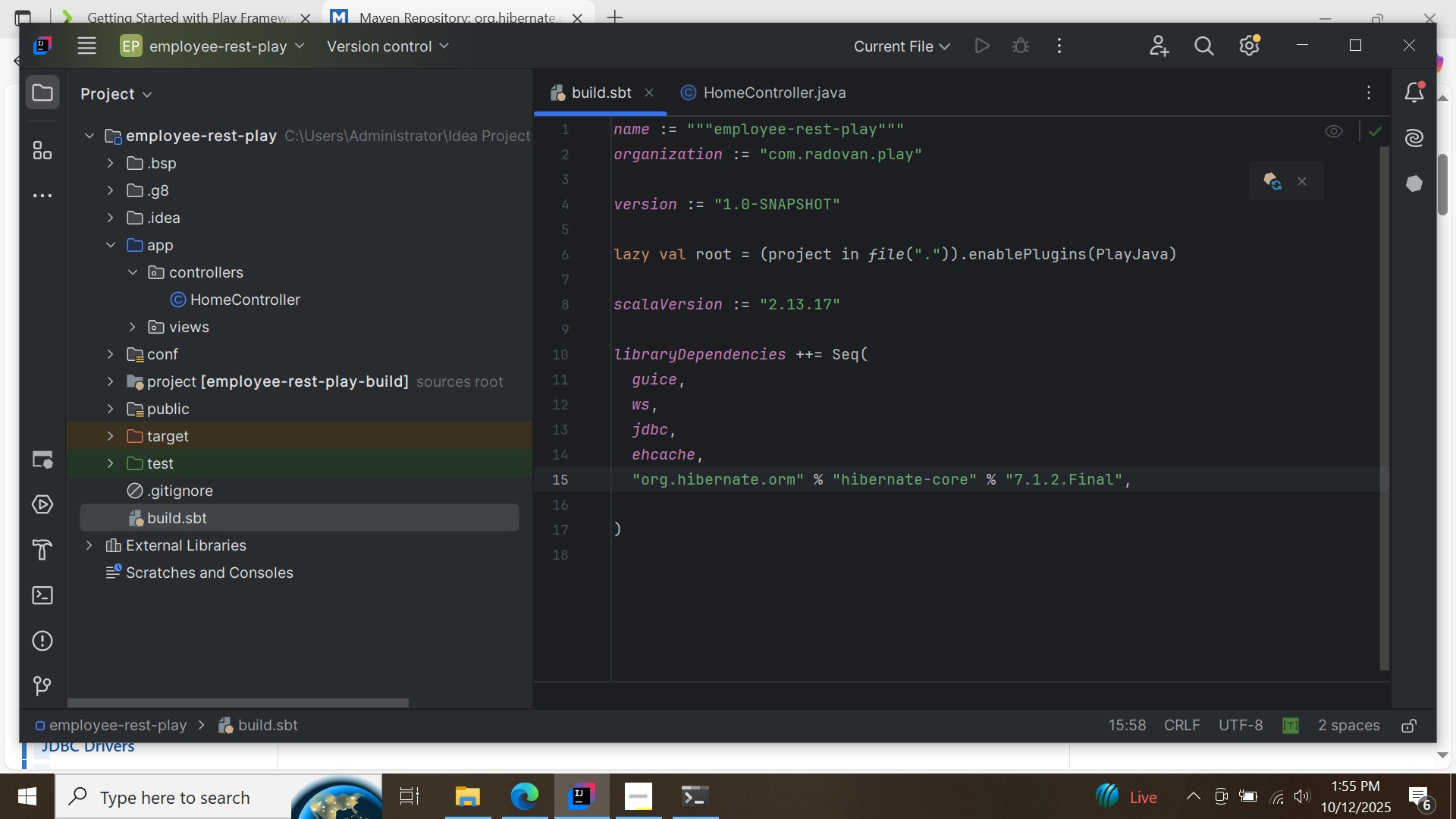 
key(Enter)
 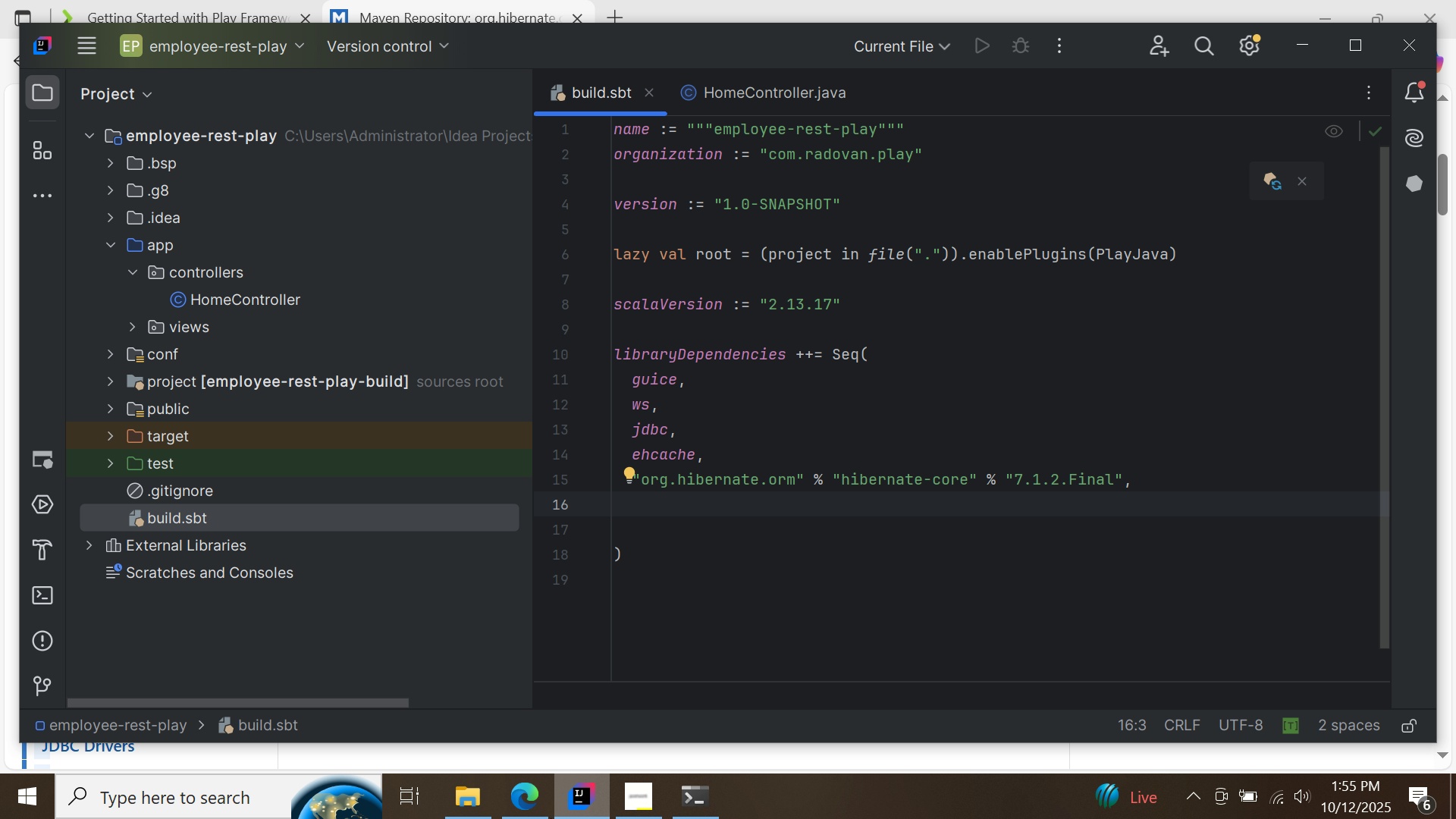 
left_click([532, 810])
 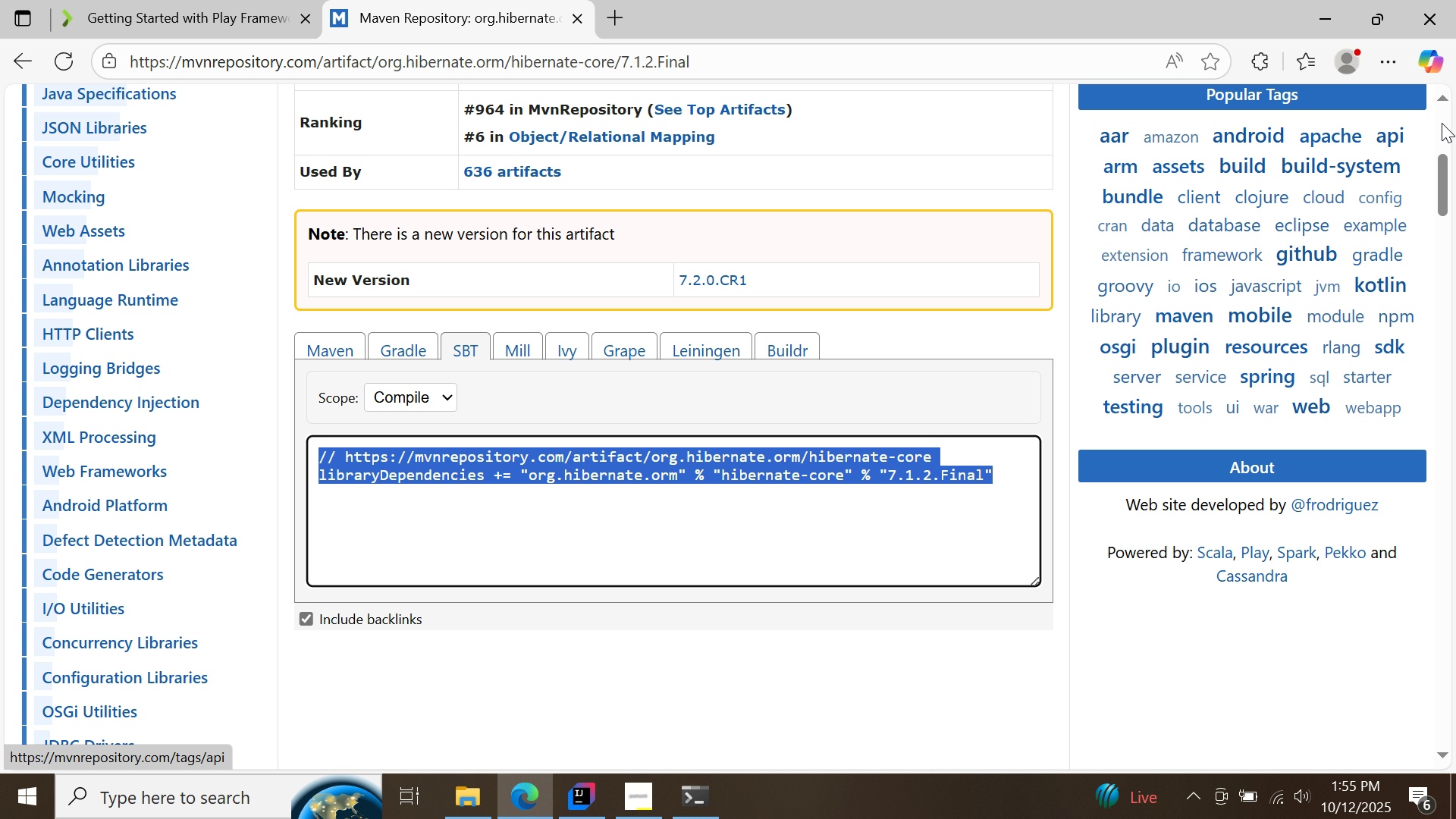 
left_click([1442, 120])
 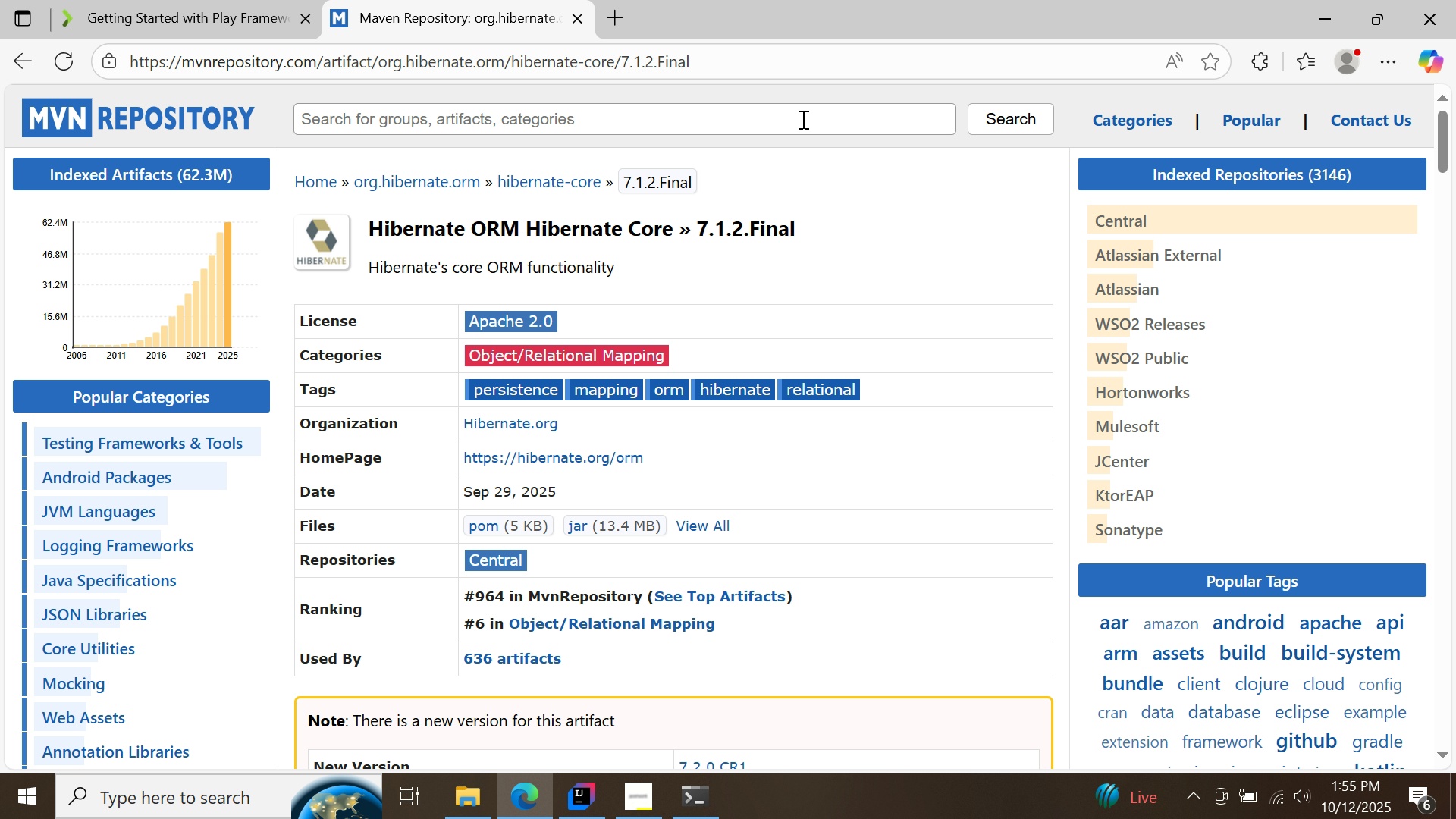 
left_click([802, 119])
 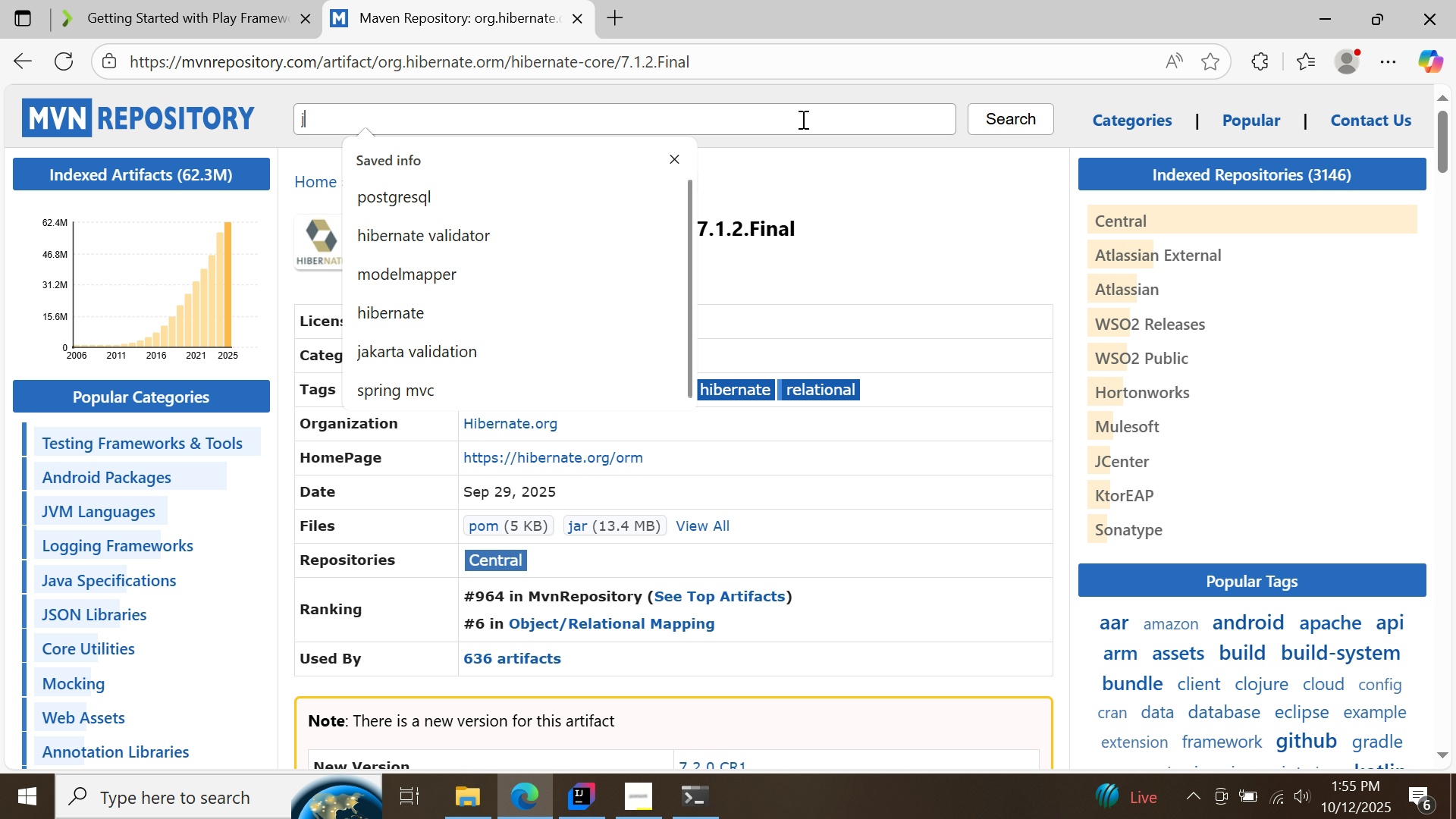 
type(jakarta p)
 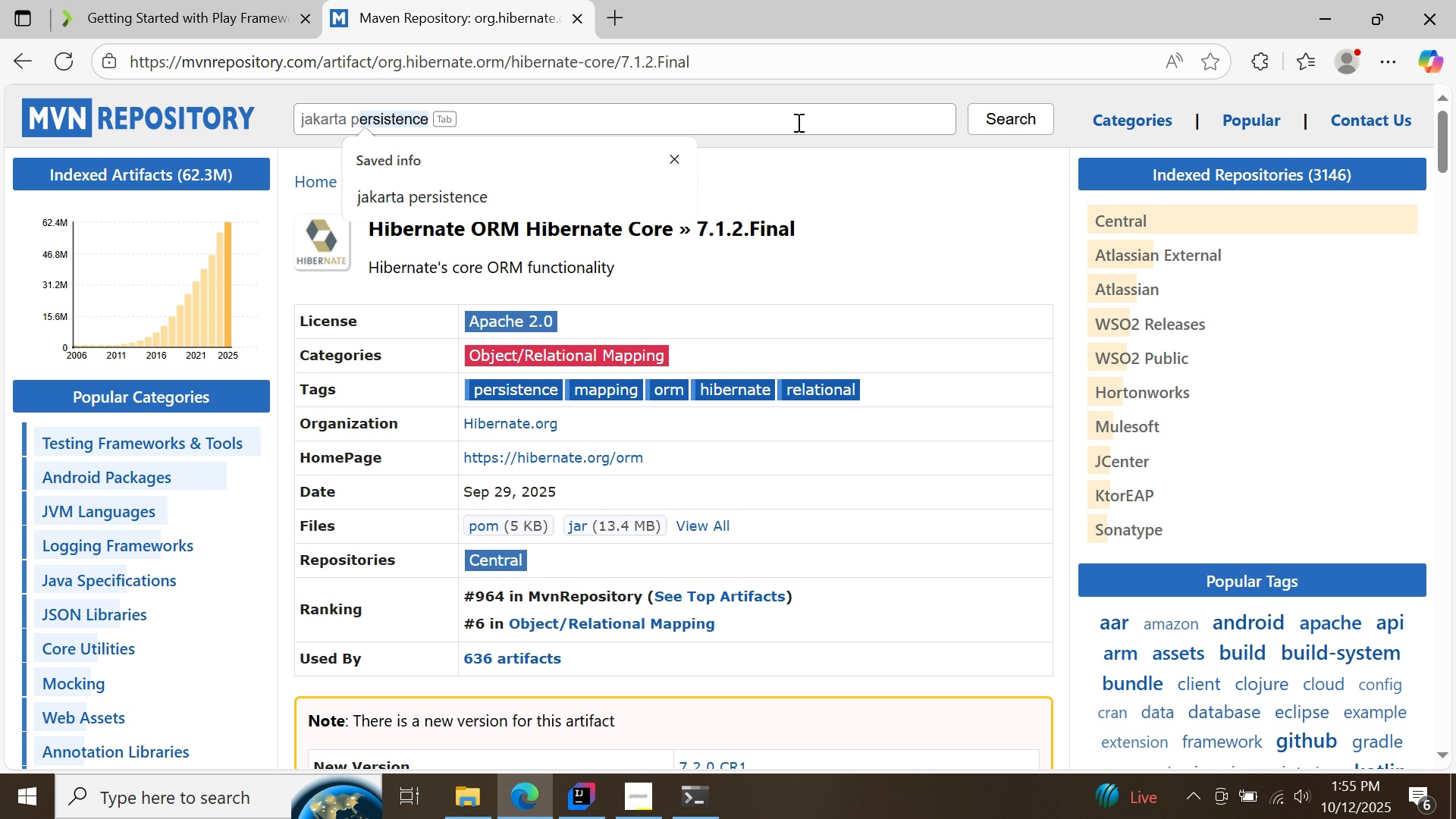 
key(Enter)
 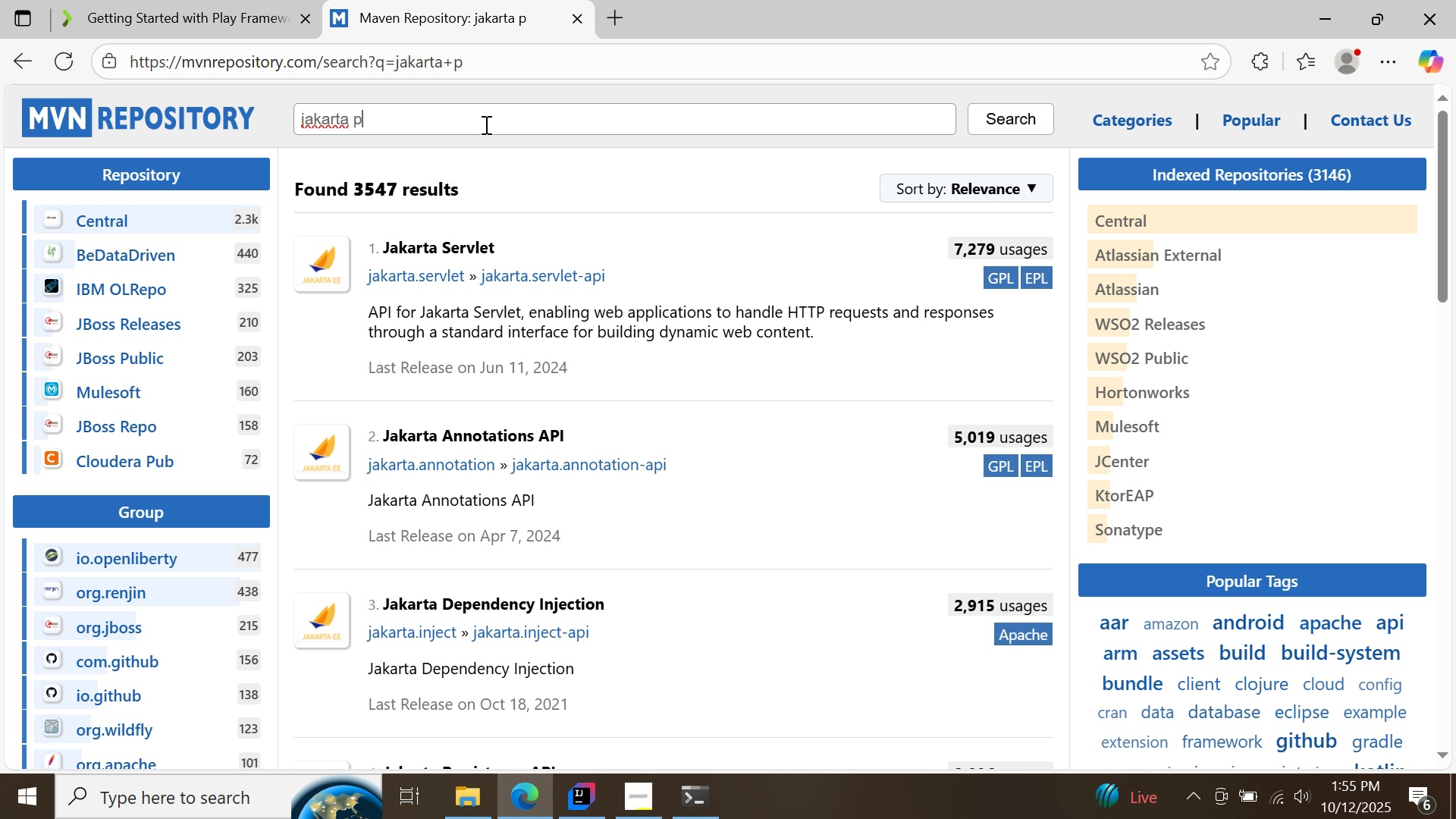 
type(er)
 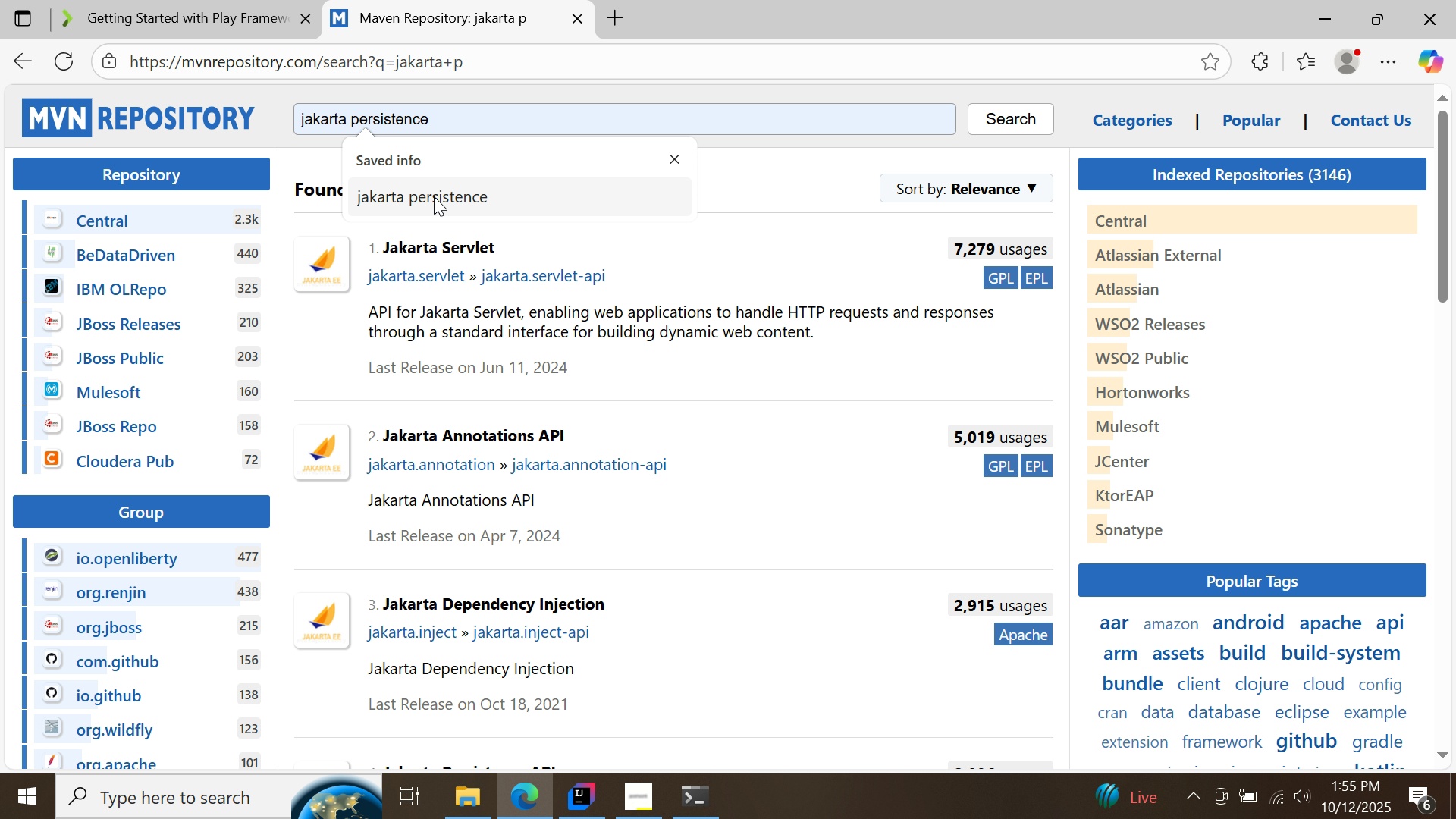 
left_click([434, 196])
 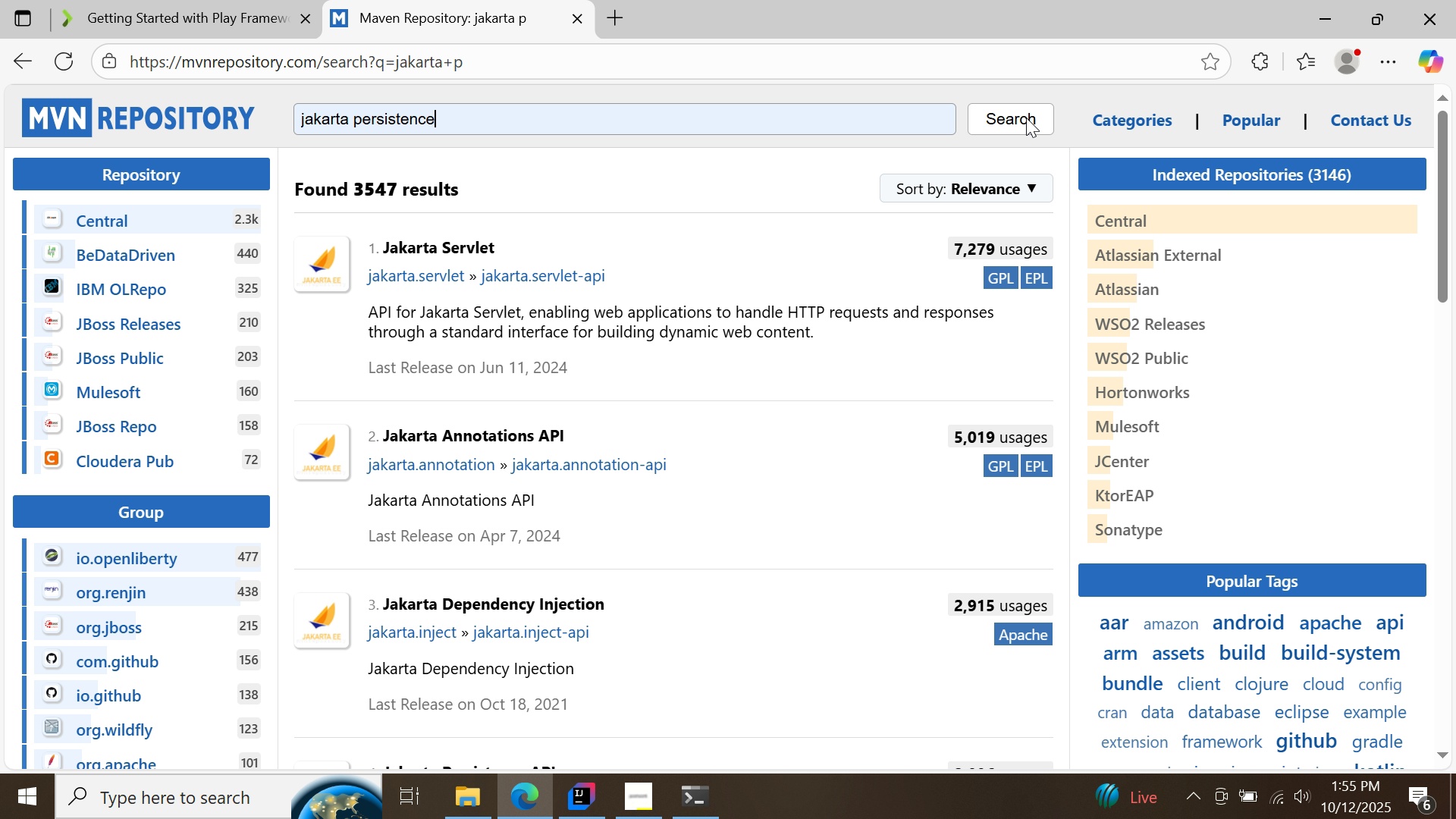 
left_click([1026, 118])
 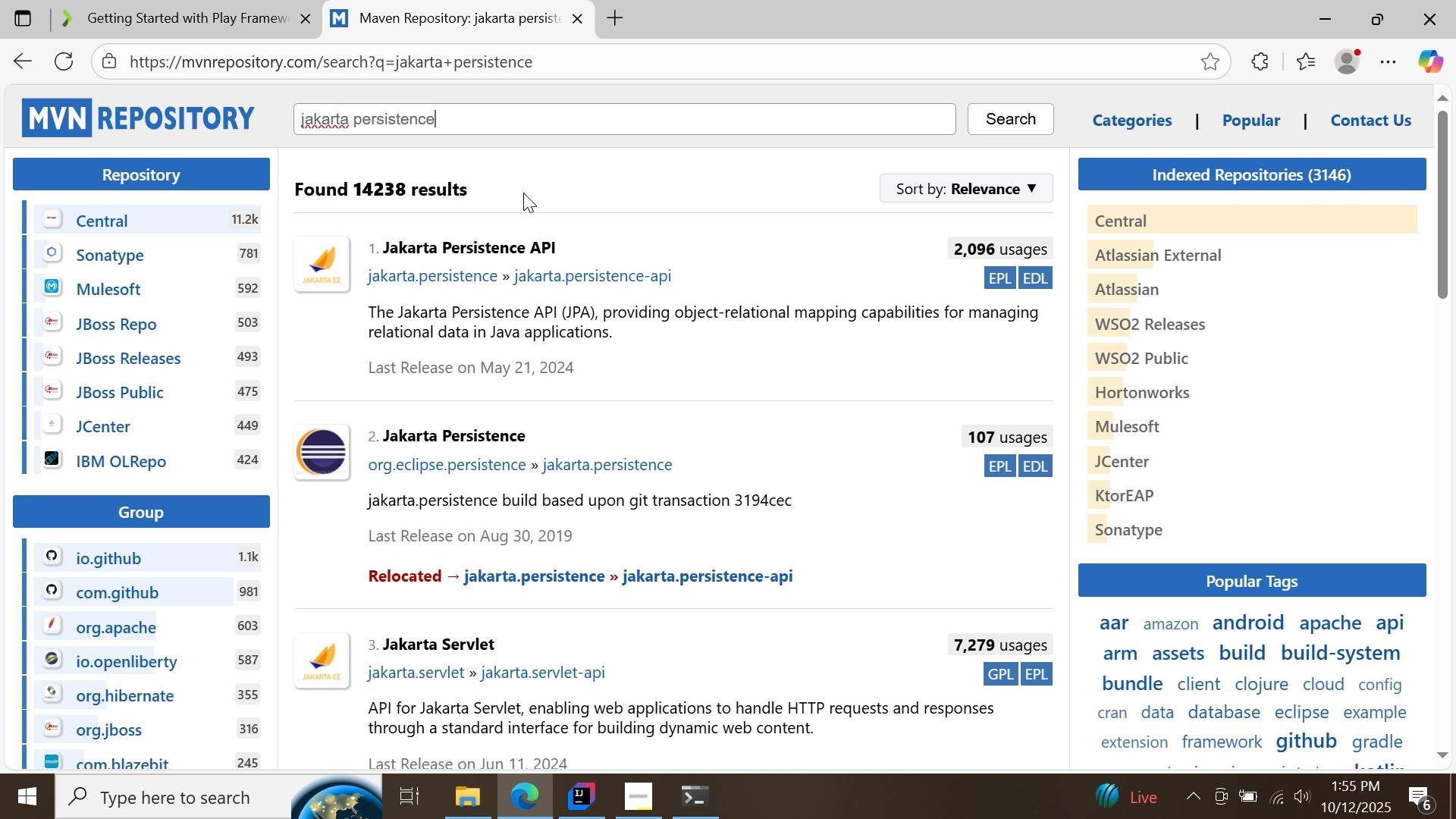 
left_click([479, 243])
 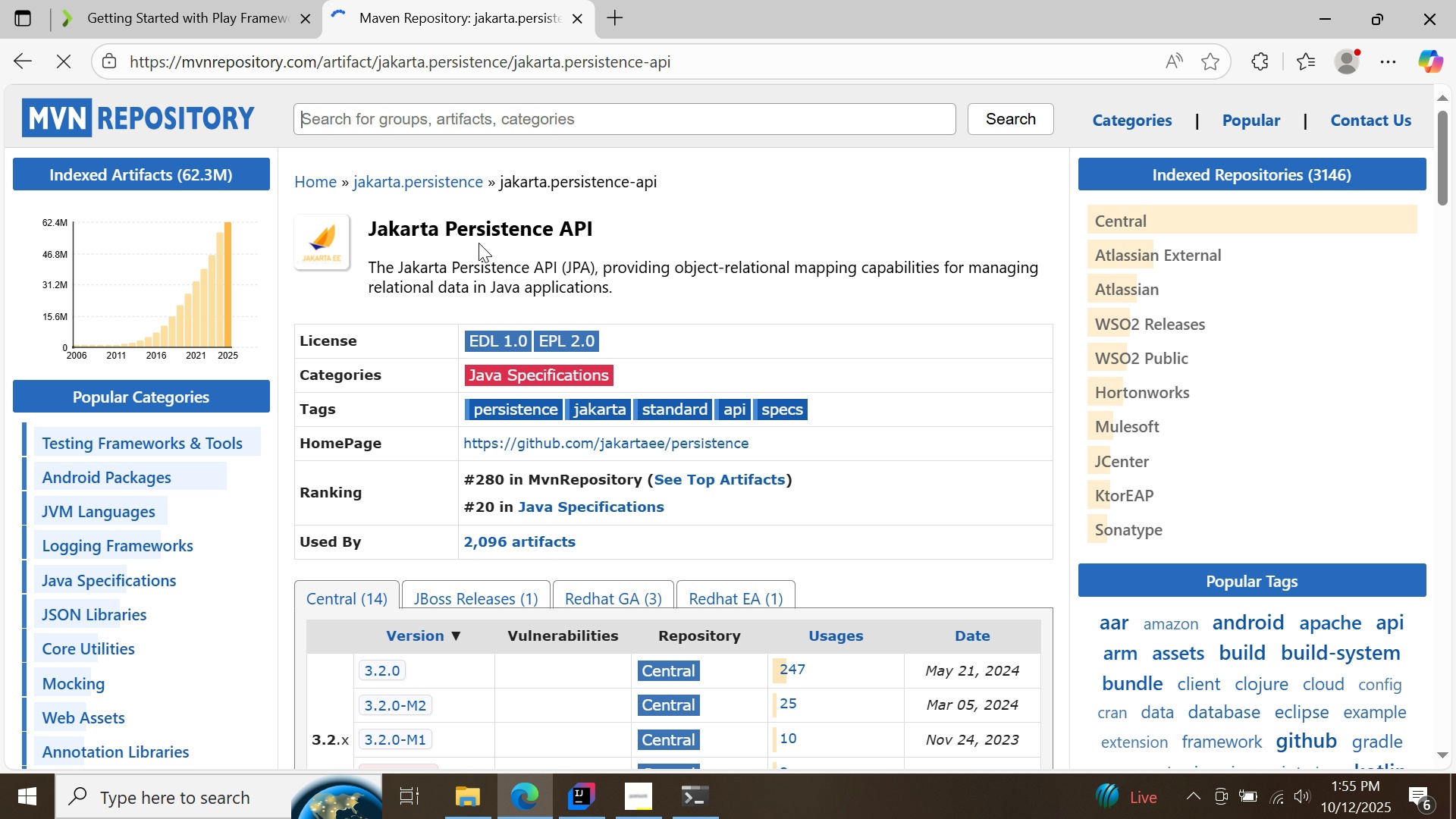 
scroll: coordinate [479, 243], scroll_direction: down, amount: 5.0
 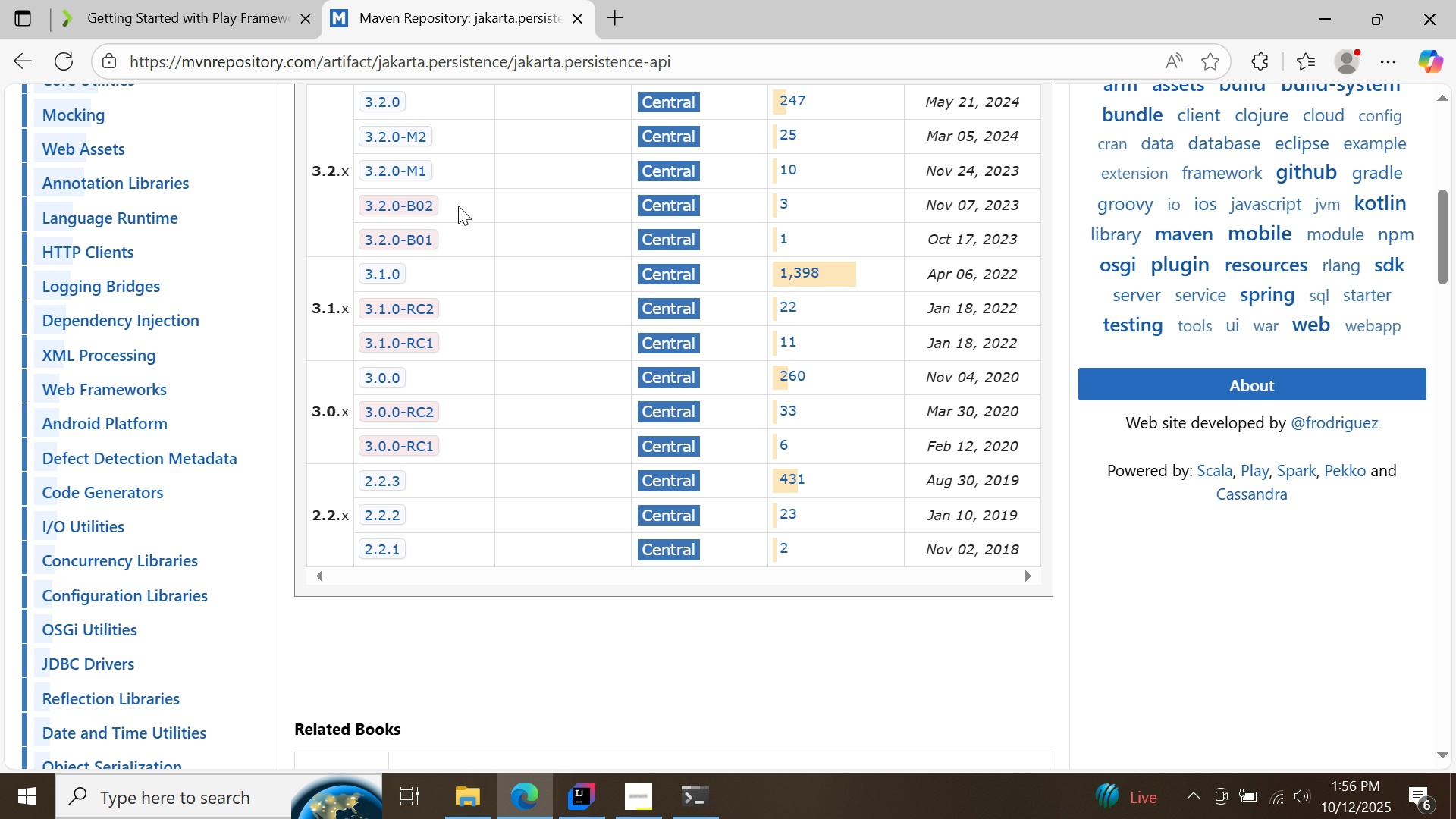 
scroll: coordinate [579, 337], scroll_direction: up, amount: 1.0
 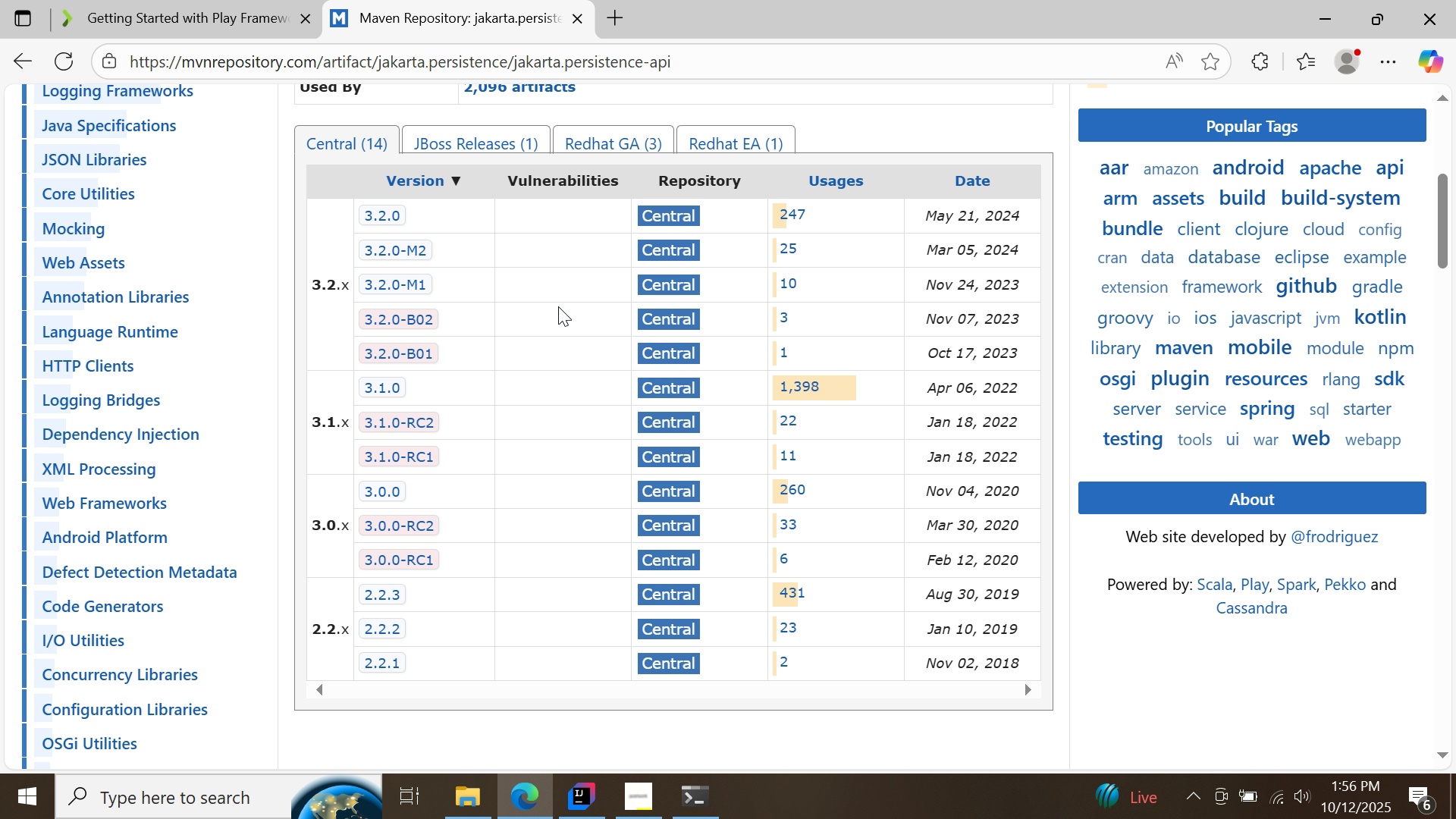 
double_click([396, 212])
 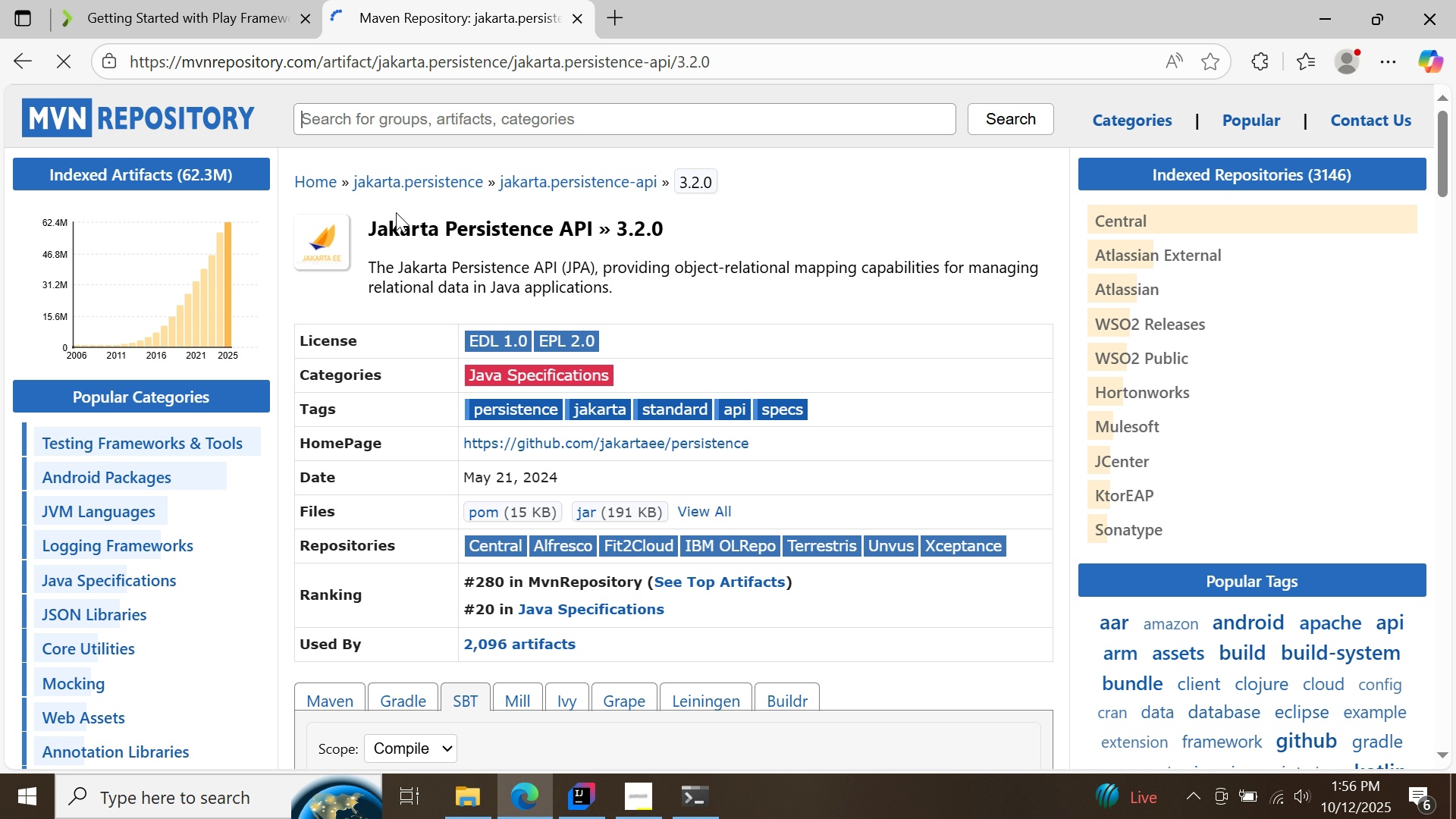 
scroll: coordinate [396, 212], scroll_direction: down, amount: 4.0
 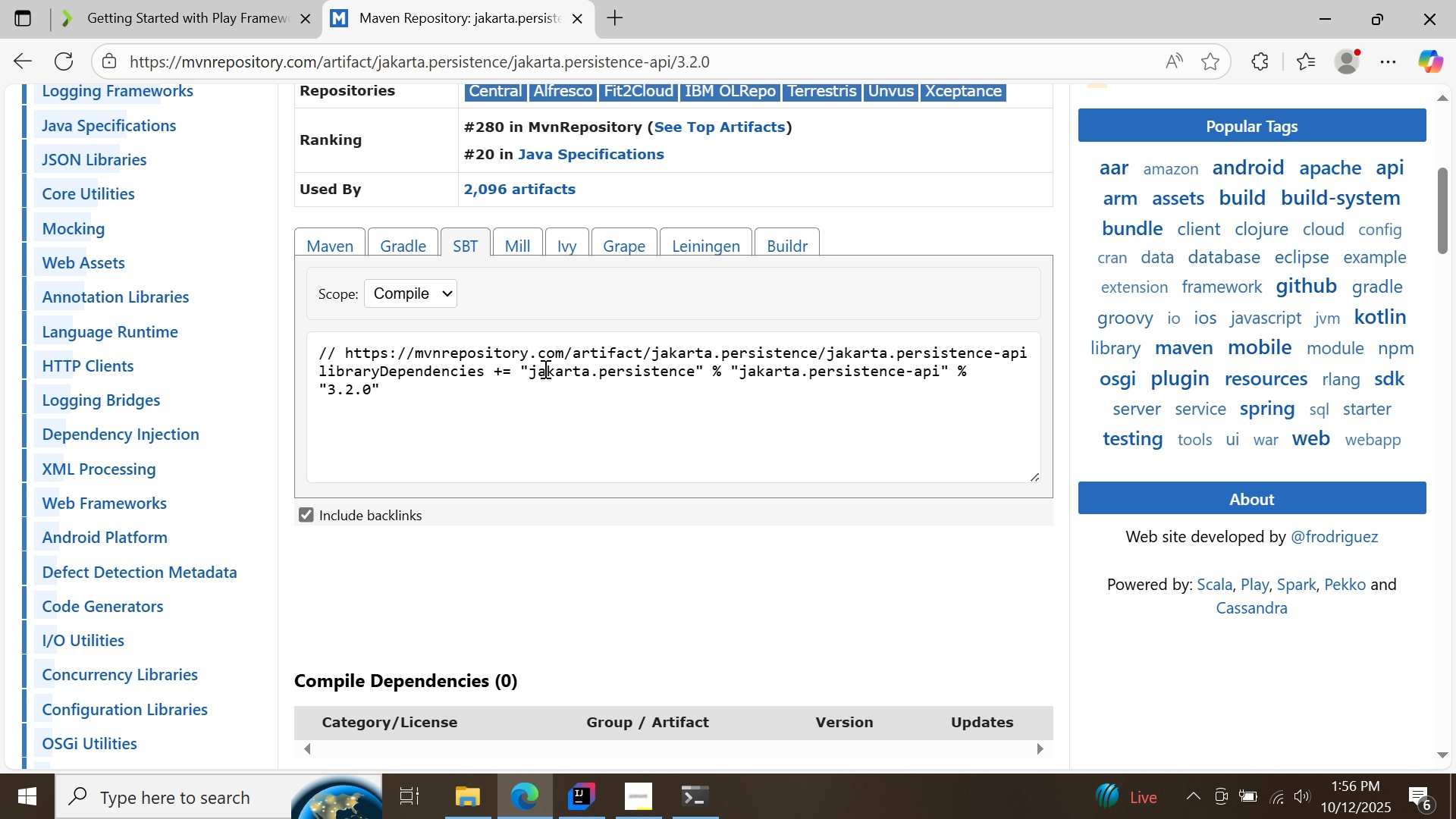 
double_click([540, 367])
 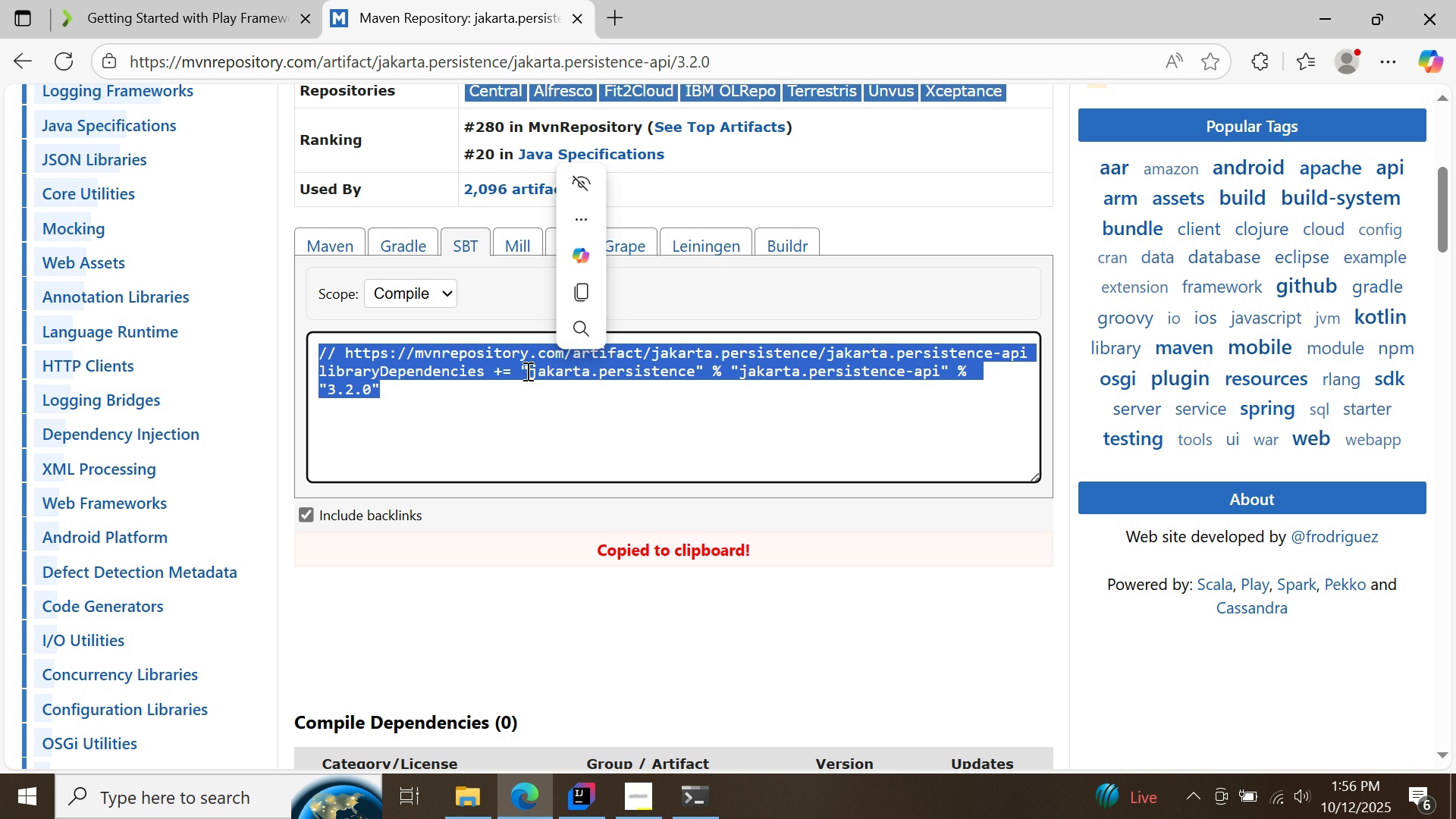 
left_click([526, 371])
 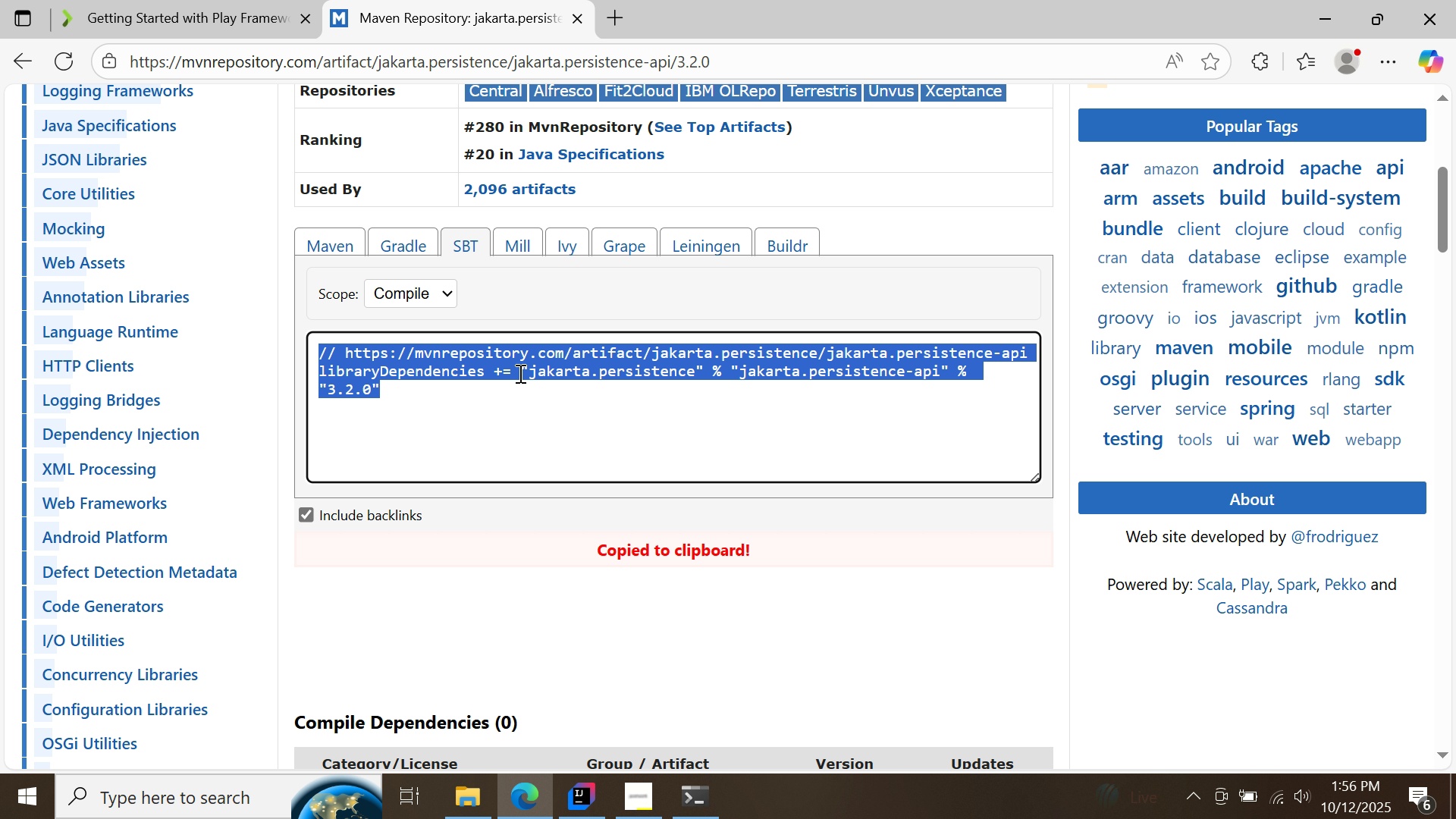 
left_click([519, 373])
 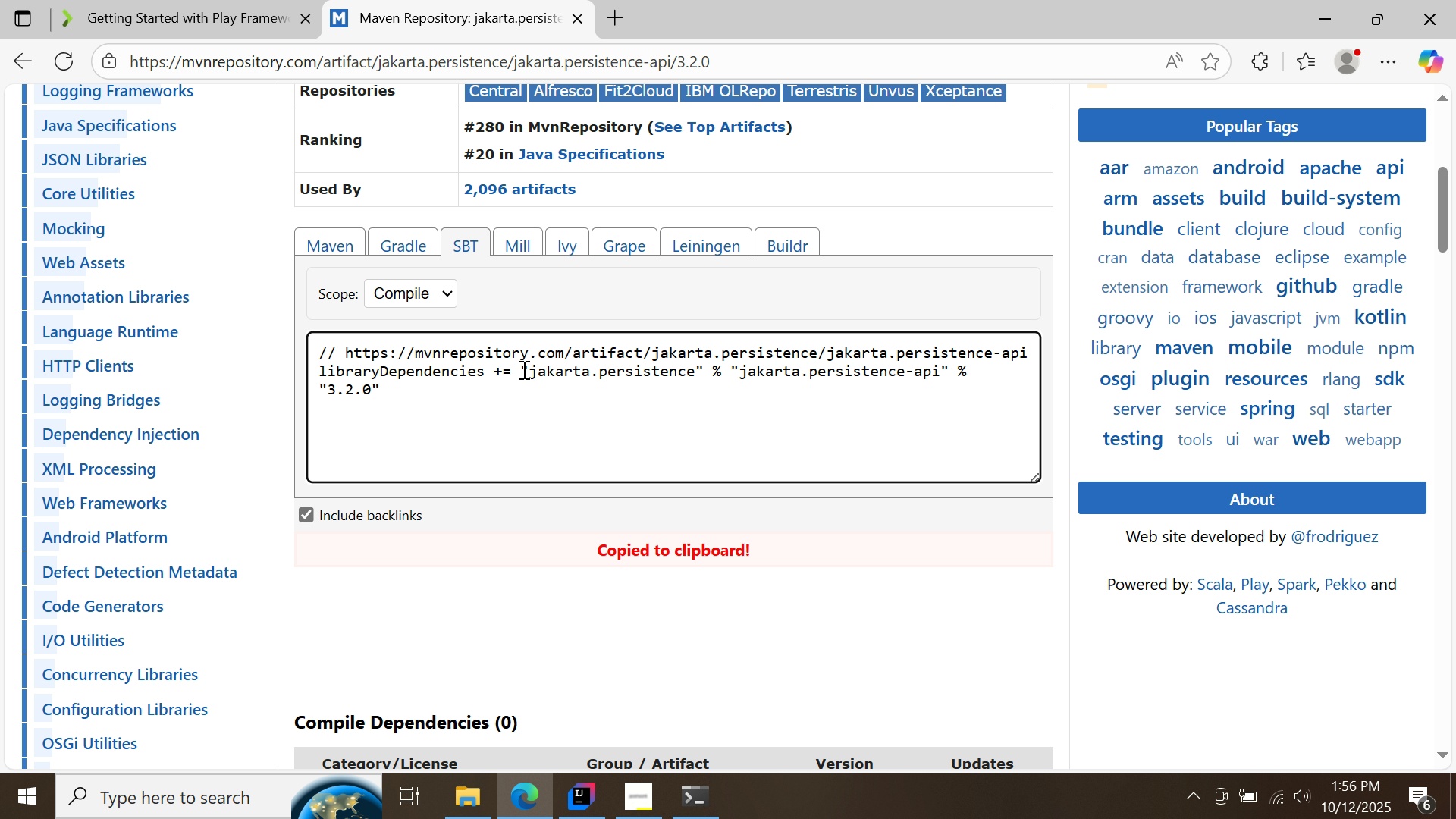 
left_click_drag(start_coordinate=[518, 367], to_coordinate=[561, 399])
 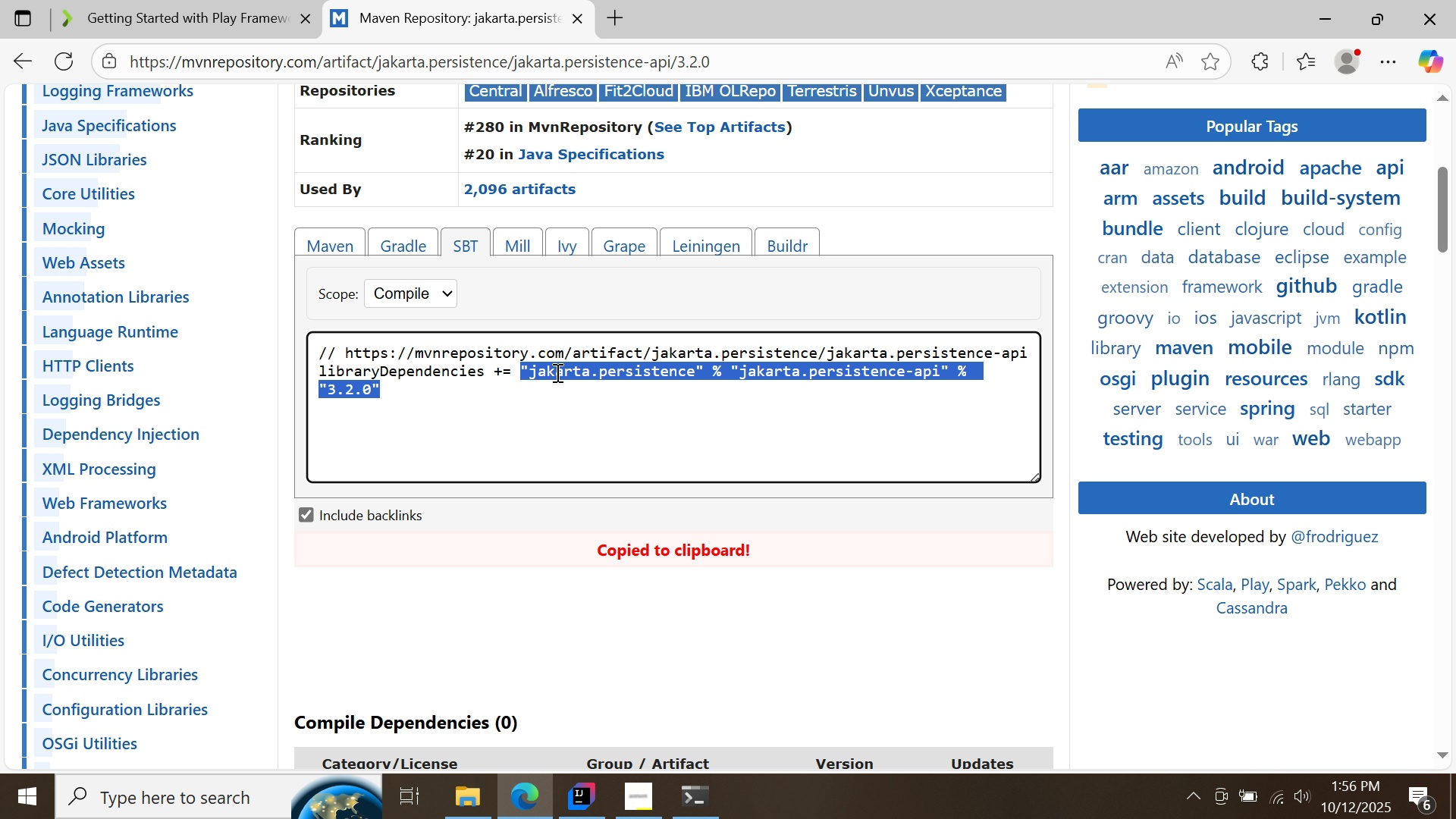 
right_click([556, 372])
 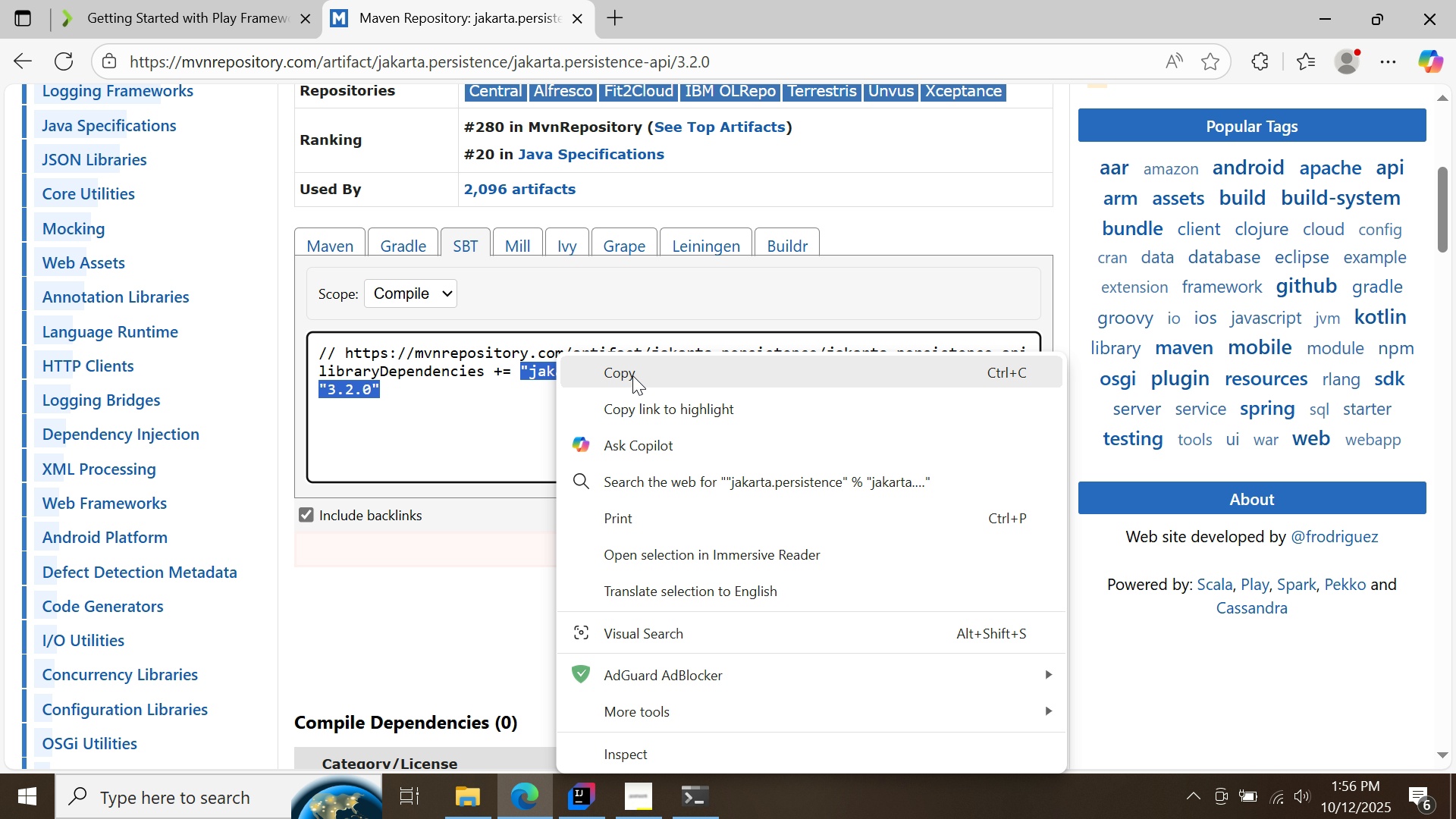 
left_click([632, 375])
 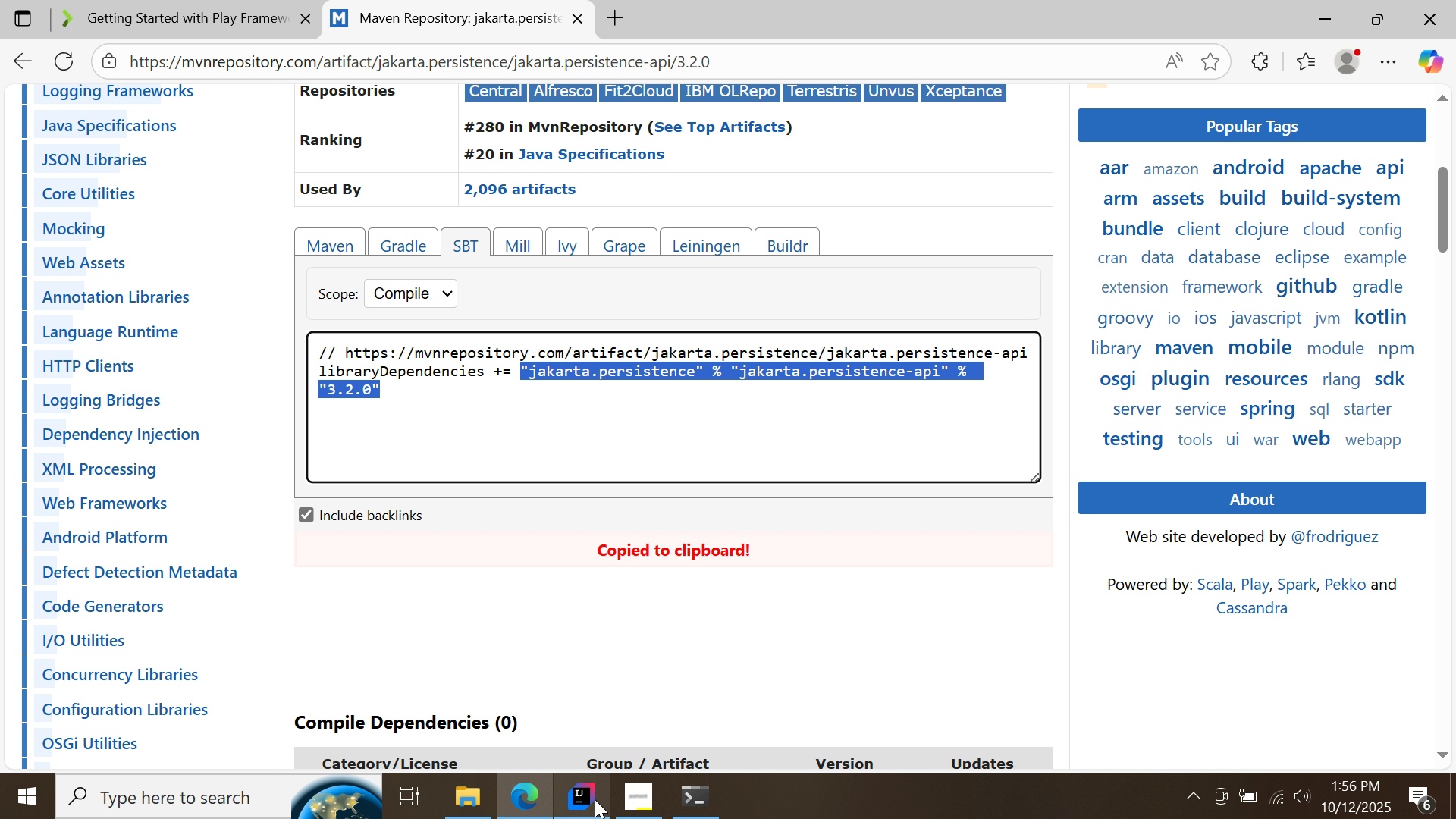 
left_click([592, 799])
 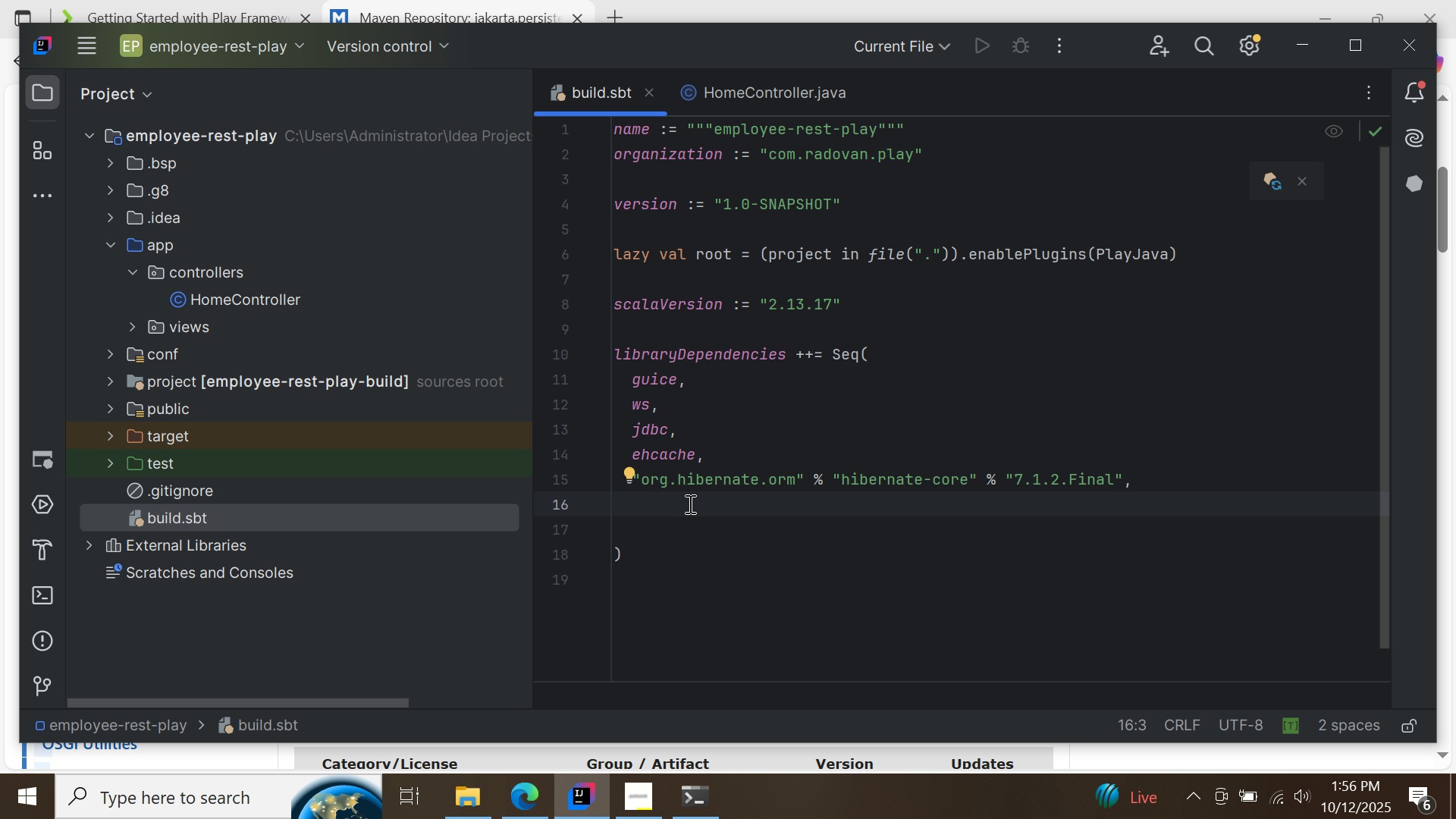 
right_click([686, 500])
 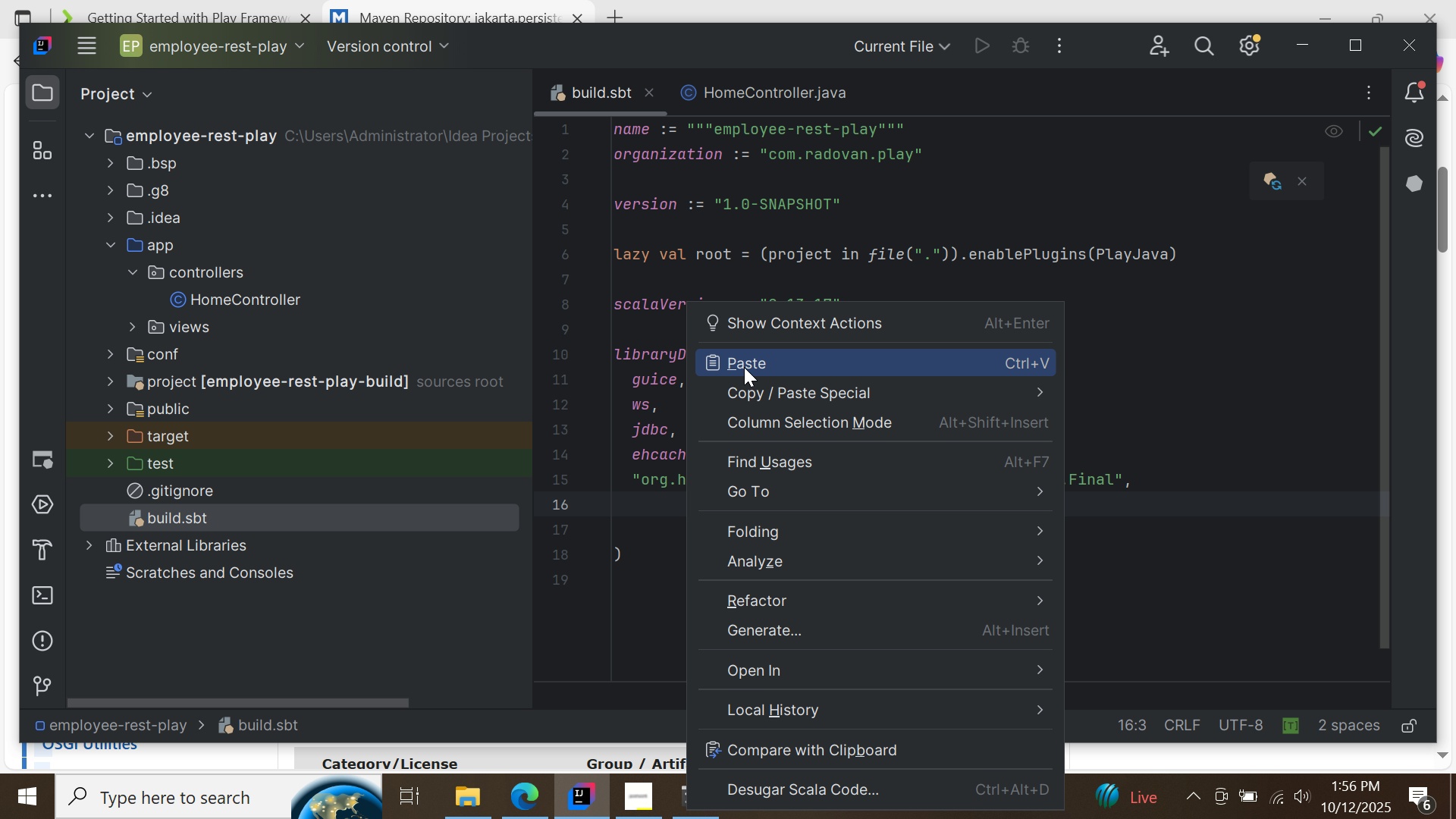 
left_click([744, 367])
 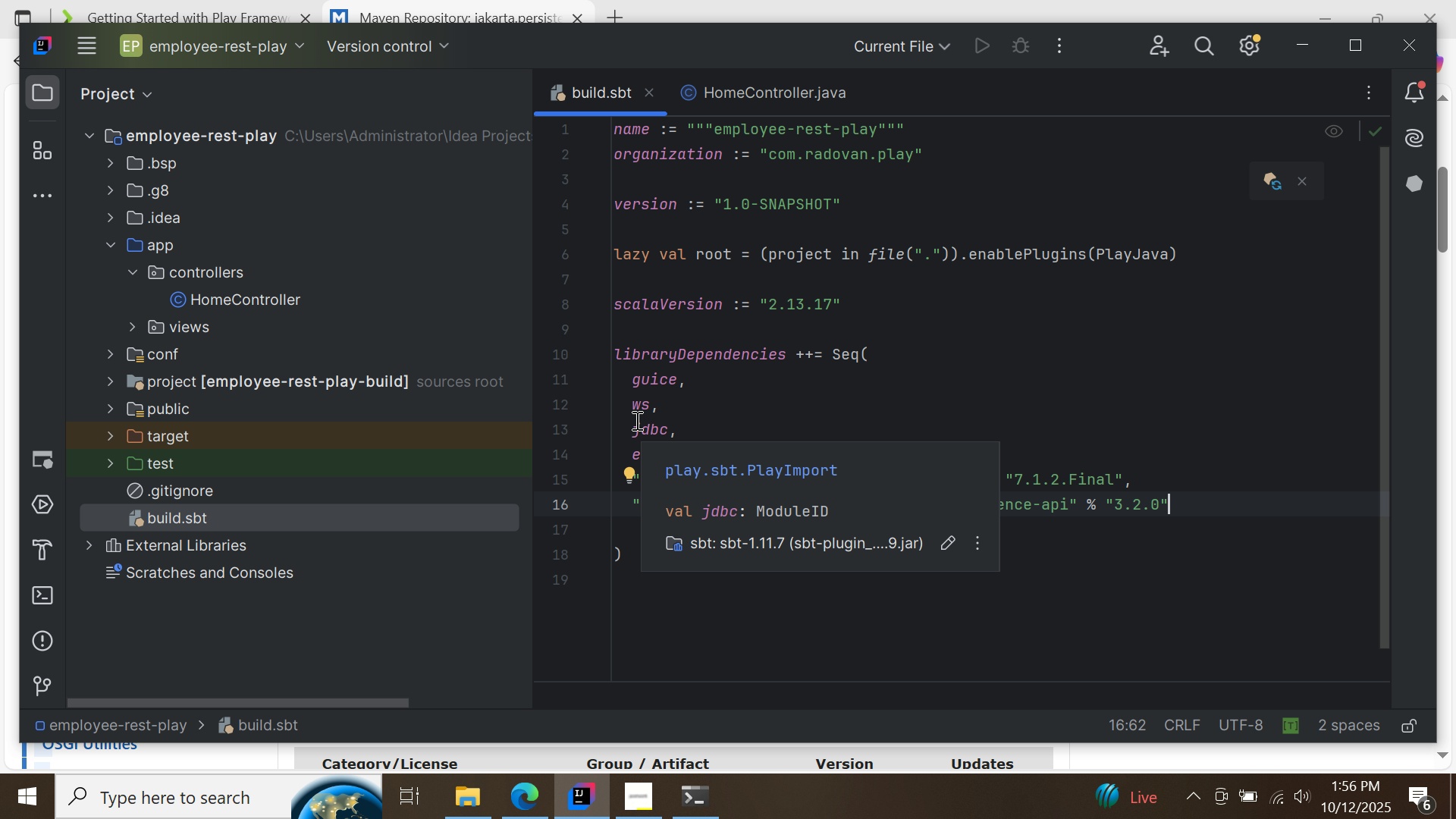 
key(Comma)
 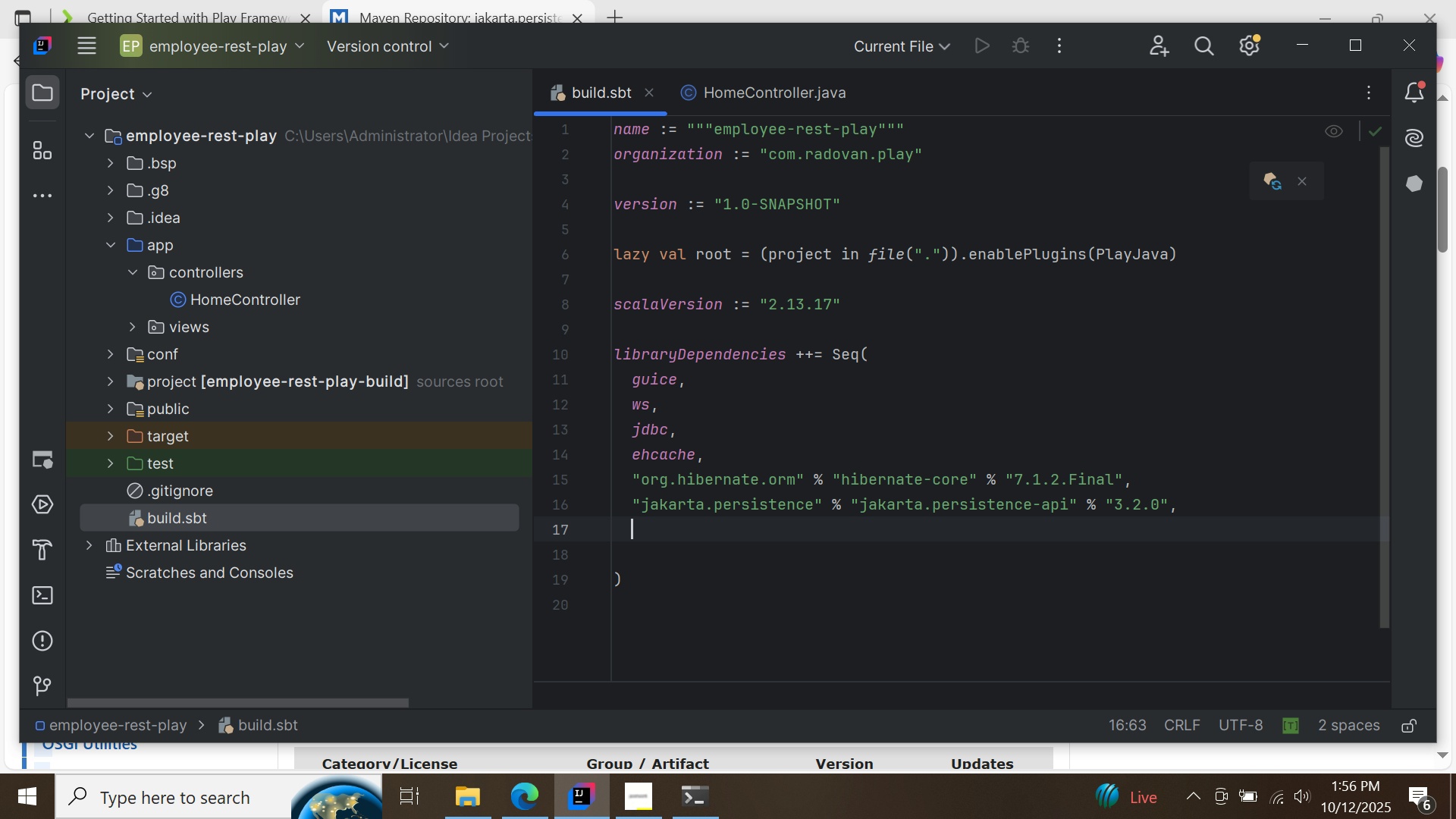 
key(Enter)
 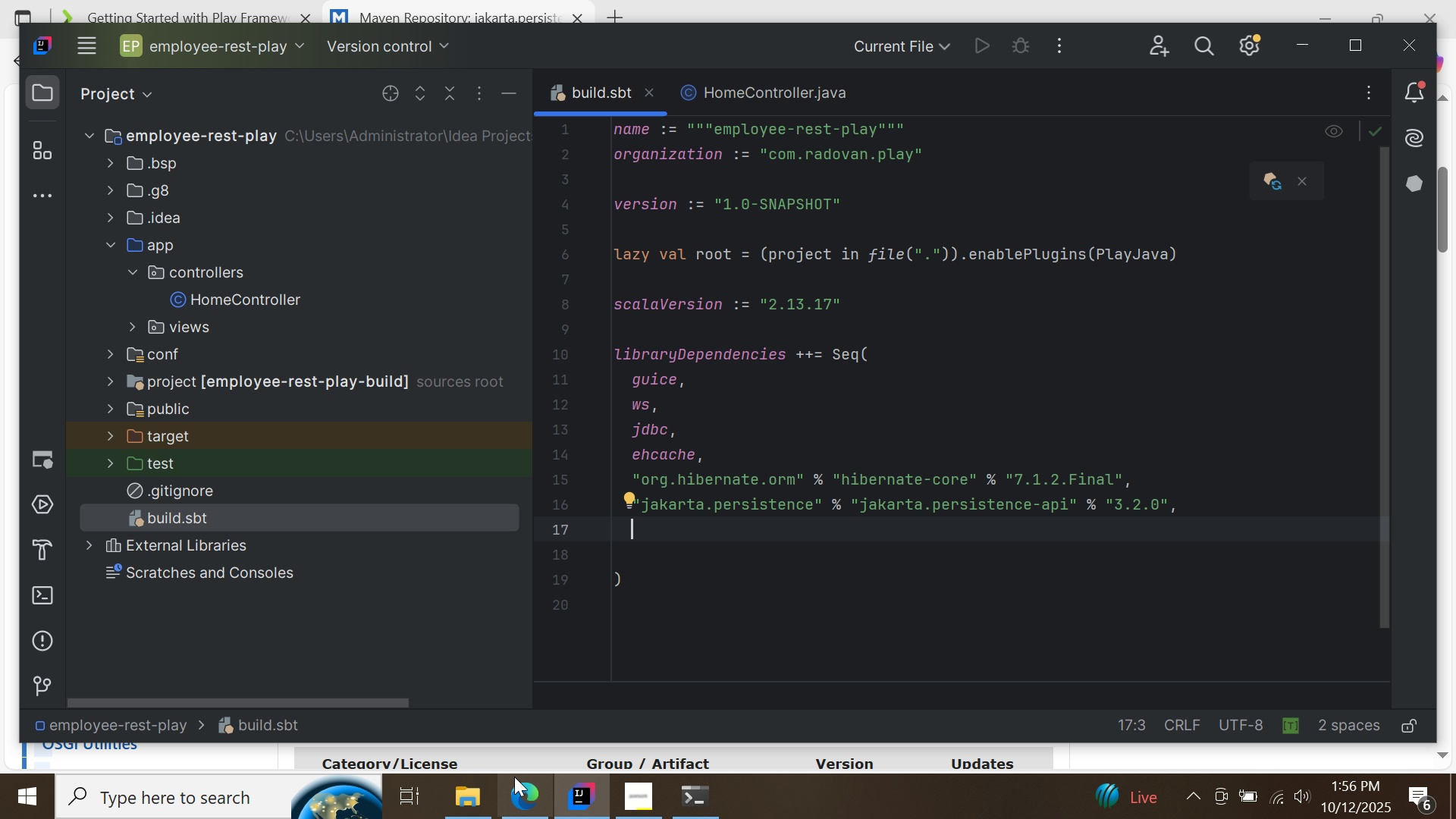 
double_click([522, 794])
 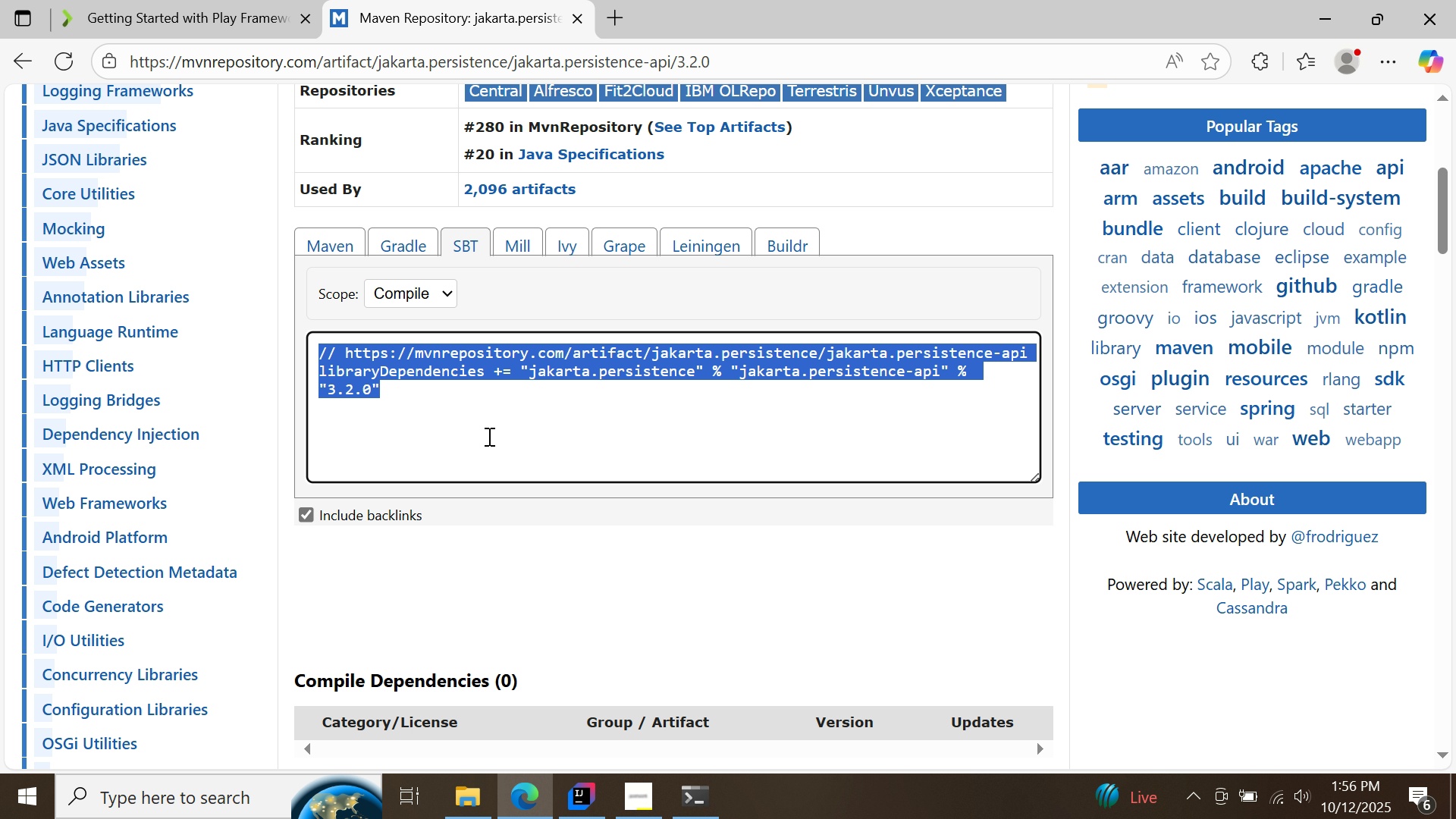 
scroll: coordinate [726, 624], scroll_direction: up, amount: 10.0
 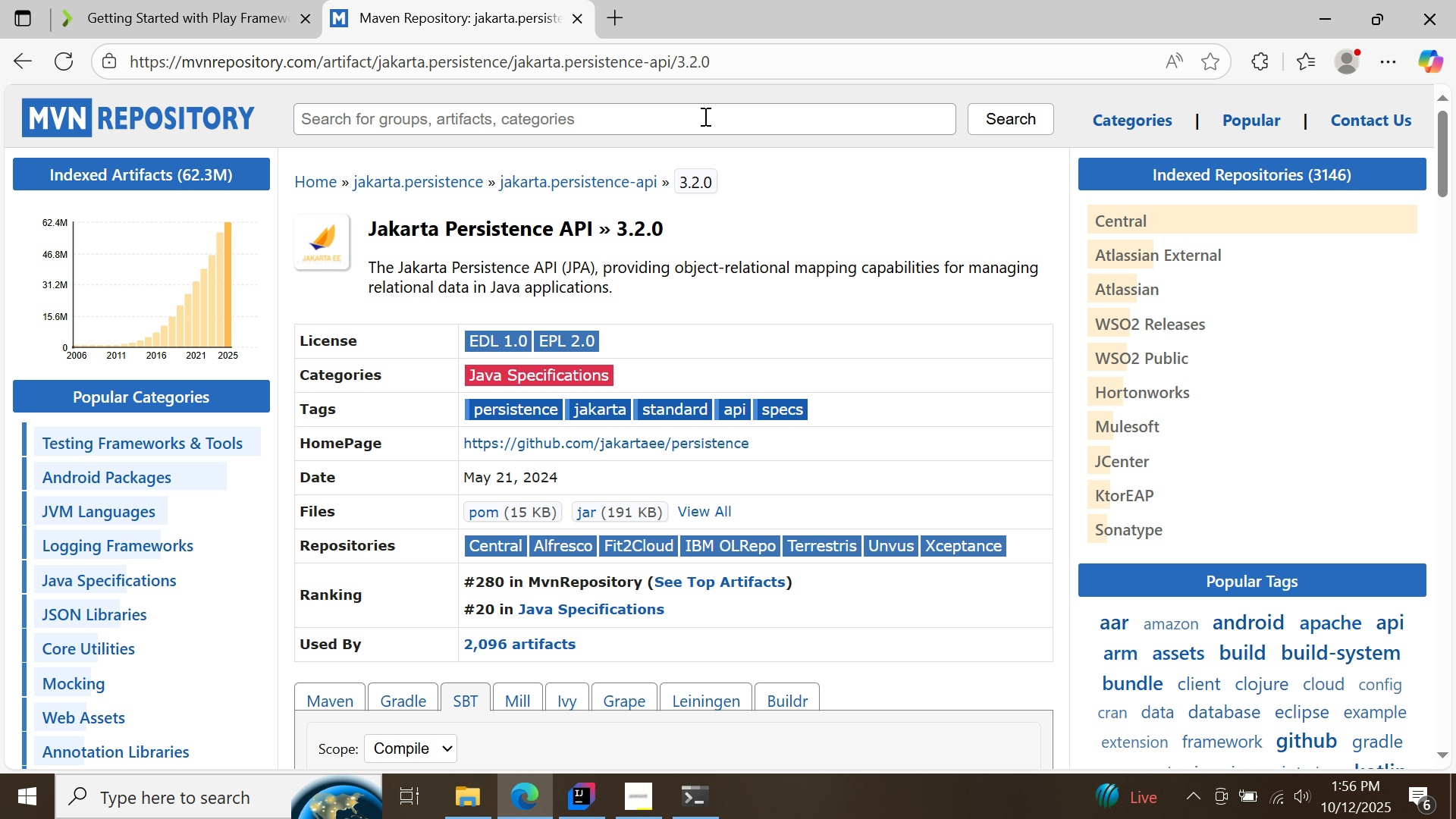 
double_click([704, 116])
 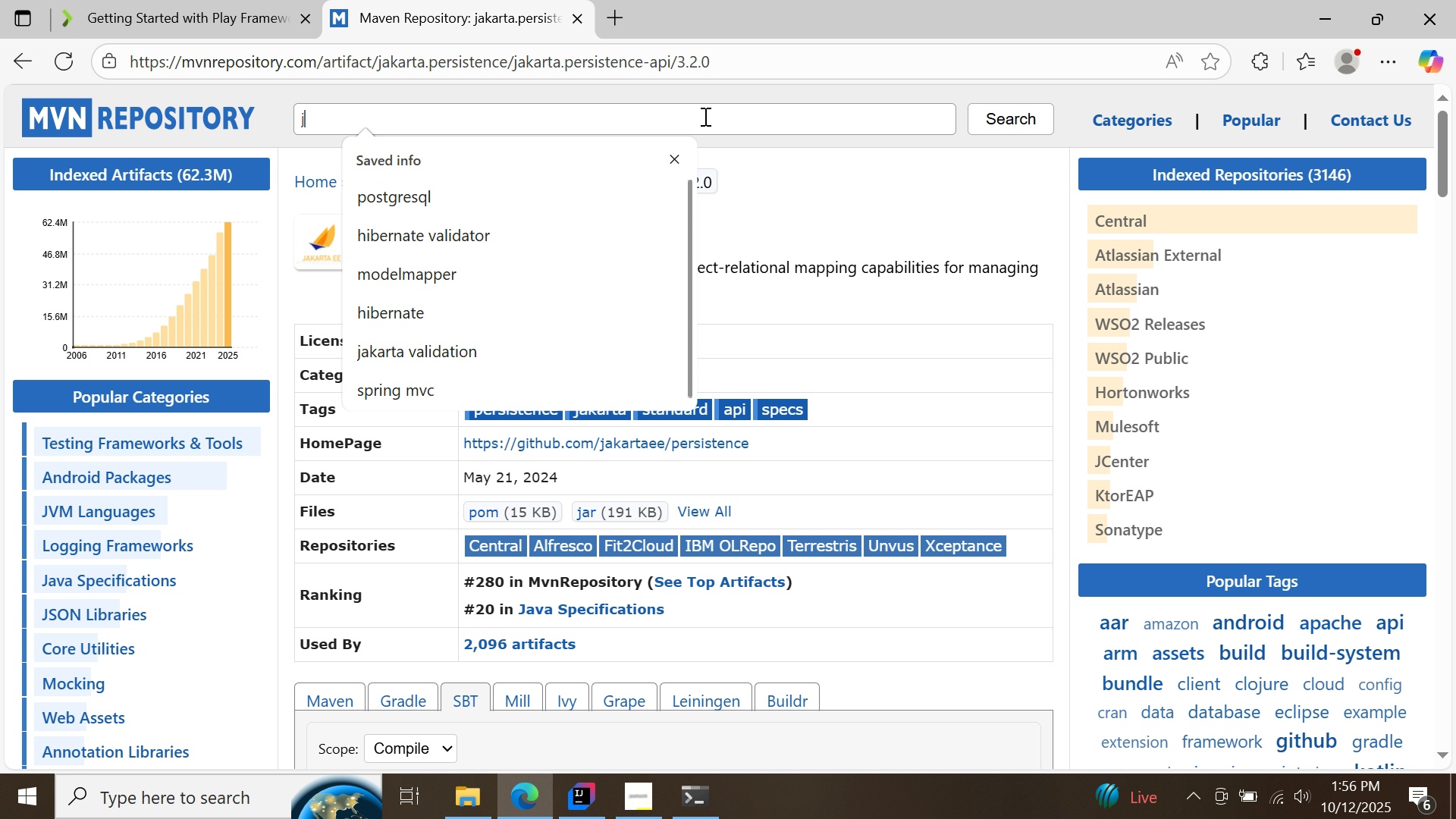 
type(jackarta )
key(Backspace)
key(Backspace)
type(karta )
 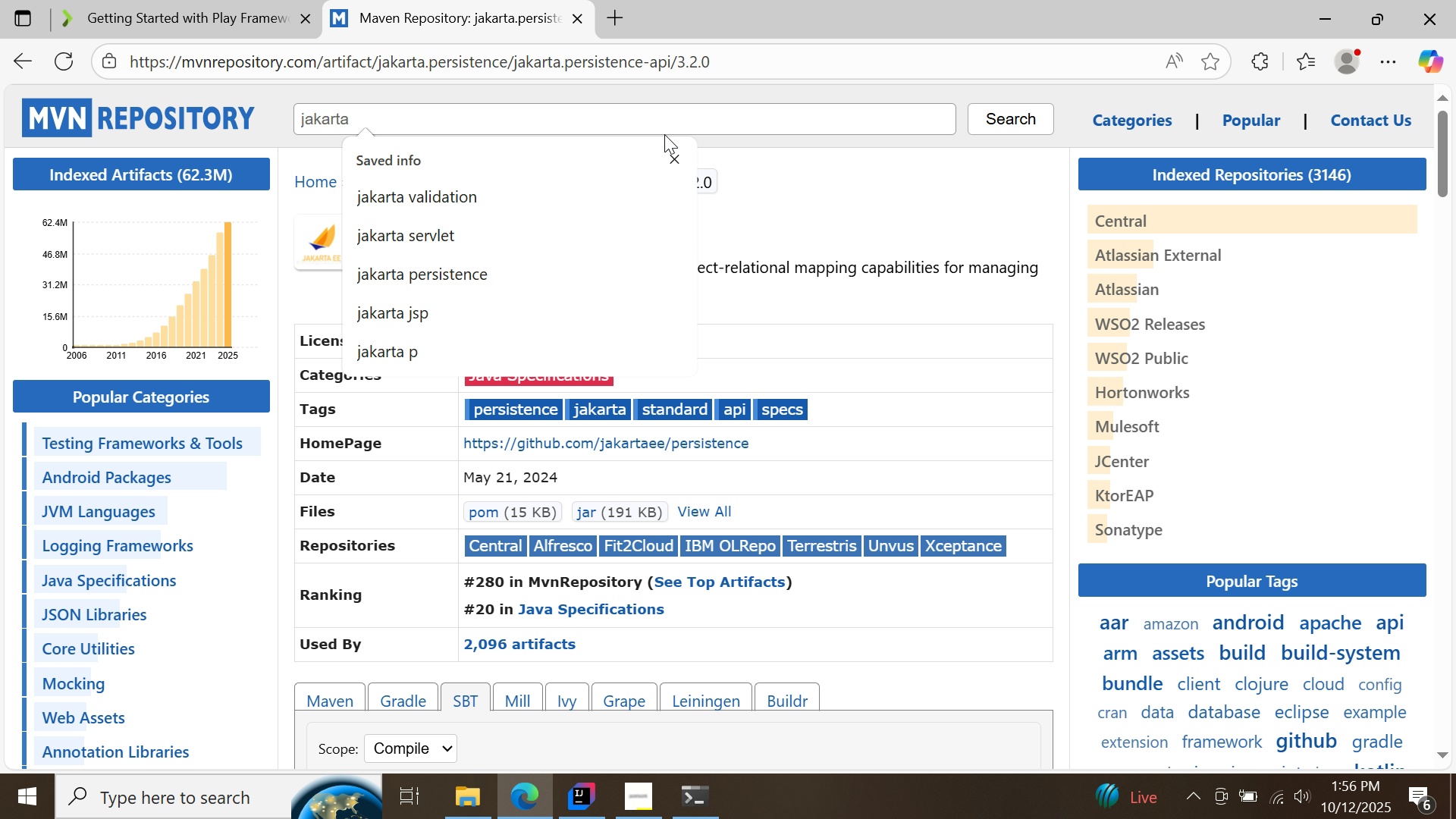 
left_click([401, 237])
 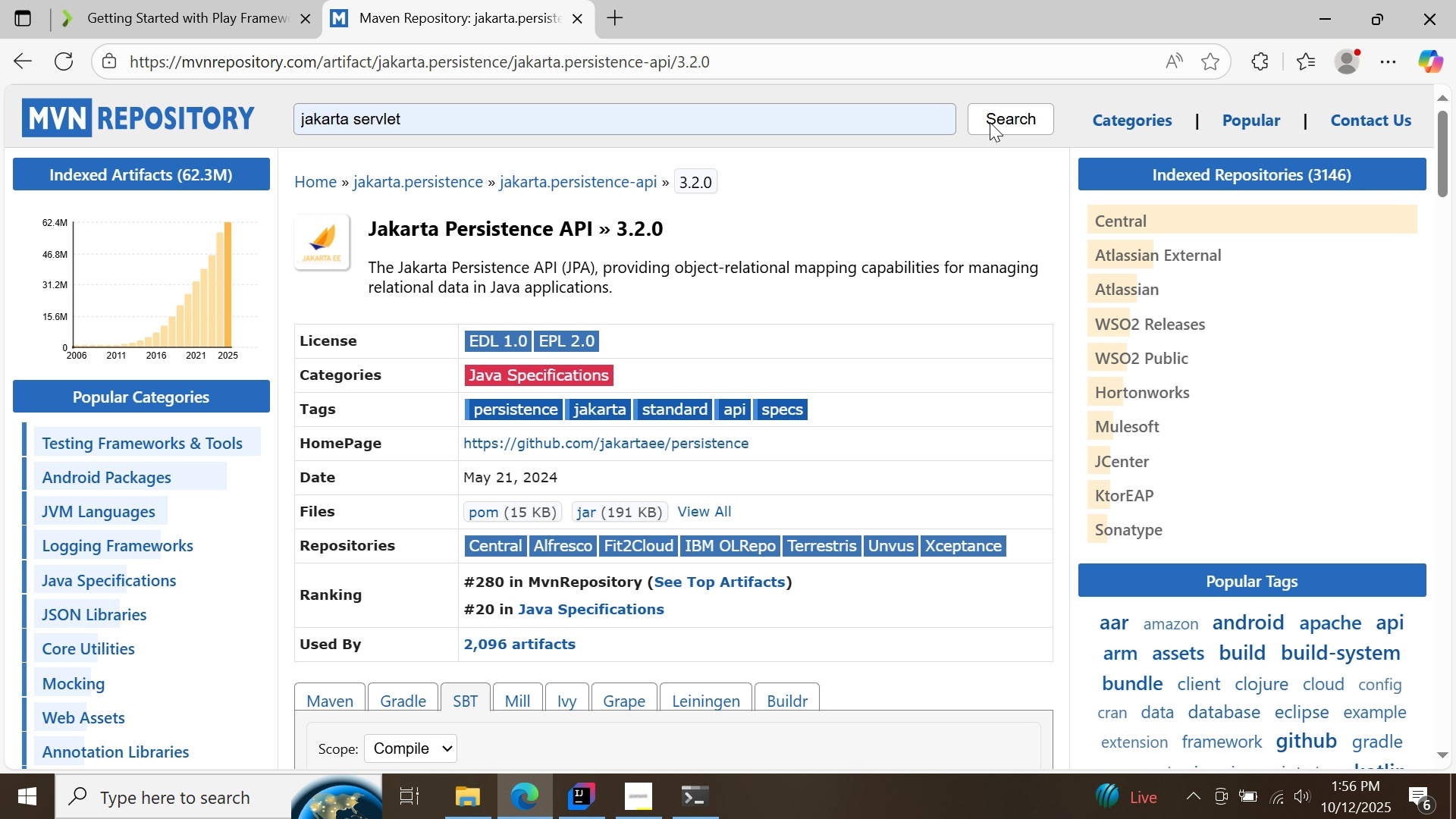 
left_click([990, 122])
 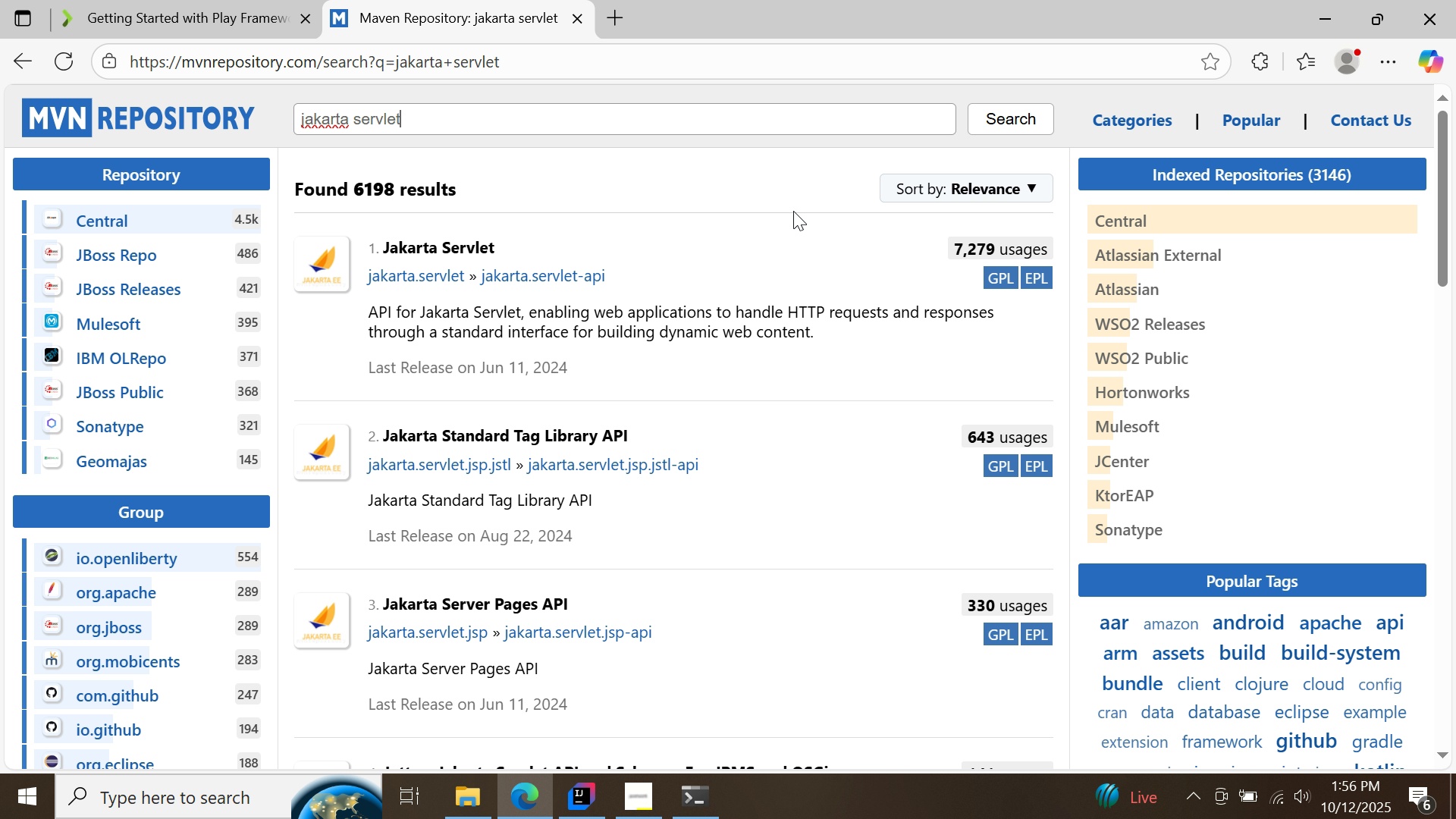 
double_click([422, 242])
 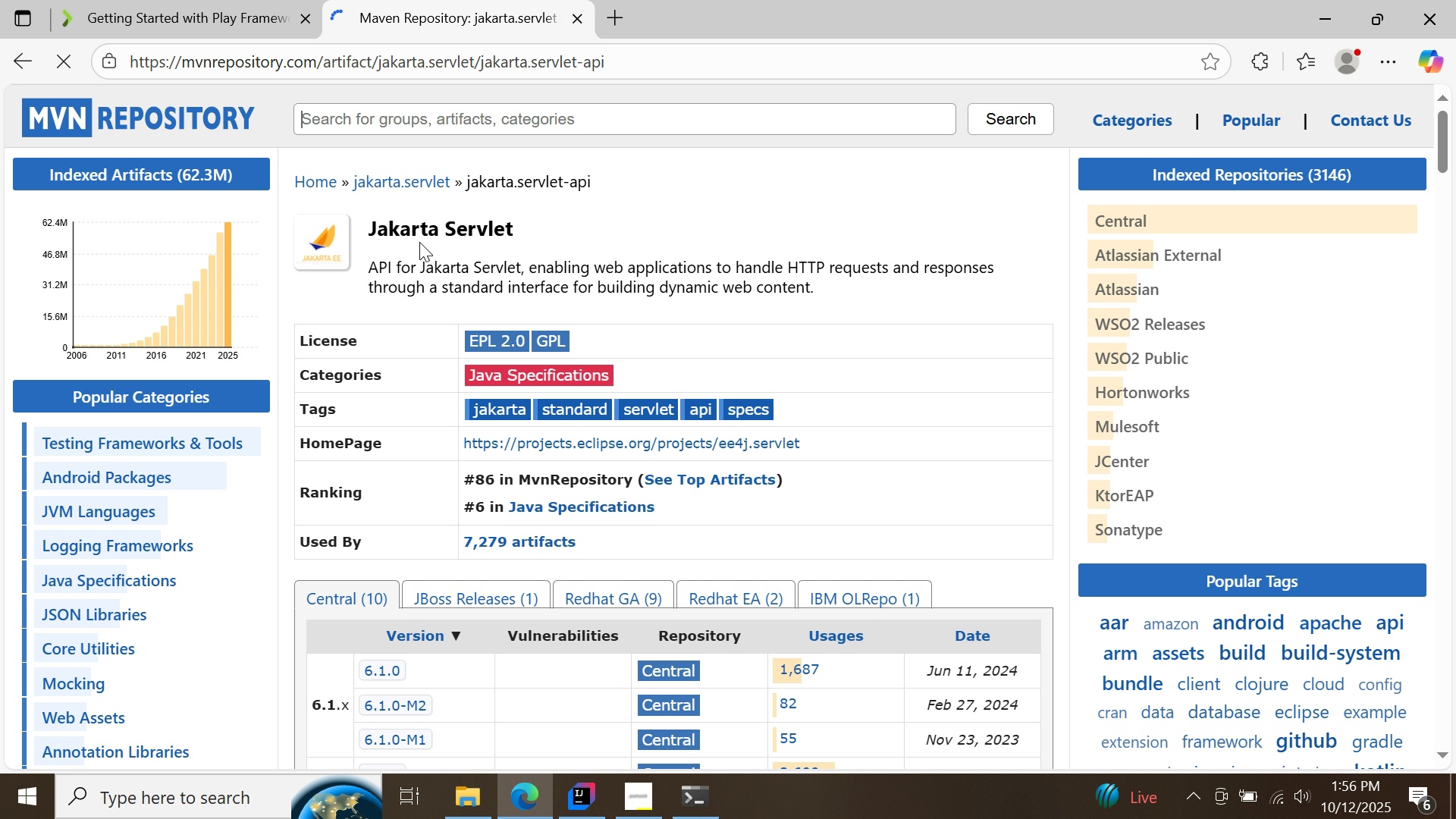 
scroll: coordinate [419, 242], scroll_direction: down, amount: 3.0
 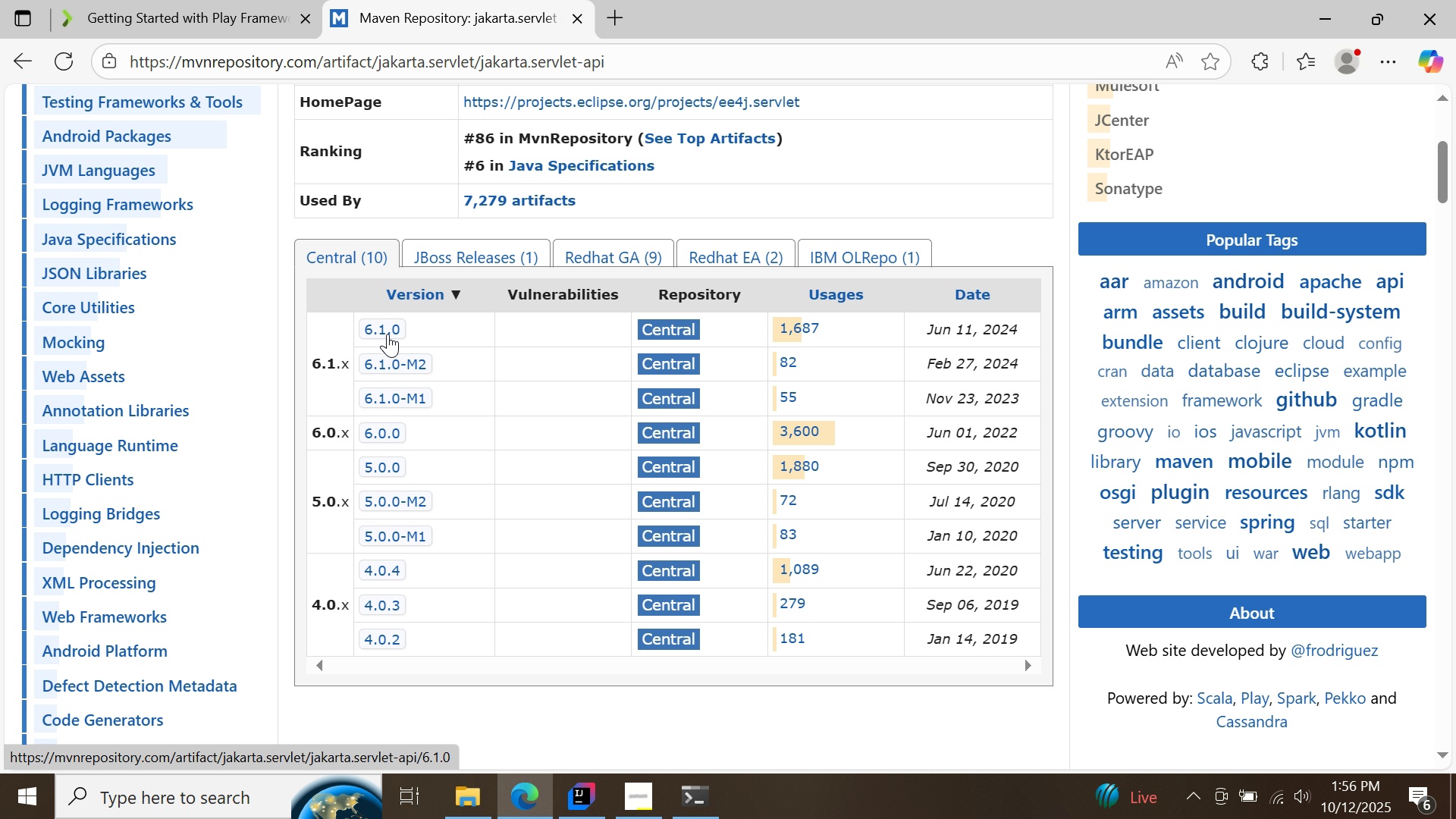 
double_click([388, 334])
 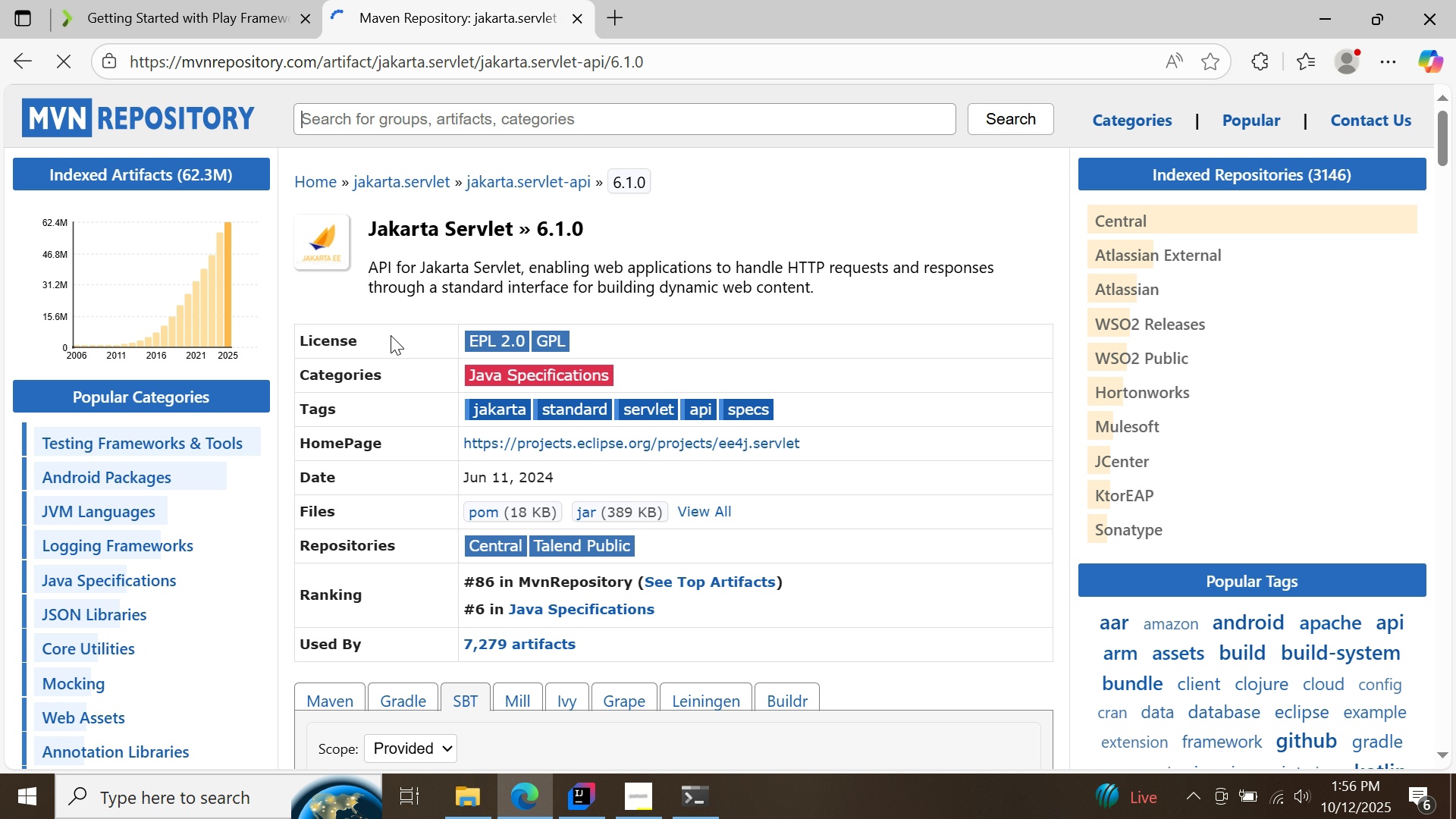 
scroll: coordinate [391, 335], scroll_direction: down, amount: 4.0
 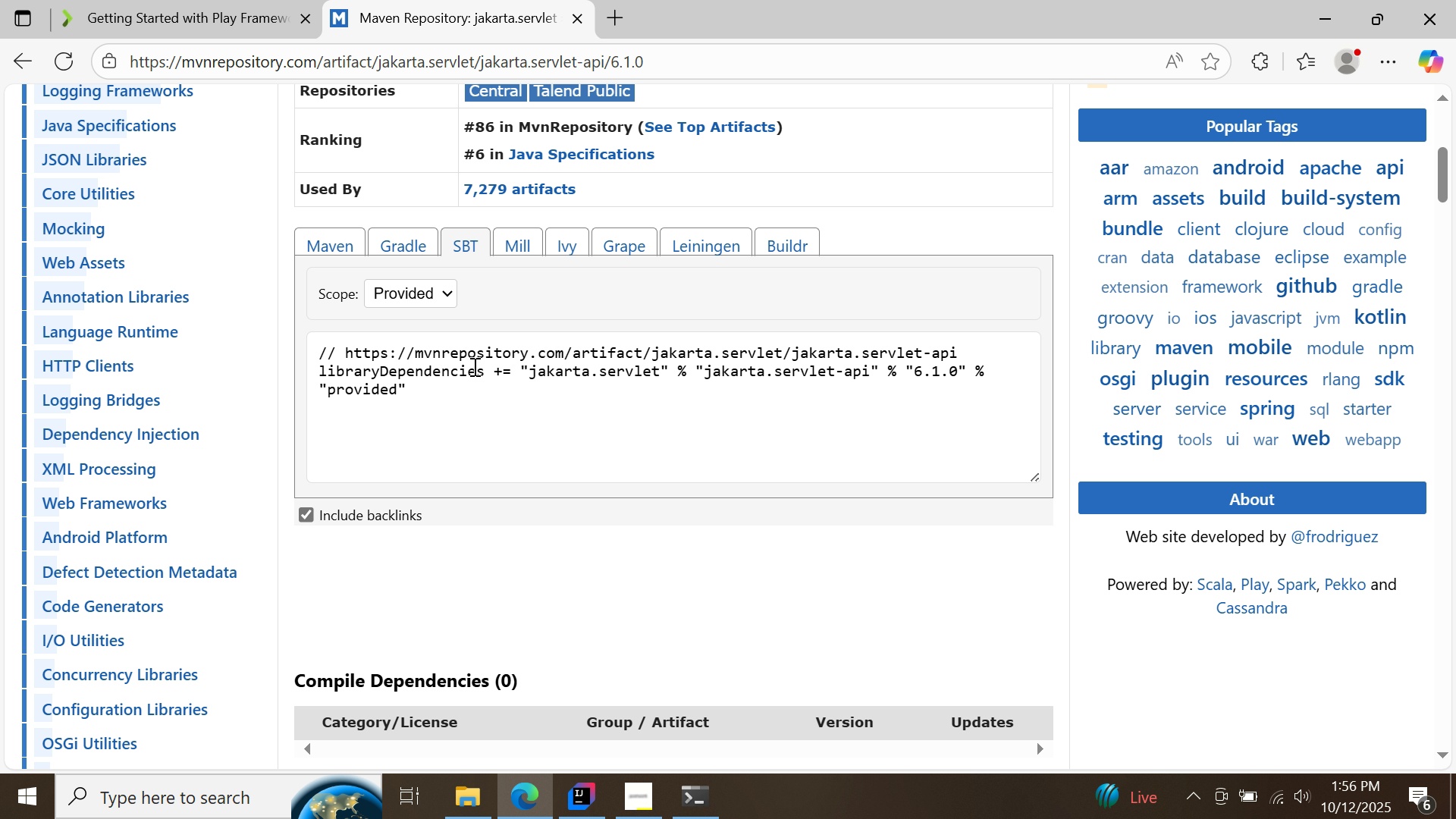 
double_click([473, 366])
 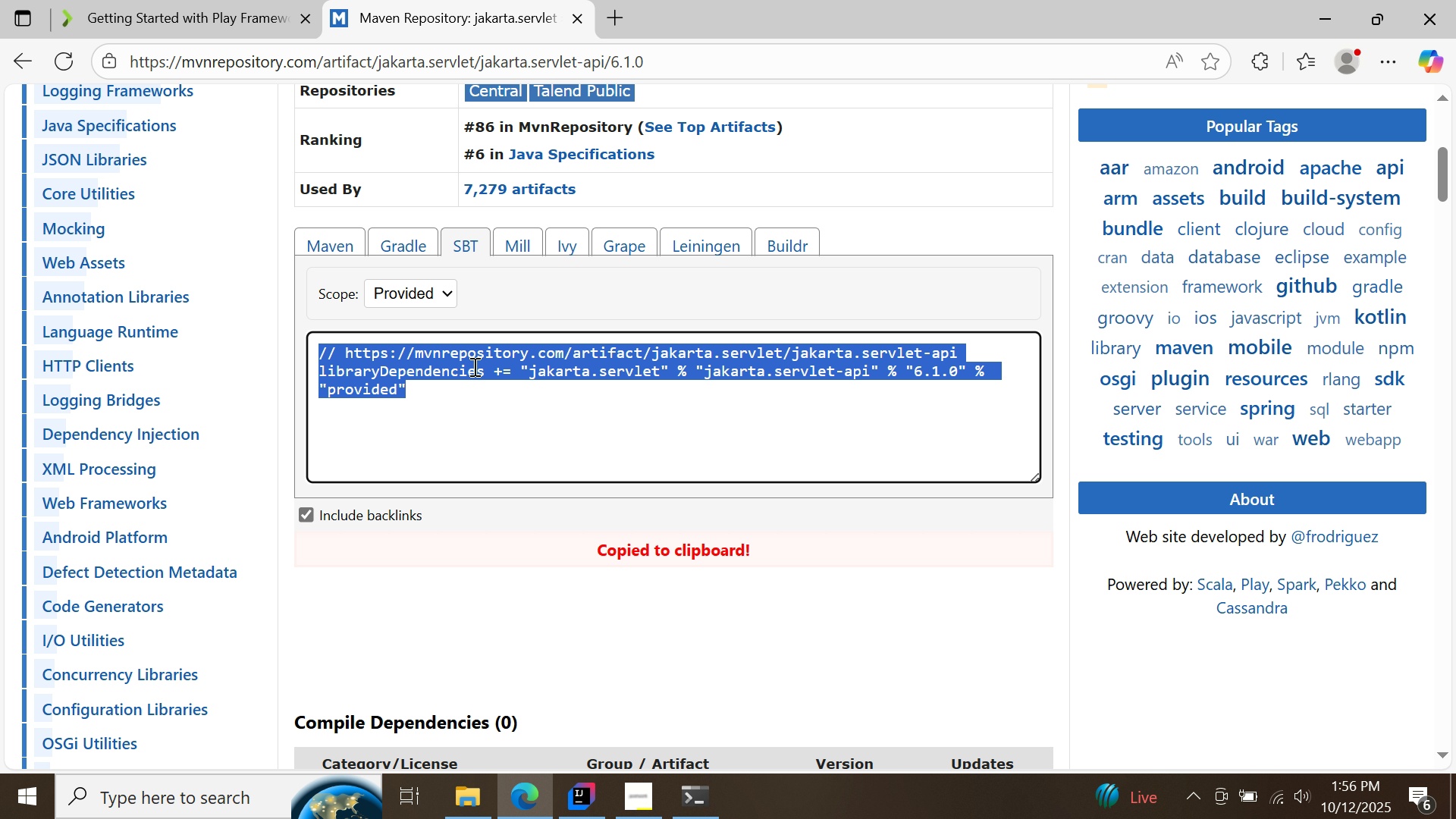 
double_click([473, 366])
 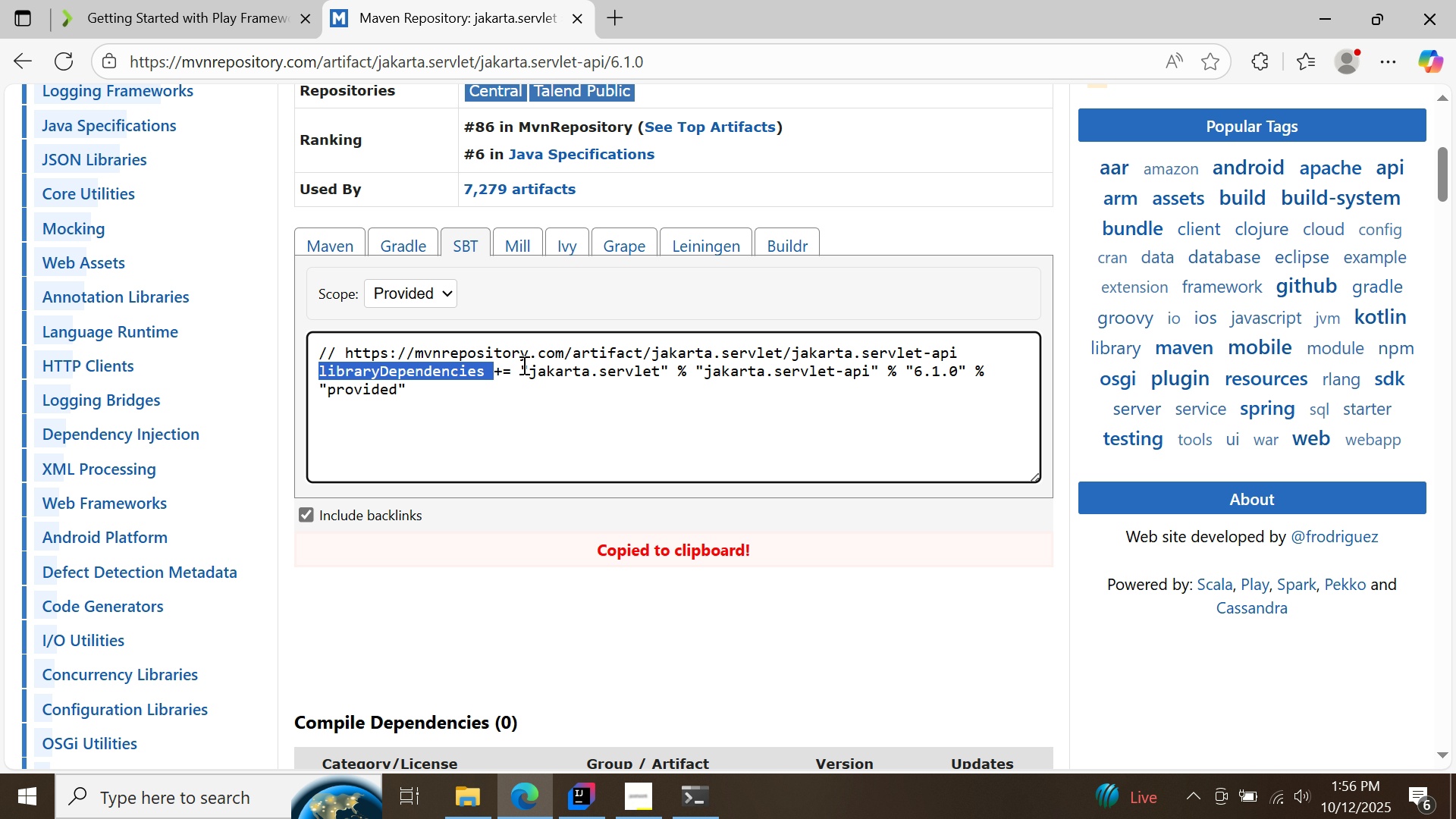 
left_click([522, 365])
 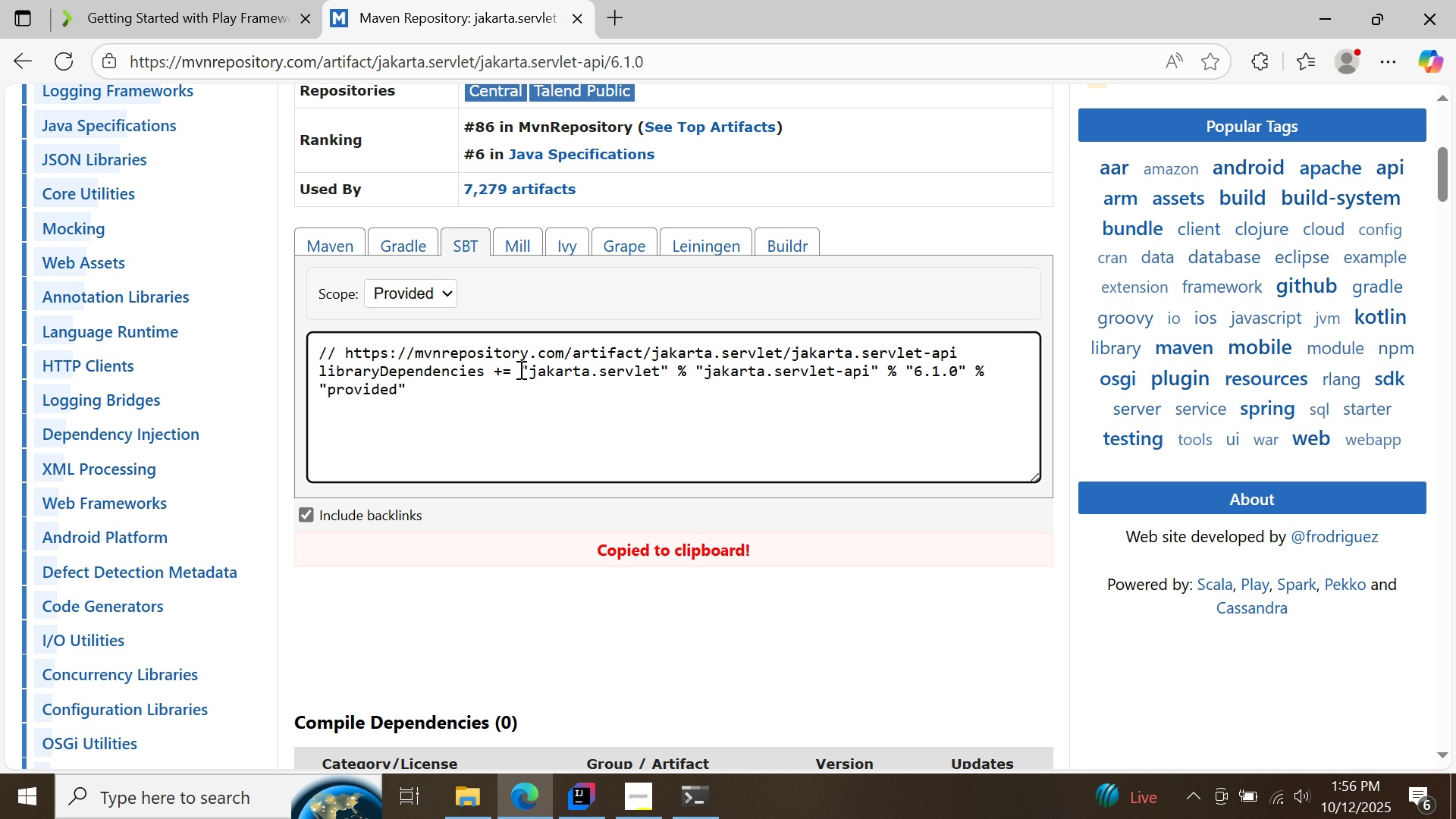 
left_click_drag(start_coordinate=[519, 369], to_coordinate=[541, 394])
 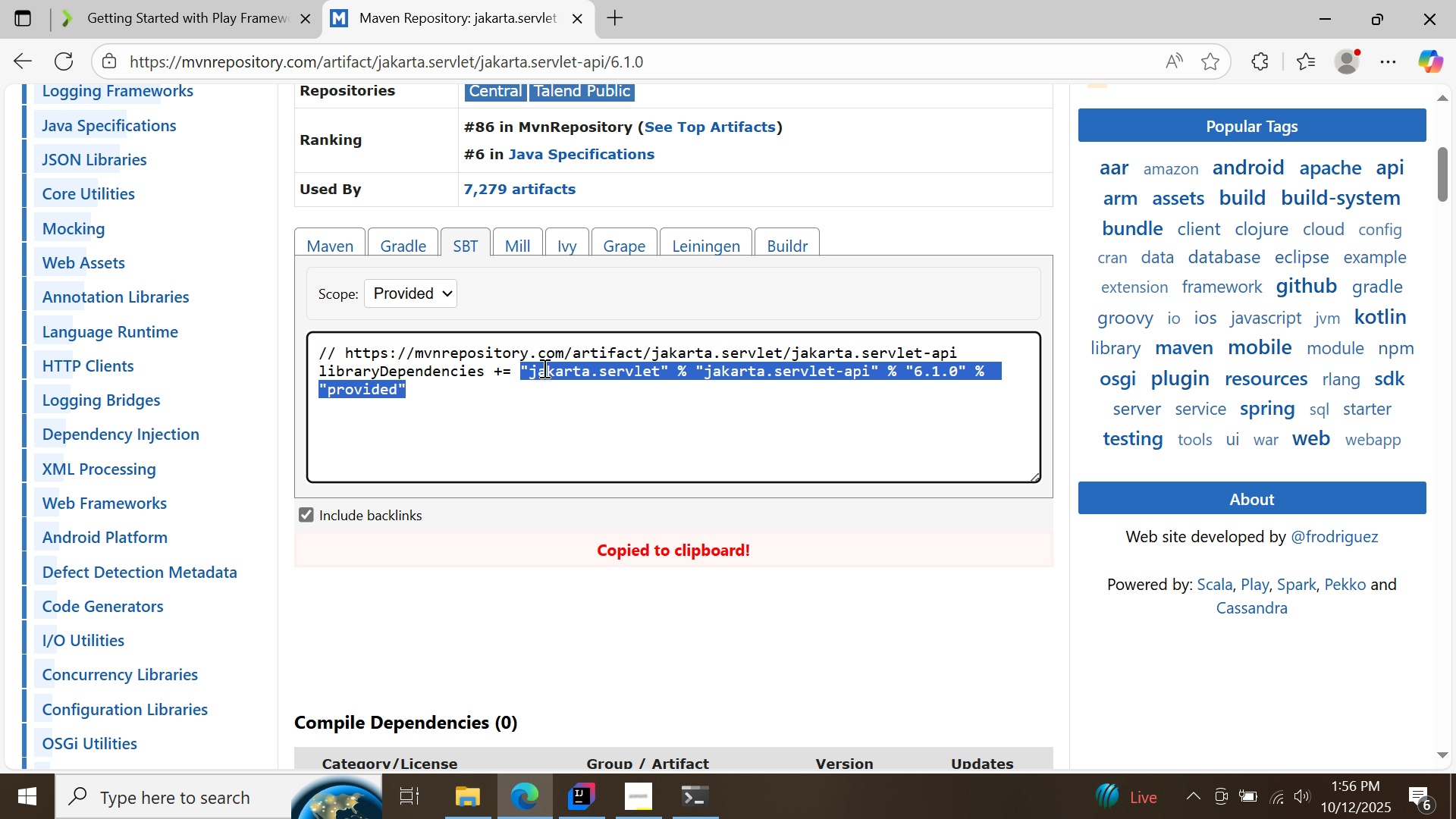 
right_click([543, 368])
 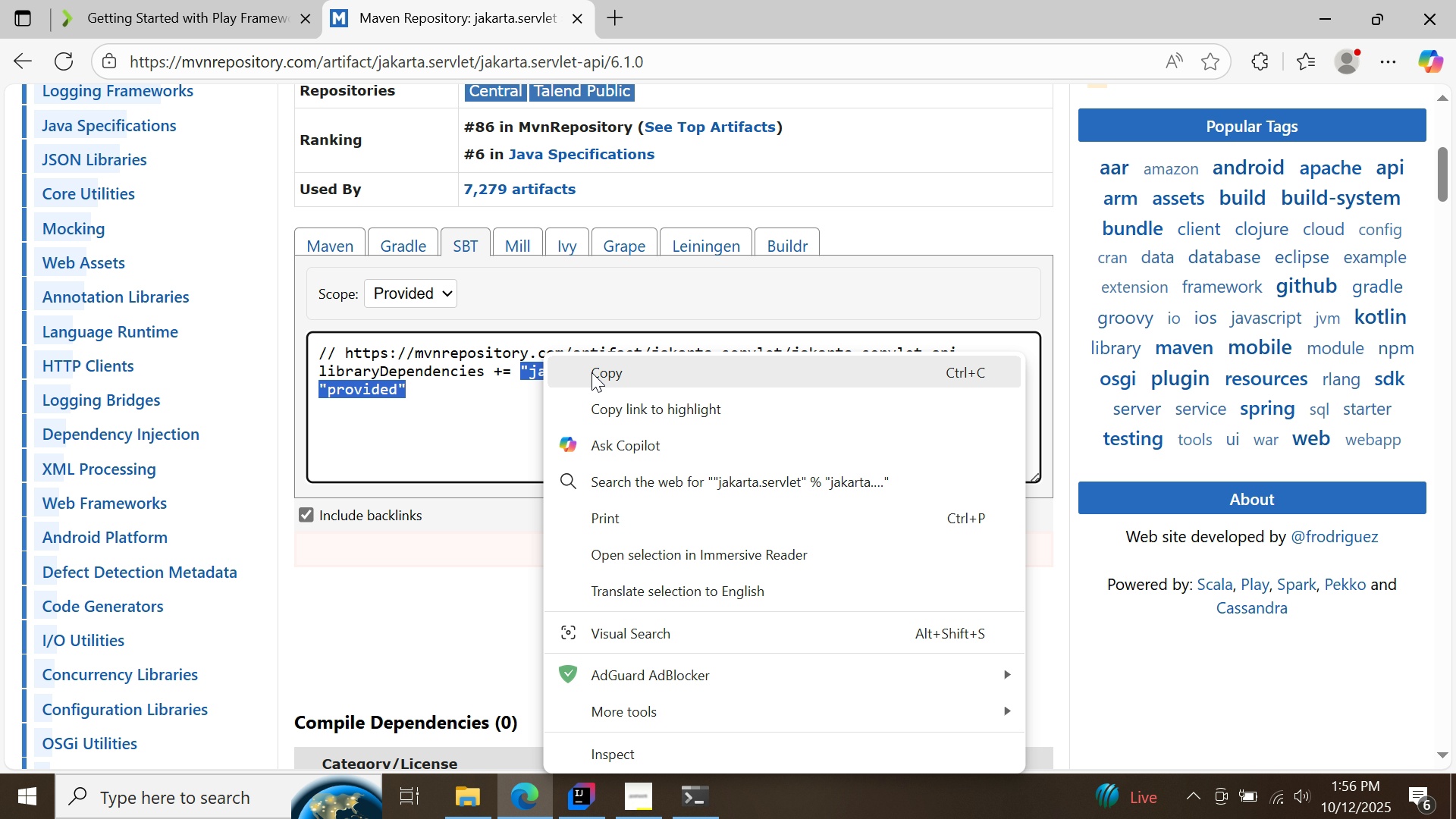 
left_click([592, 372])
 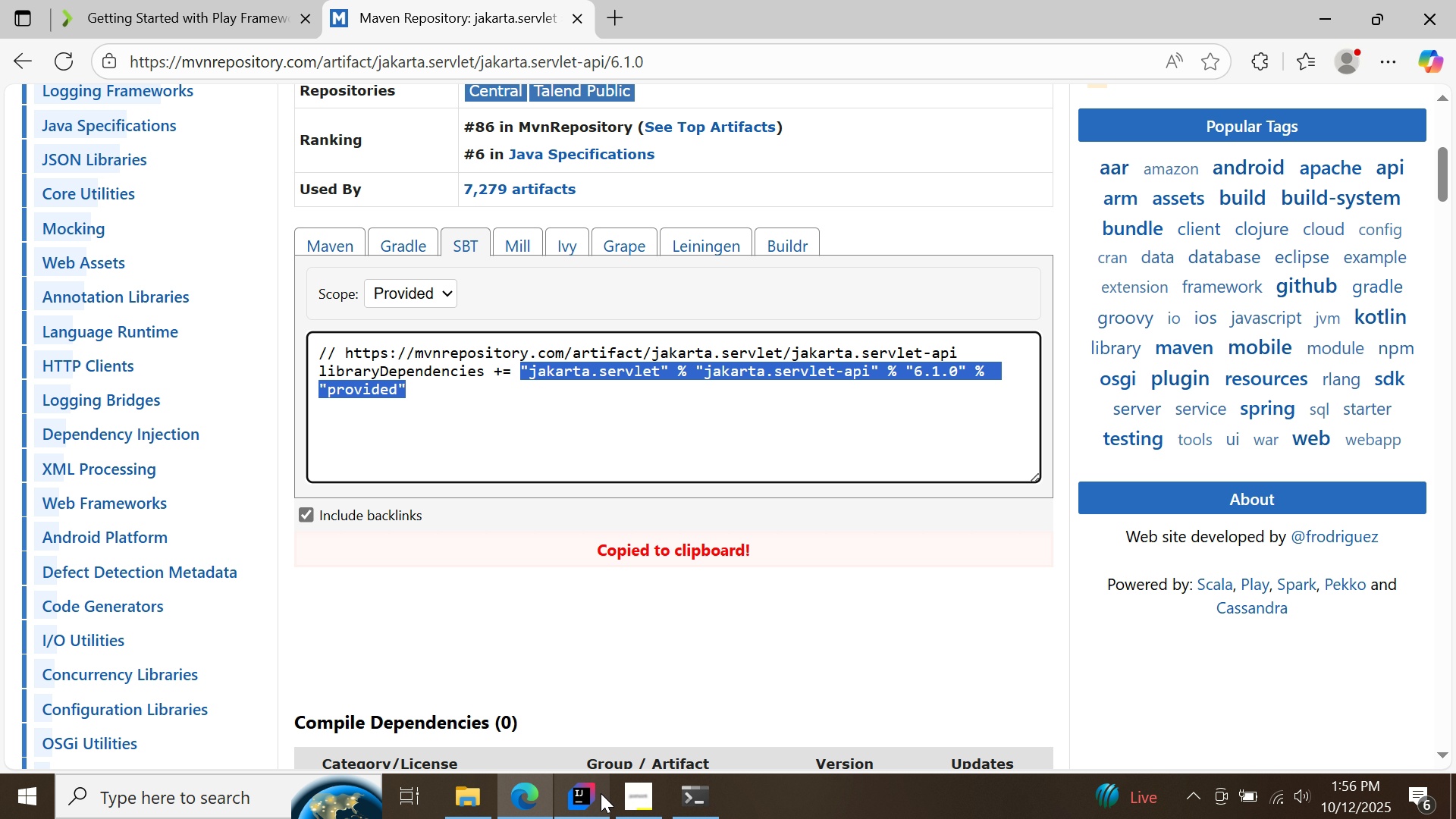 
left_click([597, 793])
 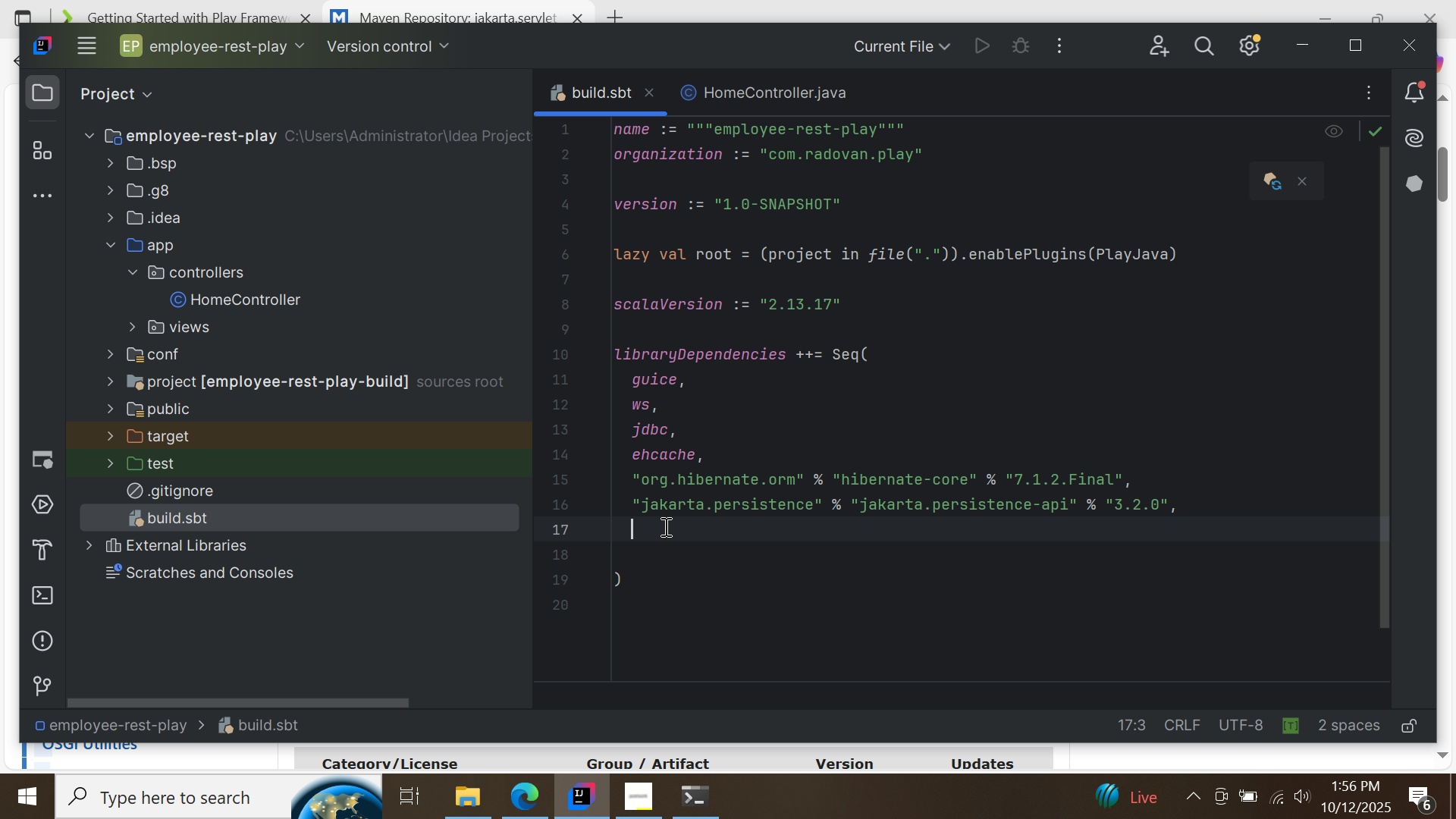 
right_click([664, 526])
 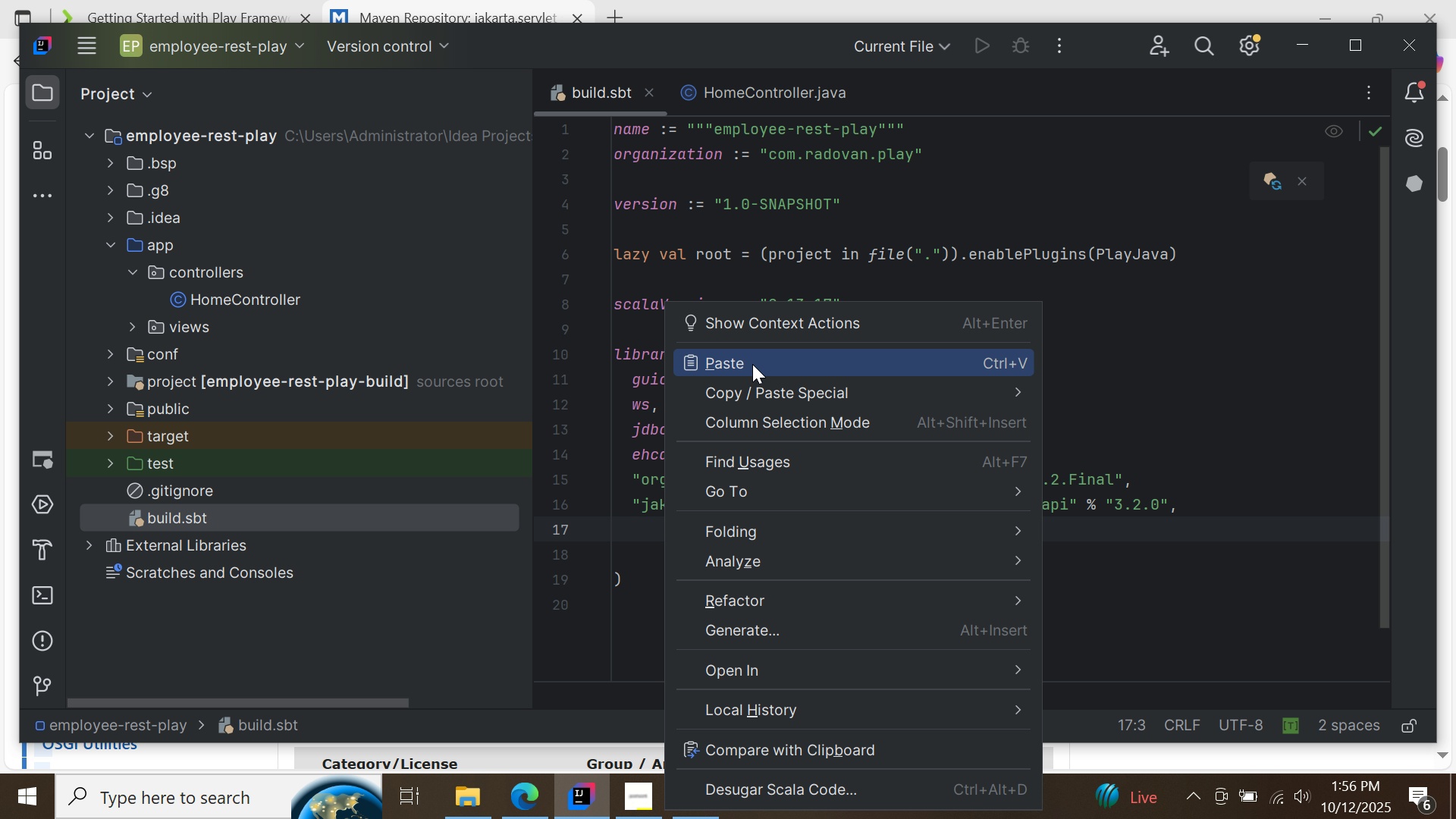 
left_click([752, 364])
 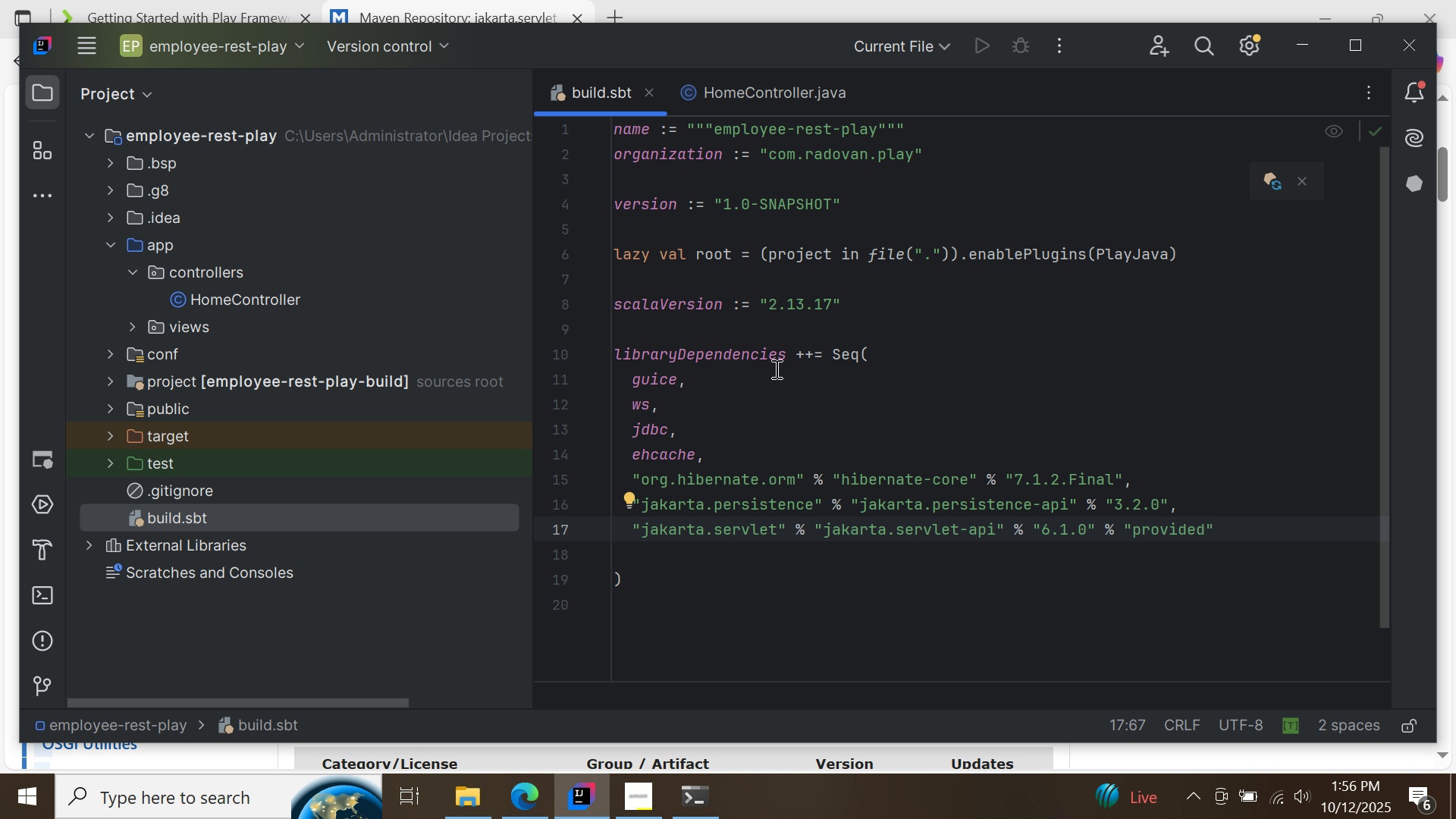 
key(Comma)
 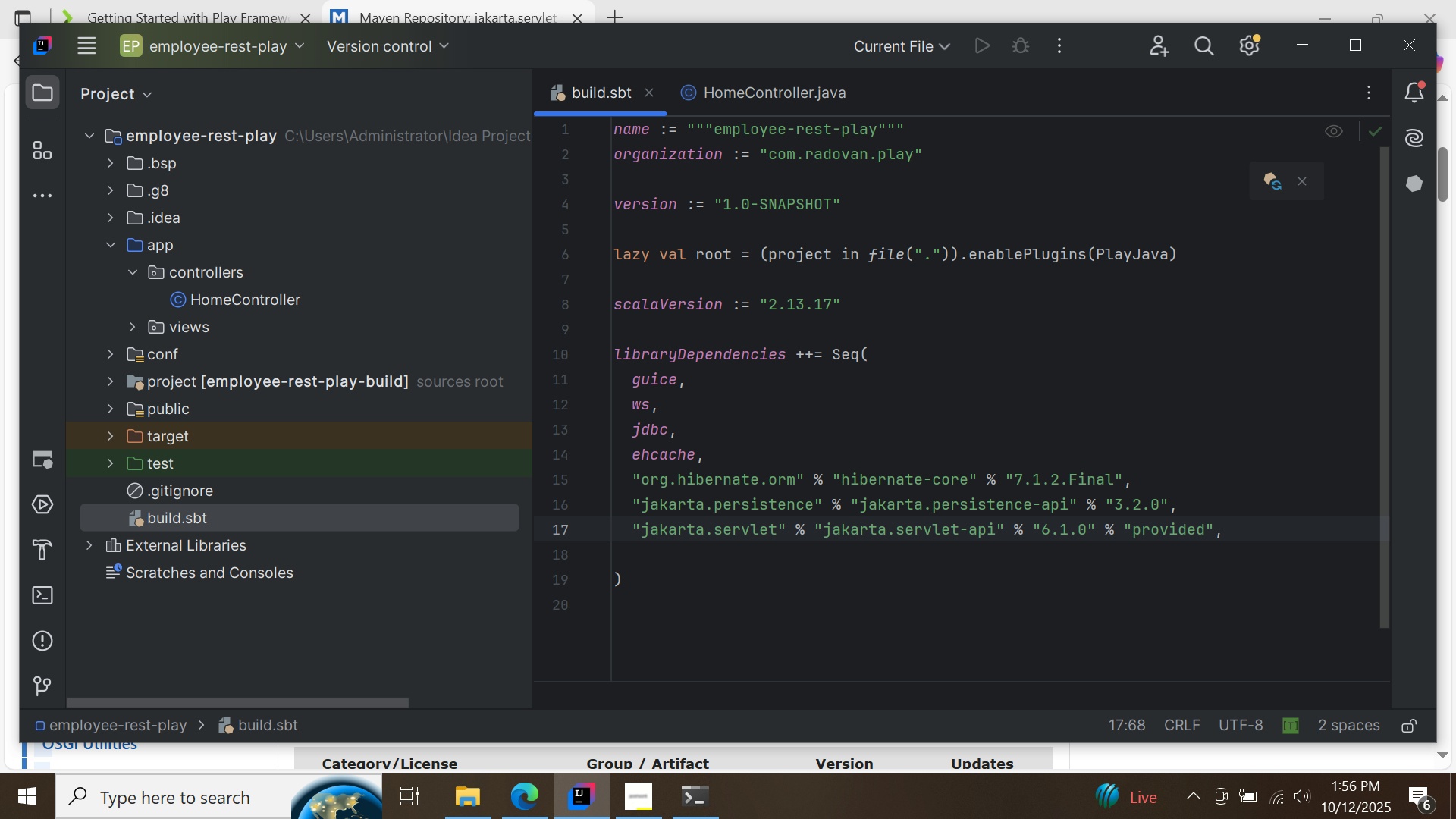 
key(Enter)
 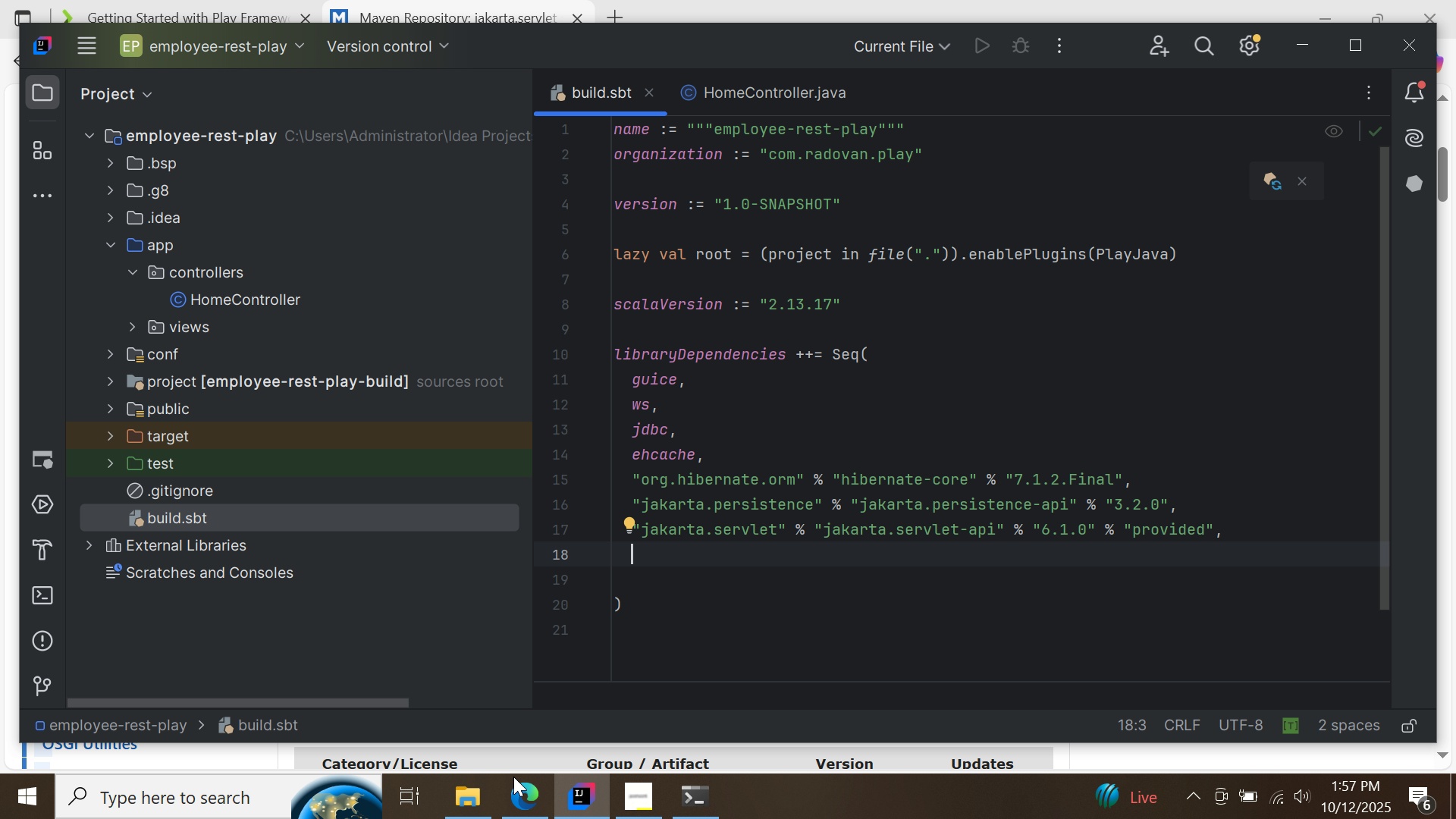 
left_click([503, 797])
 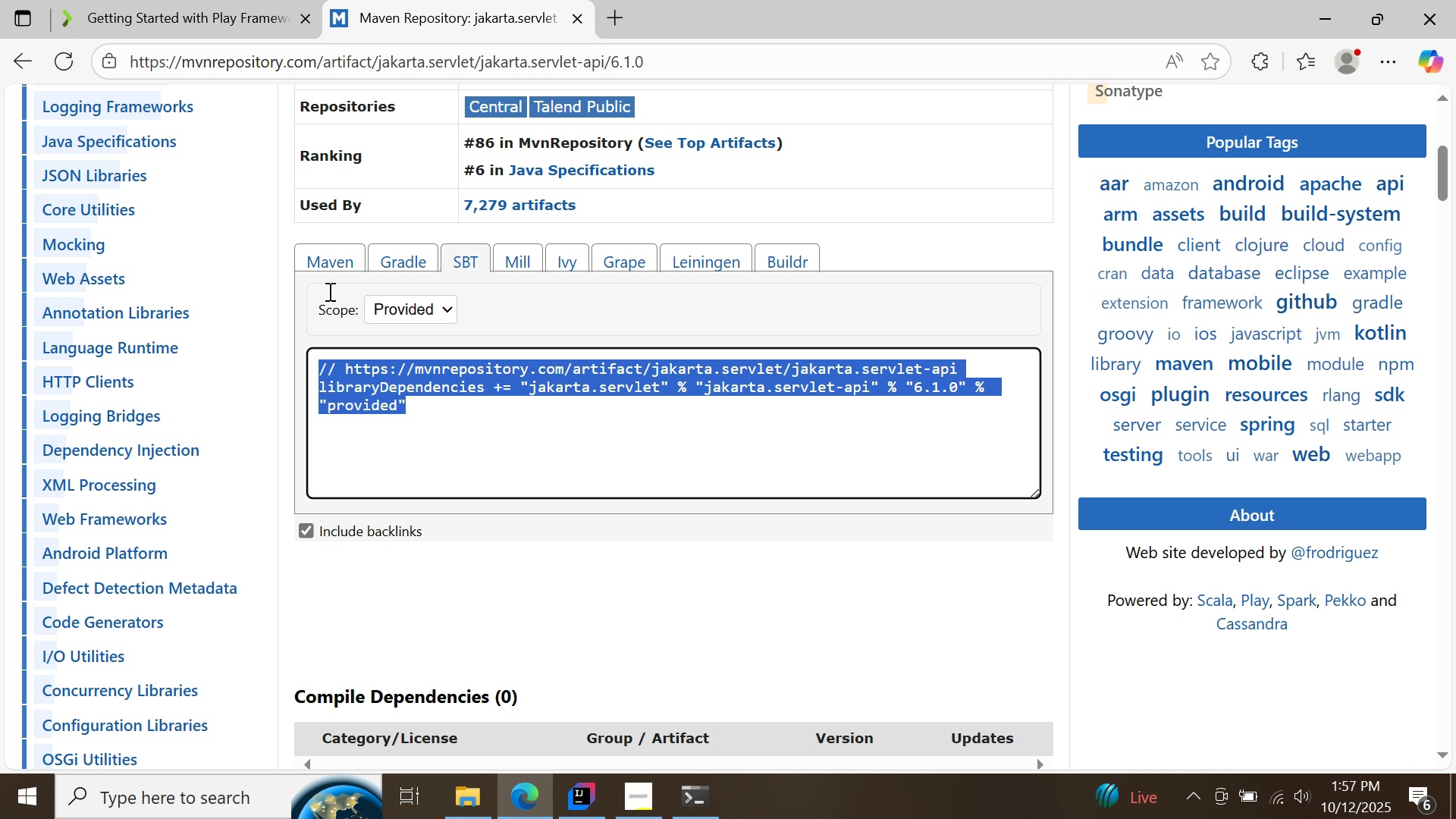 
scroll: coordinate [330, 289], scroll_direction: up, amount: 7.0
 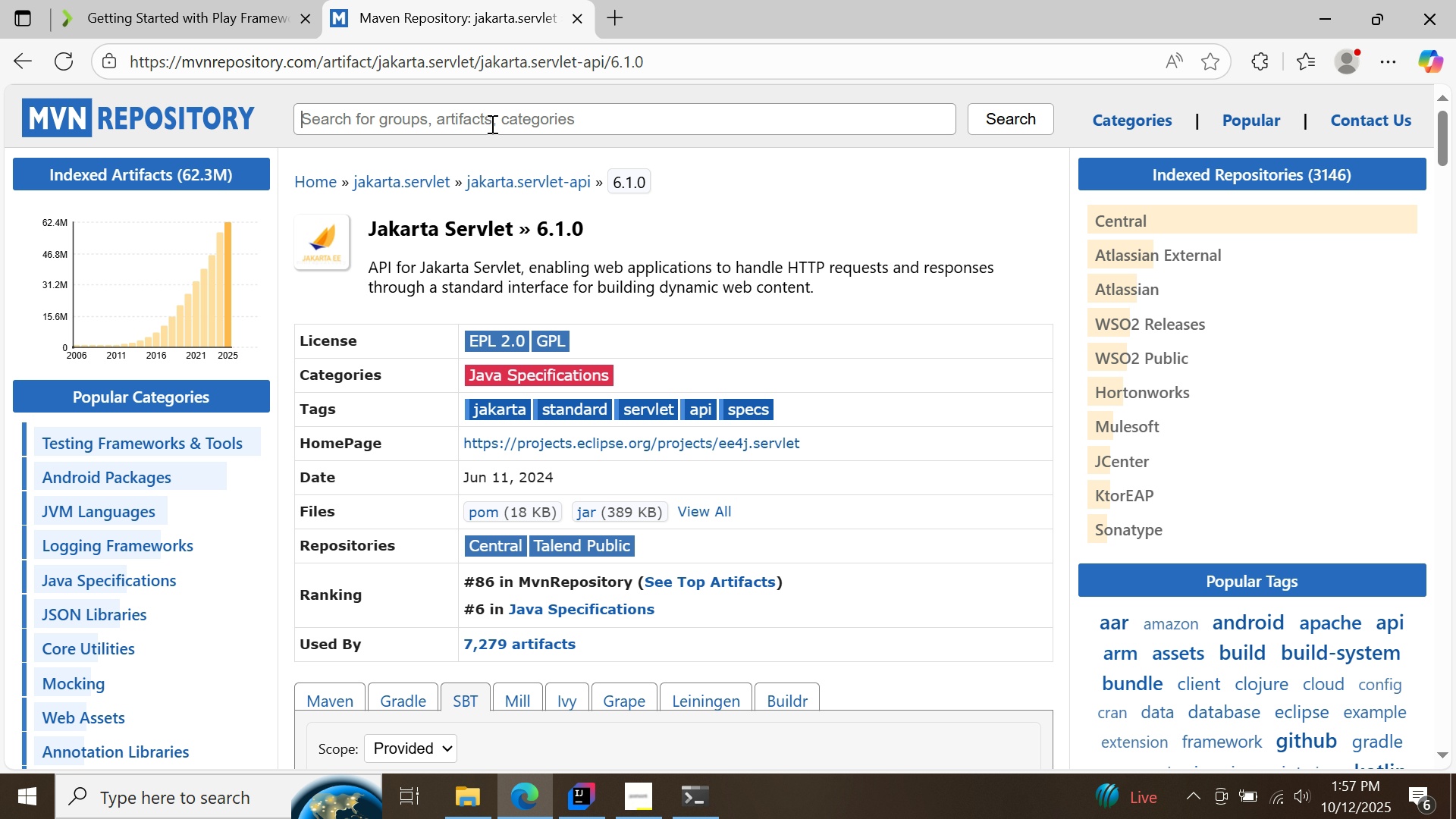 
left_click([491, 124])
 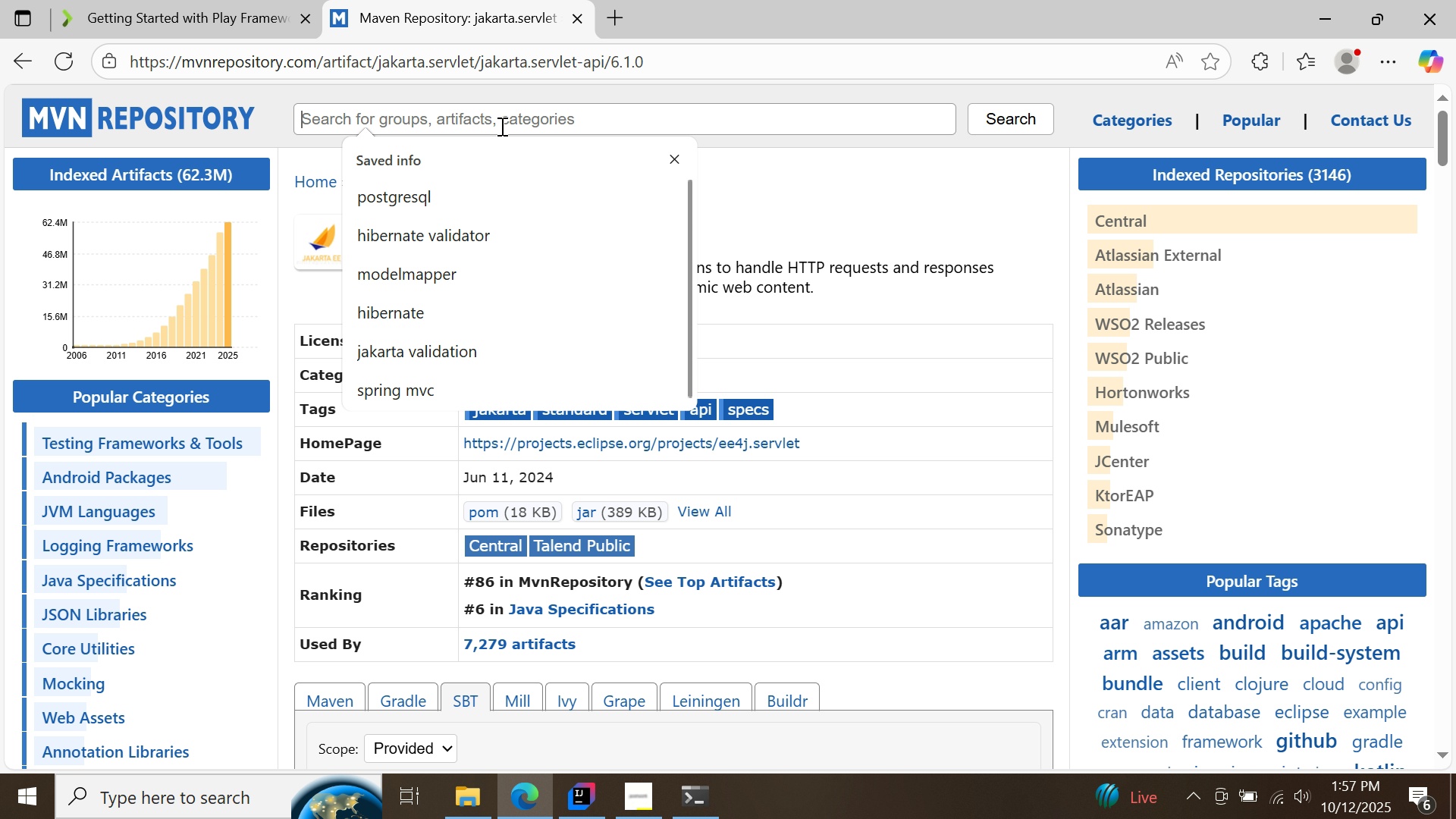 
type(hibernate)
 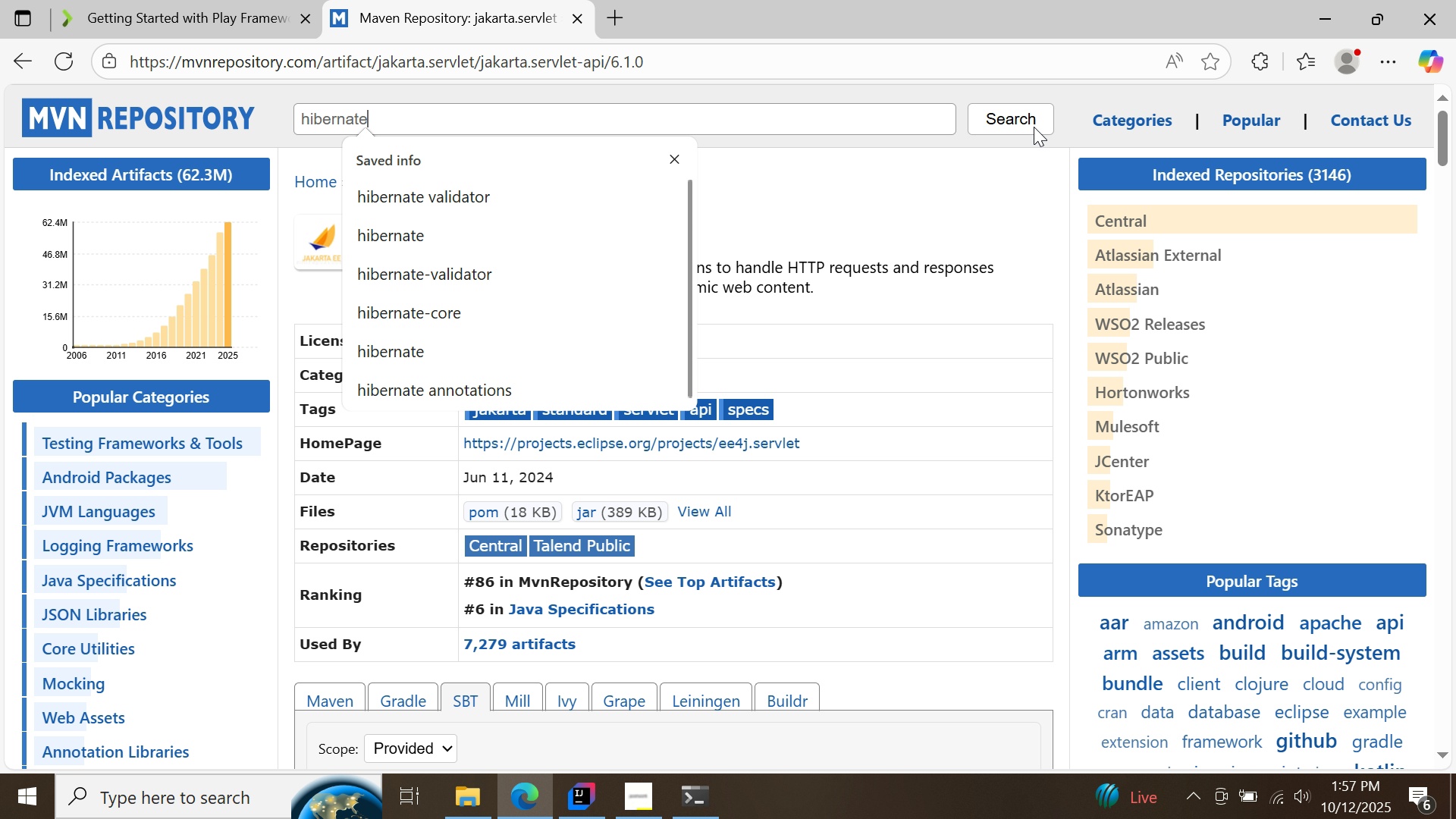 
left_click([1034, 127])
 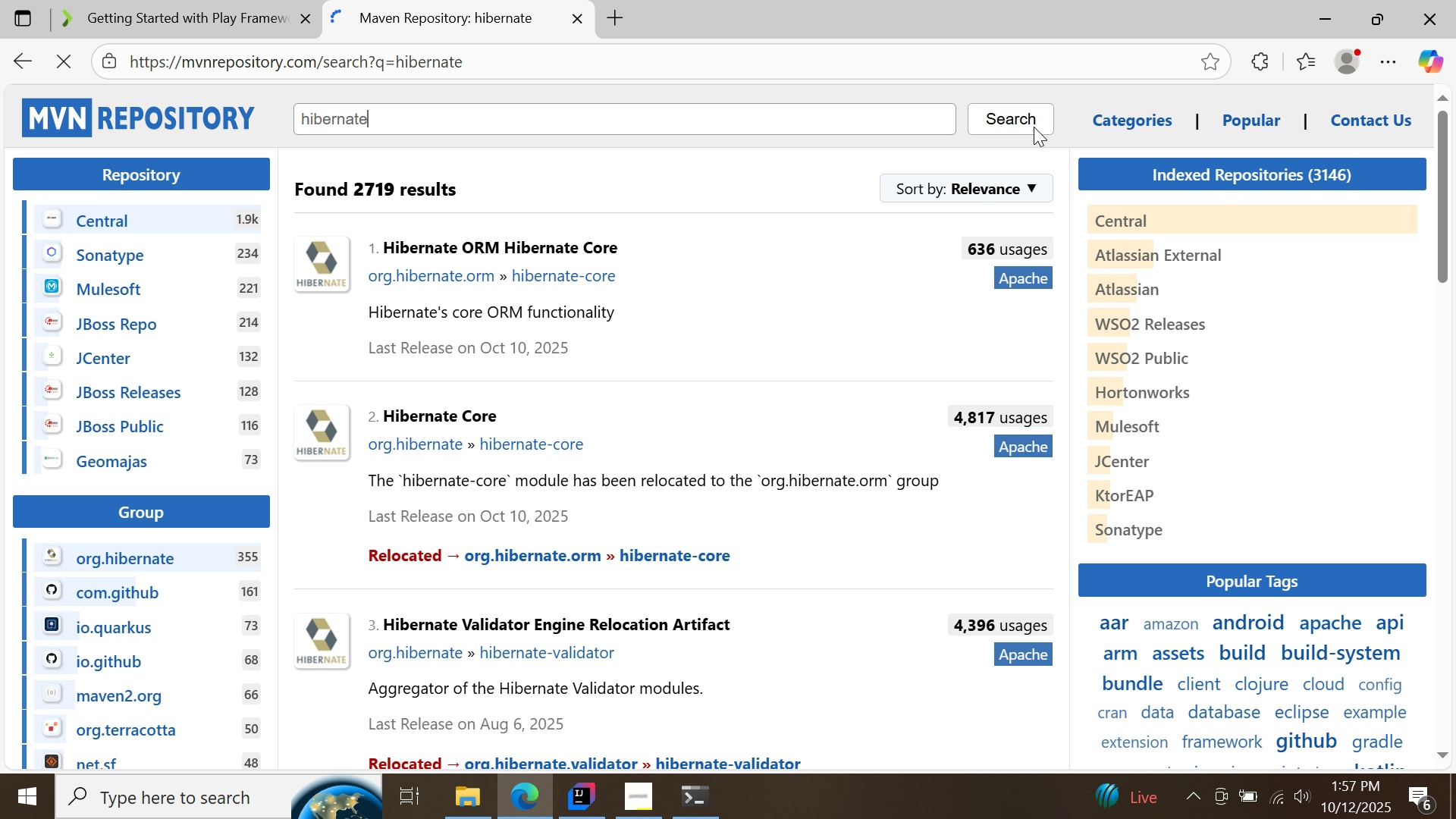 
scroll: coordinate [1034, 127], scroll_direction: up, amount: 1.0
 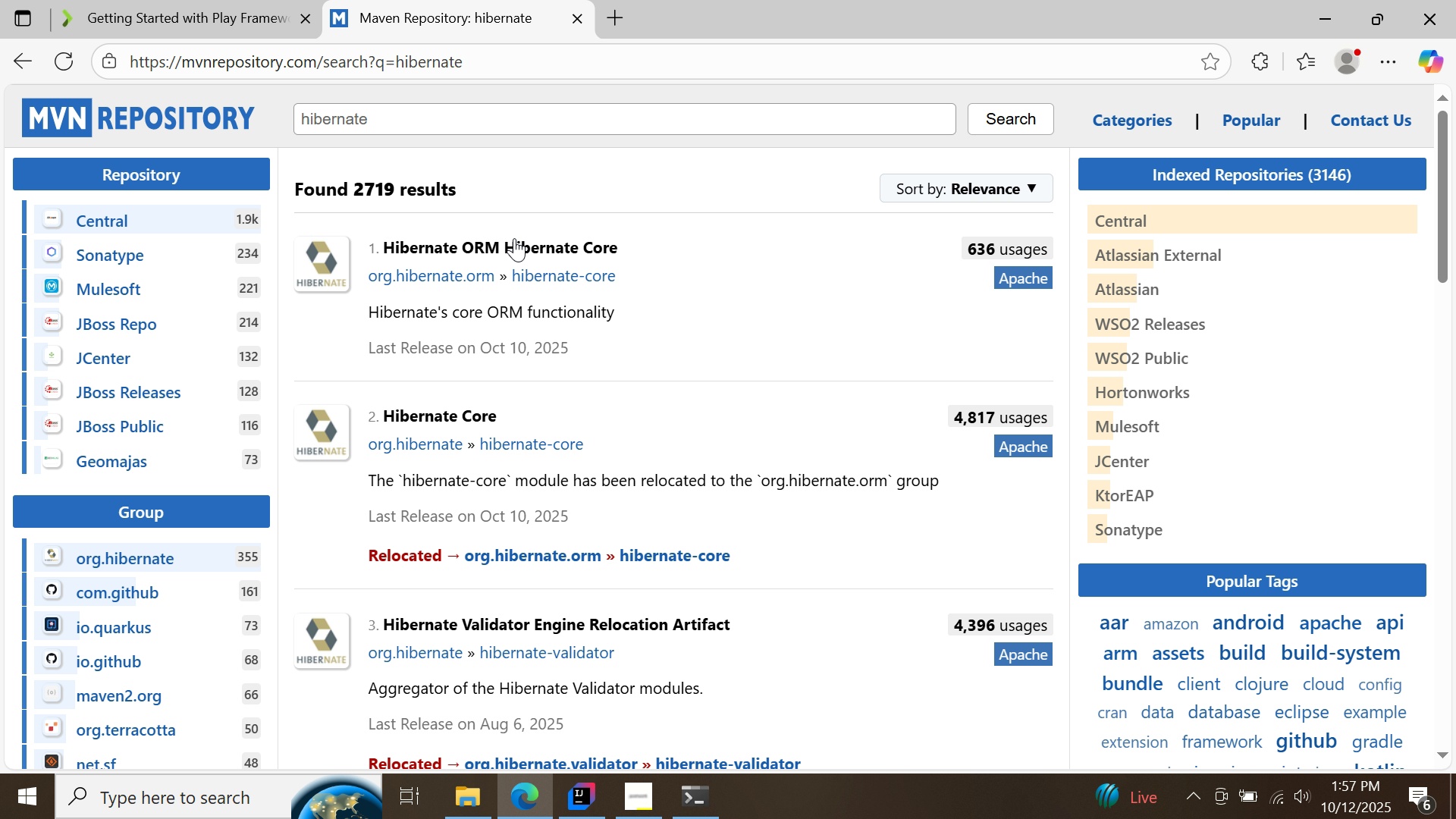 
left_click([514, 238])
 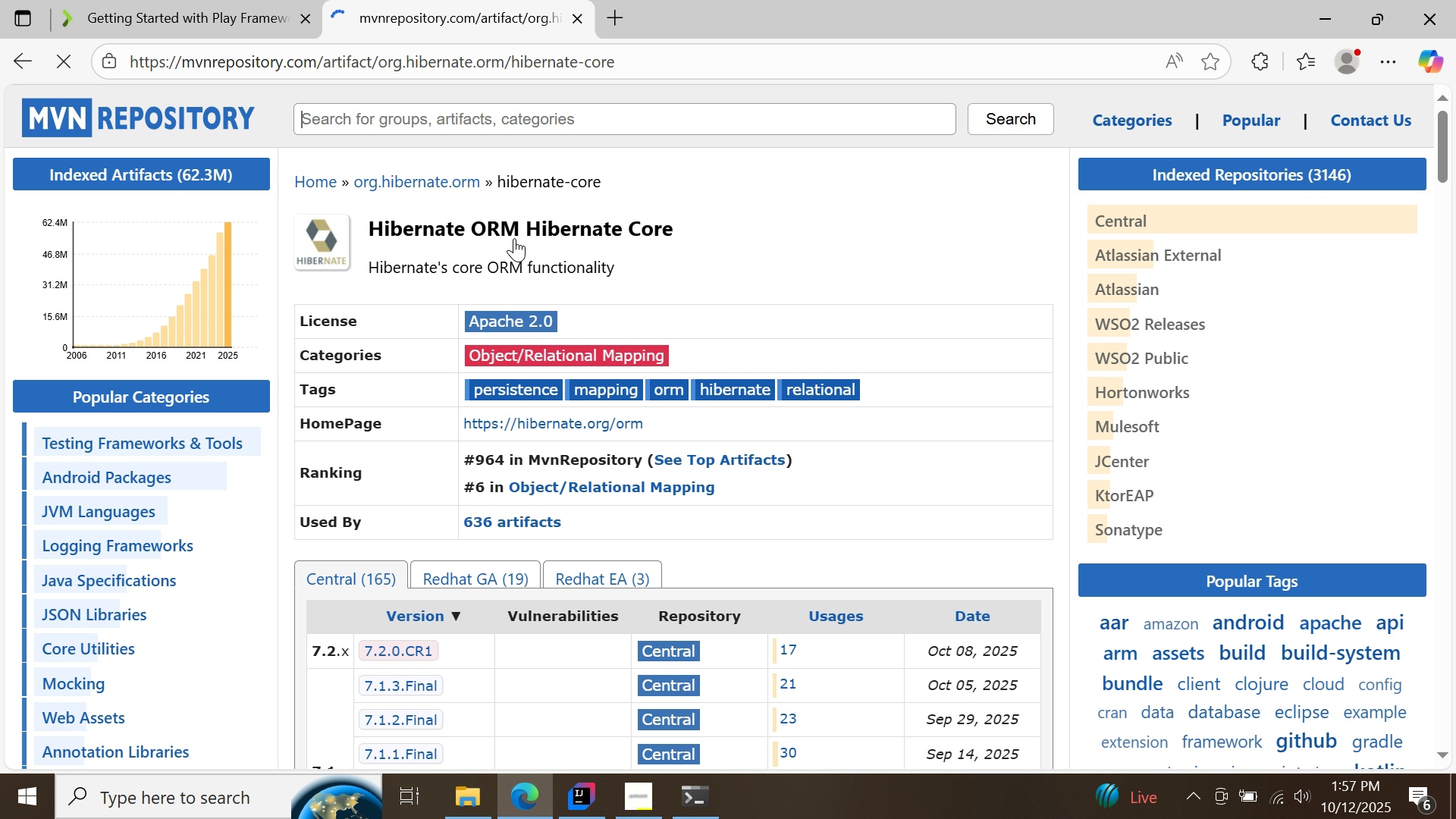 
scroll: coordinate [514, 238], scroll_direction: down, amount: 3.0
 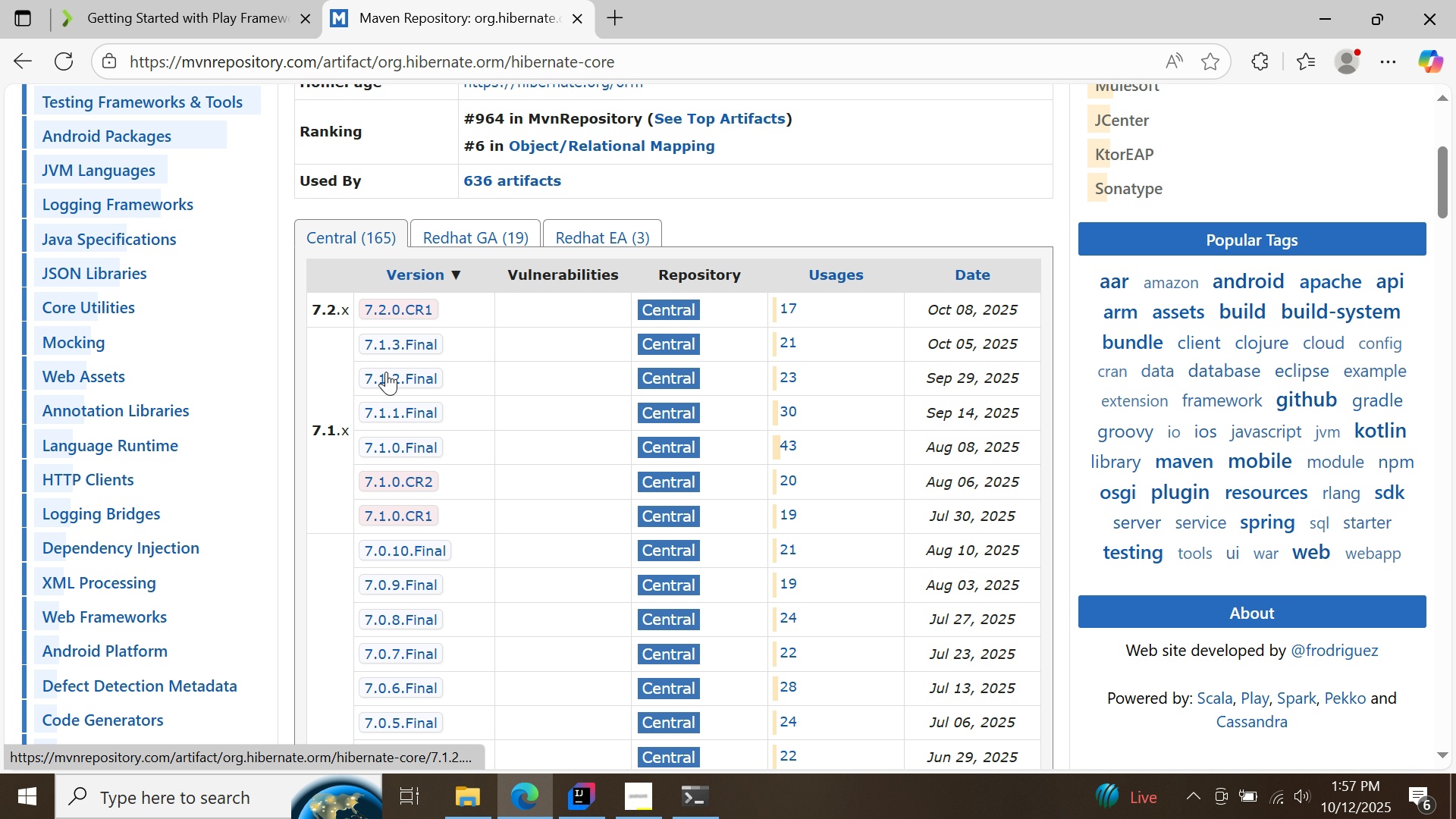 
left_click([386, 372])
 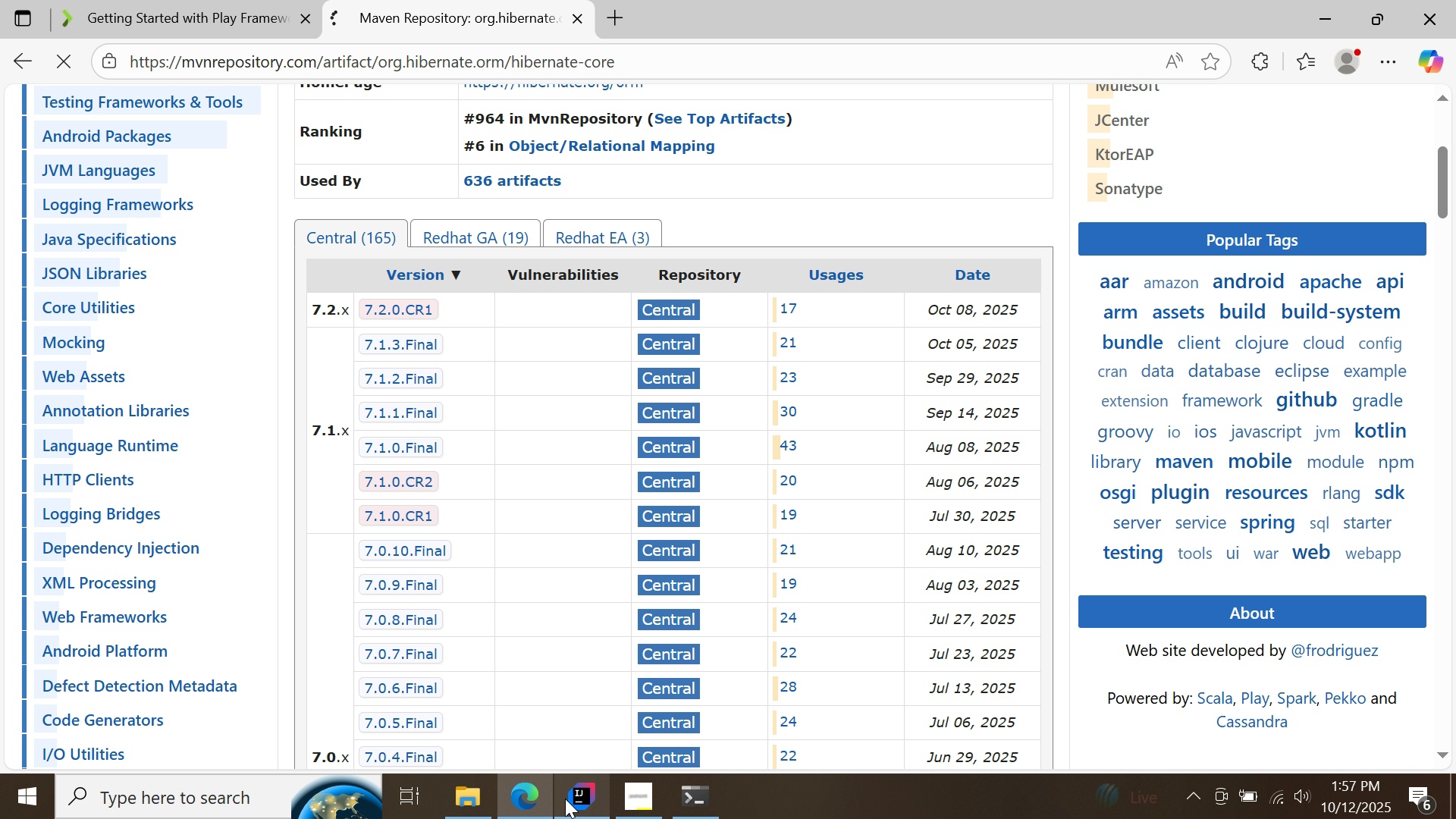 
double_click([565, 799])
 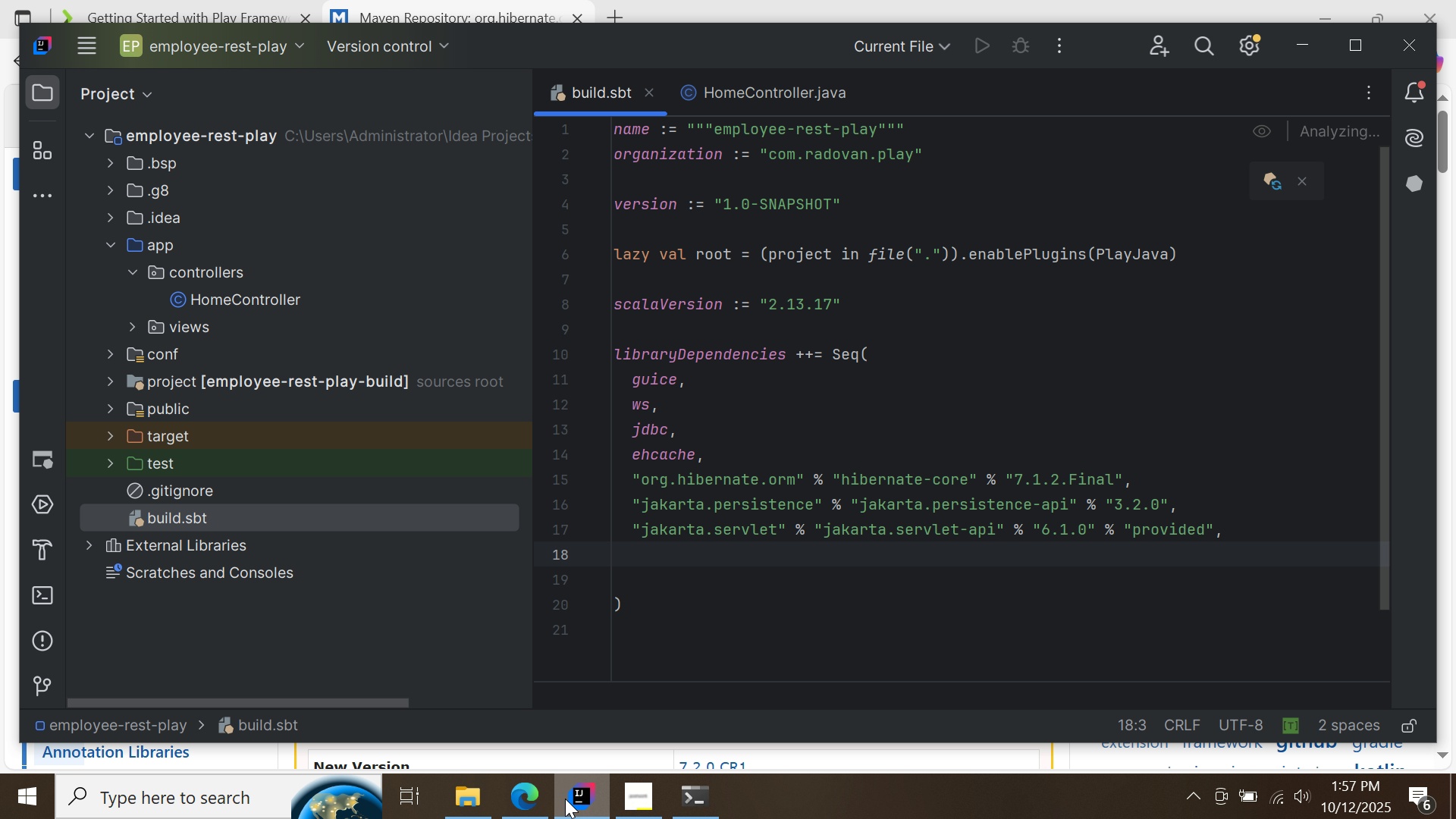 
left_click([565, 799])
 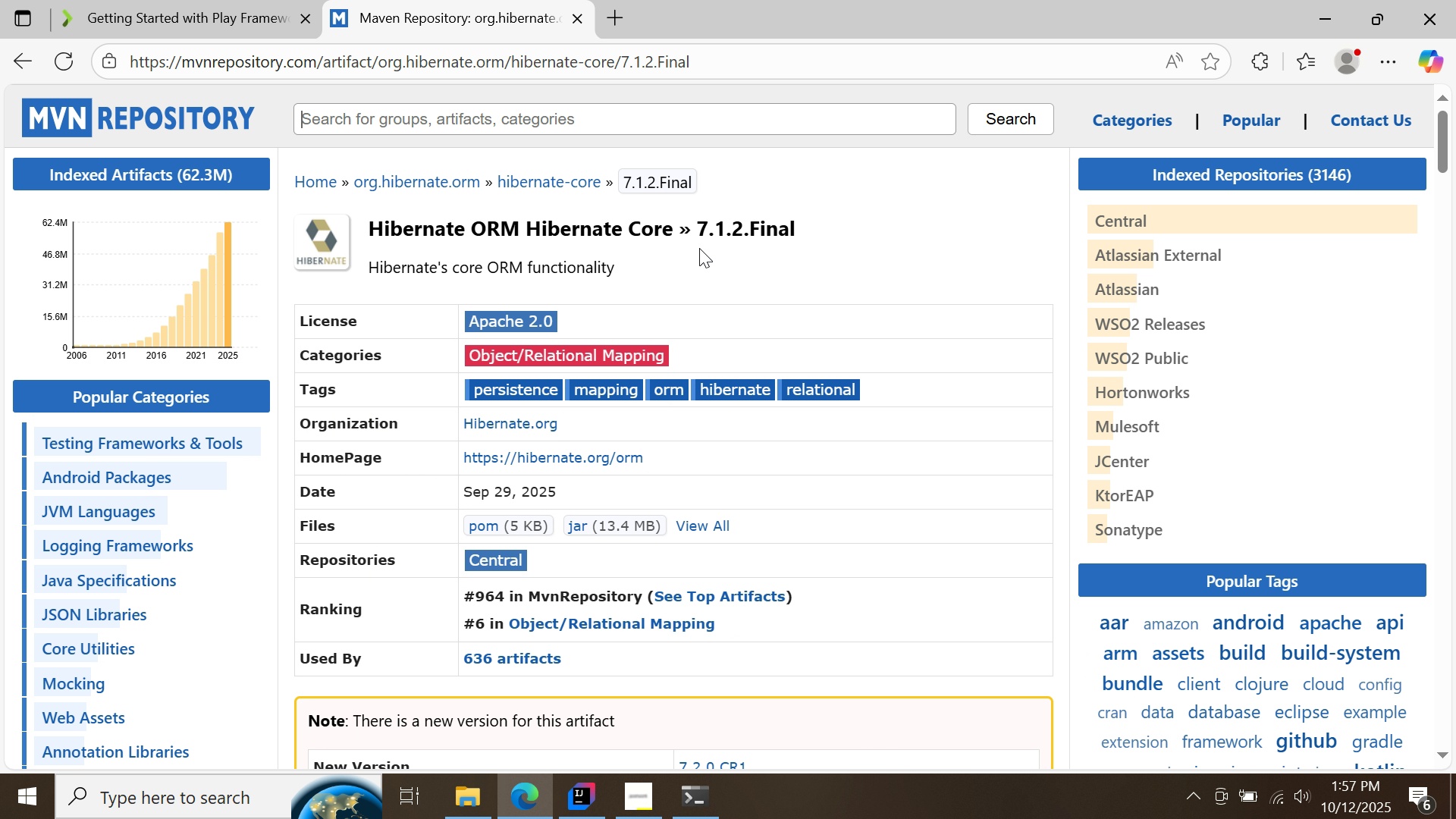 
scroll: coordinate [694, 238], scroll_direction: up, amount: 3.0
 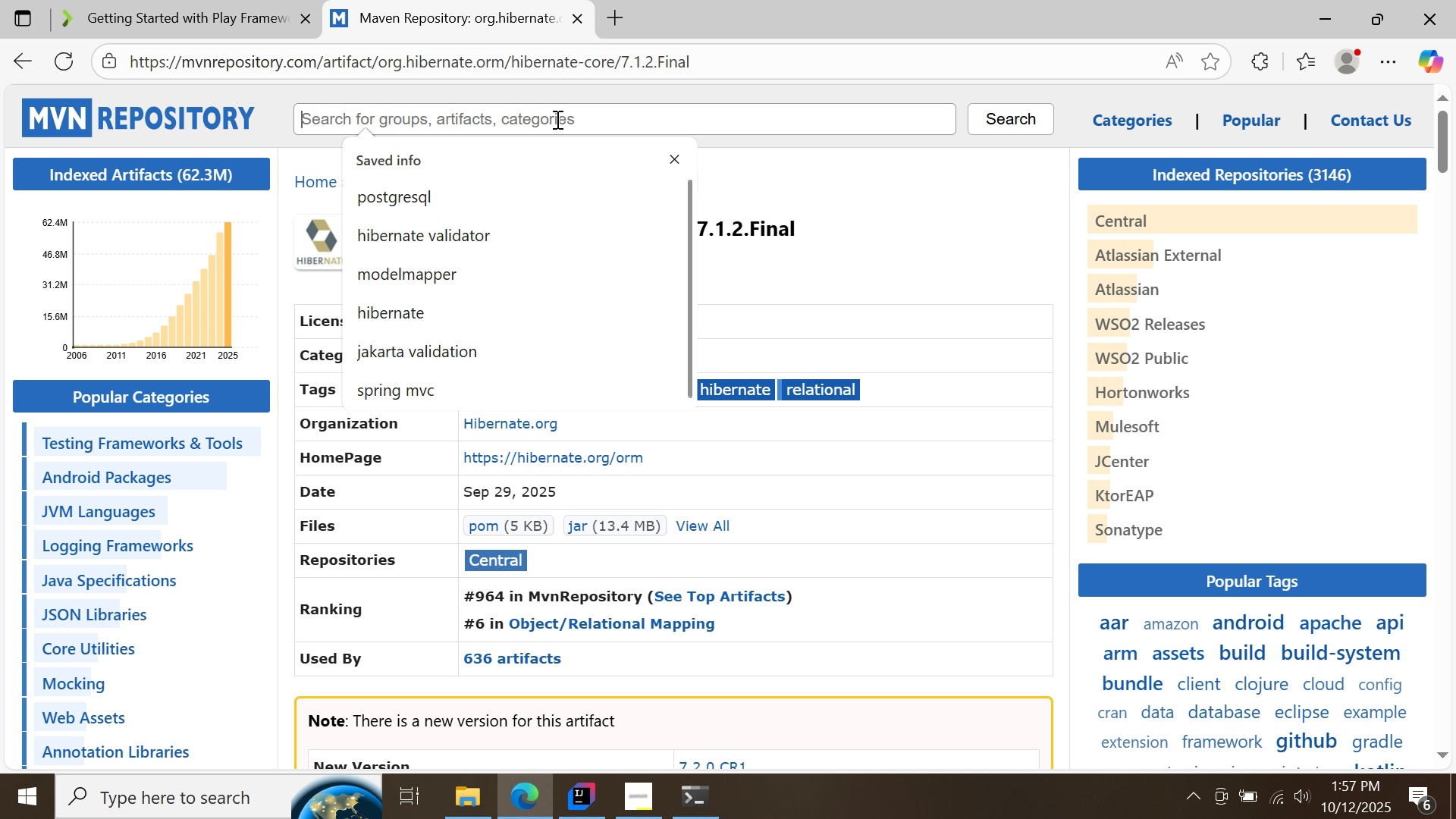 
double_click([556, 119])
 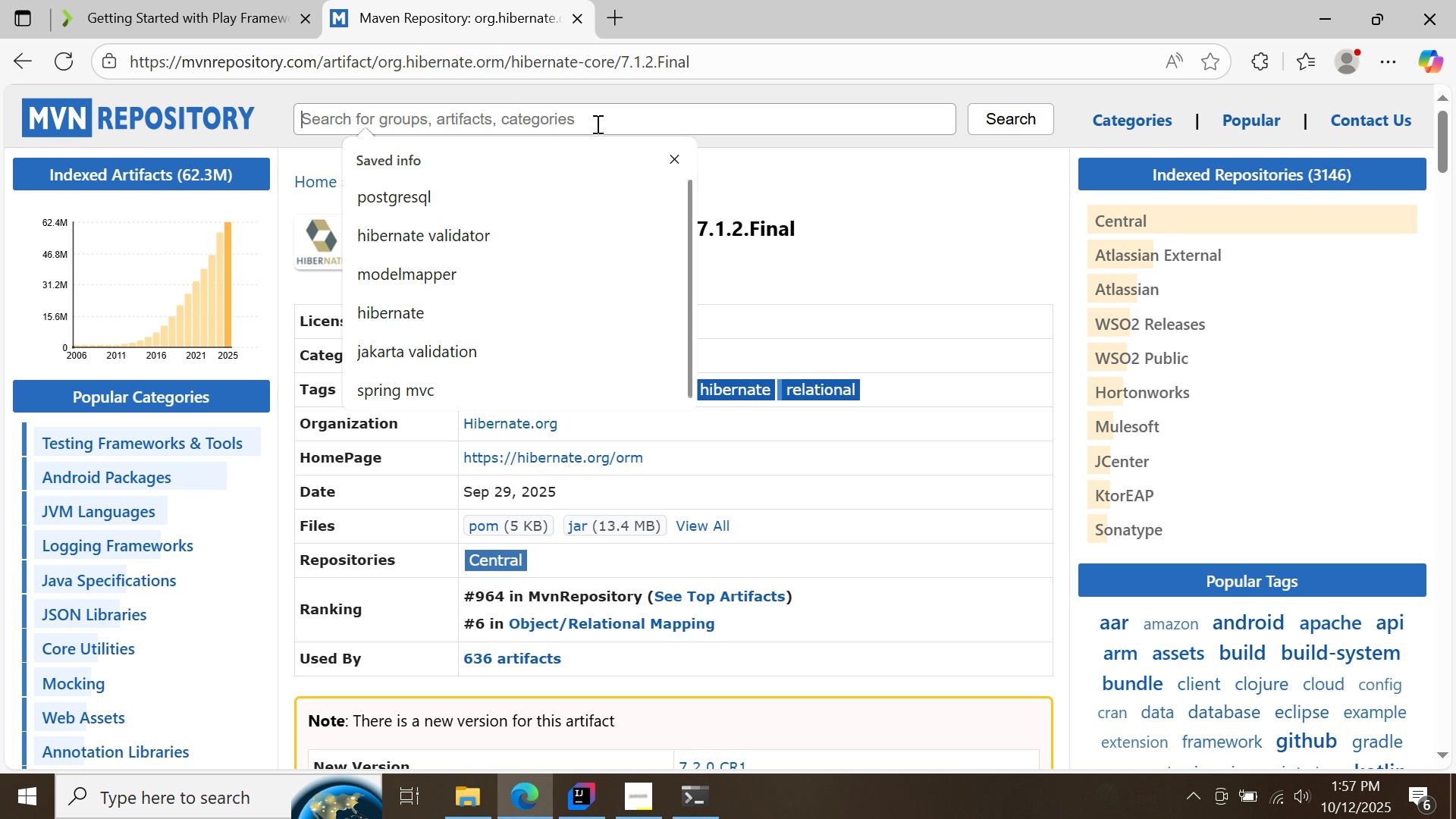 
type(postgresql)
 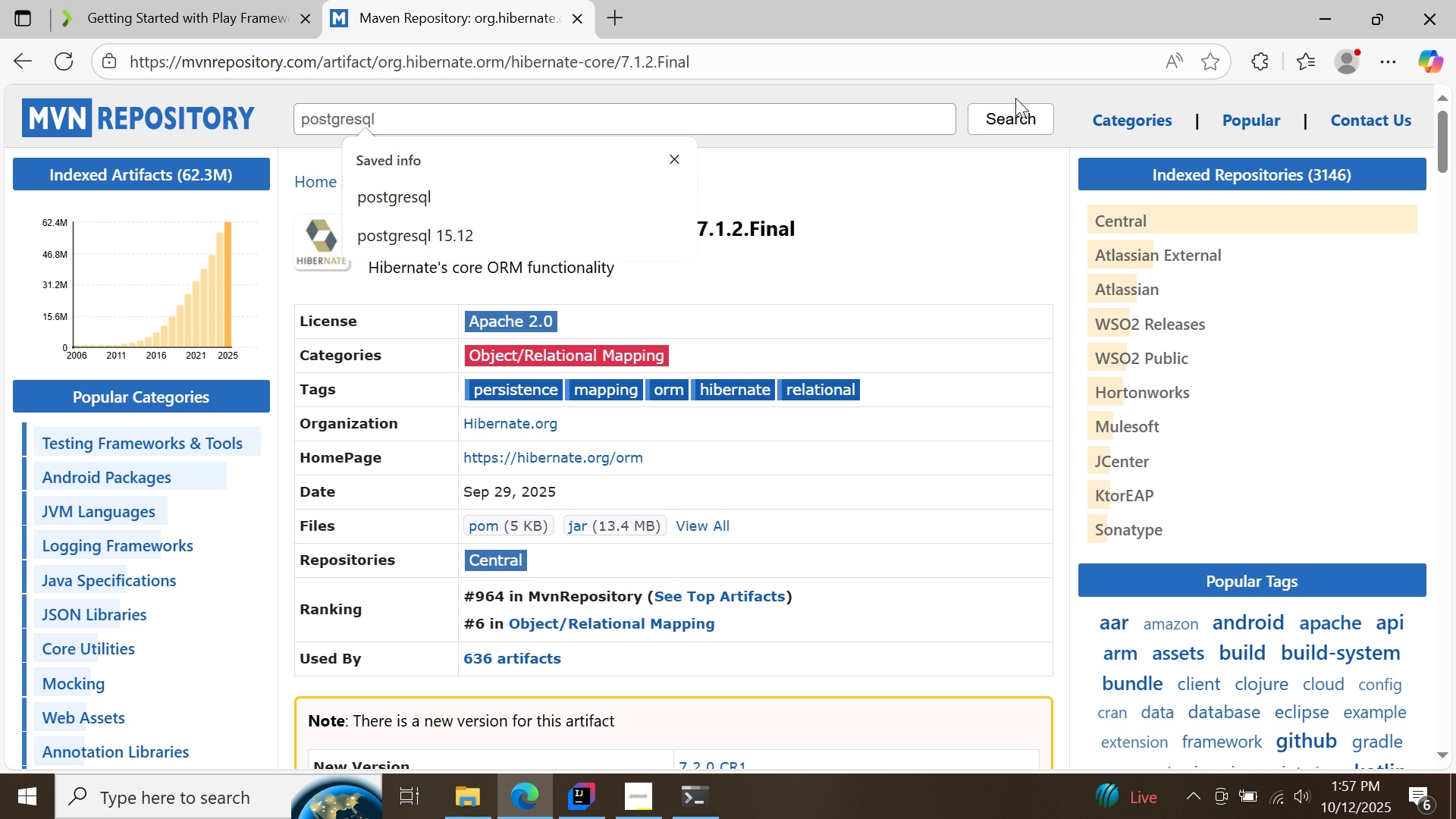 
double_click([1012, 114])
 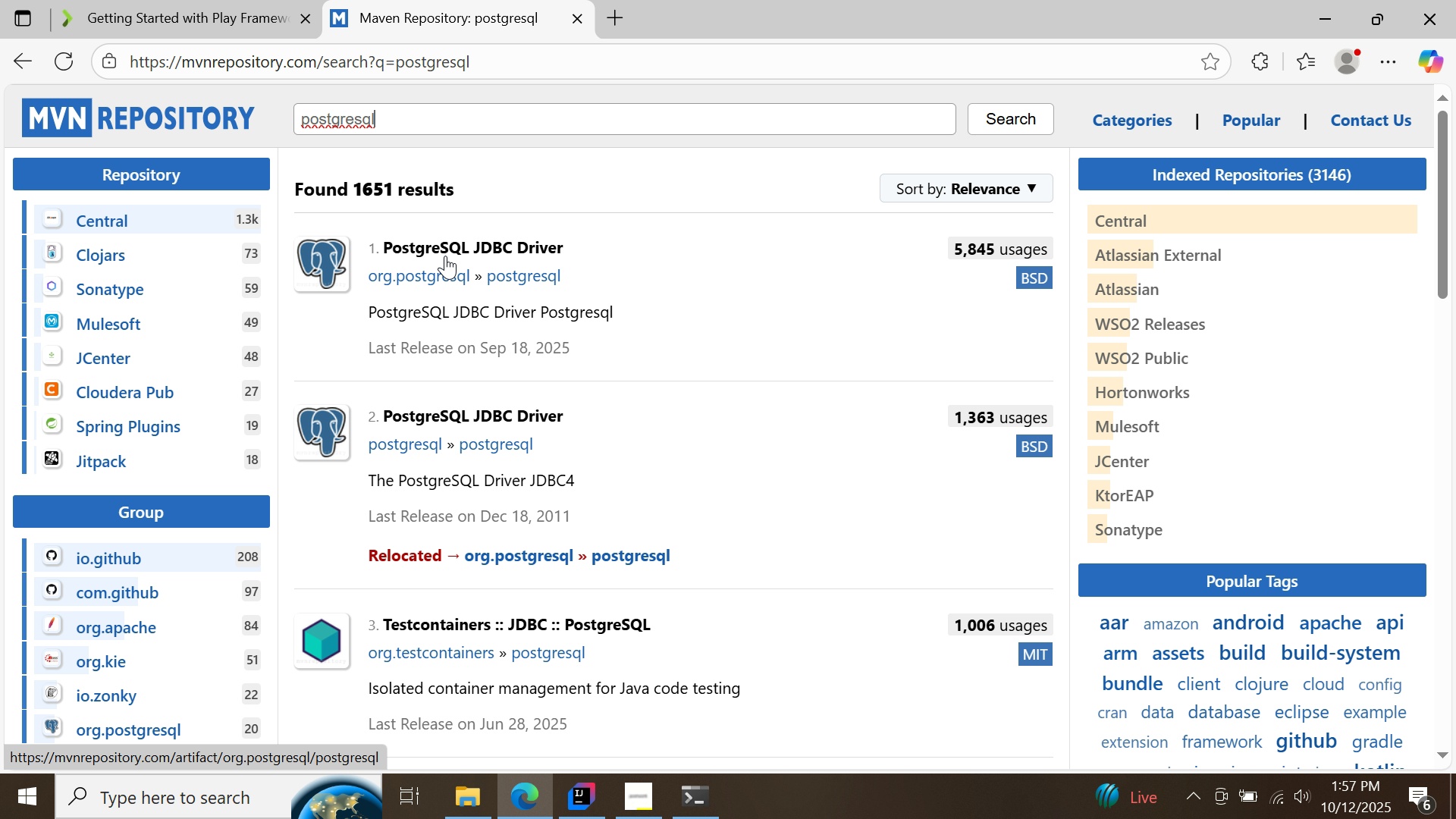 
left_click([435, 247])
 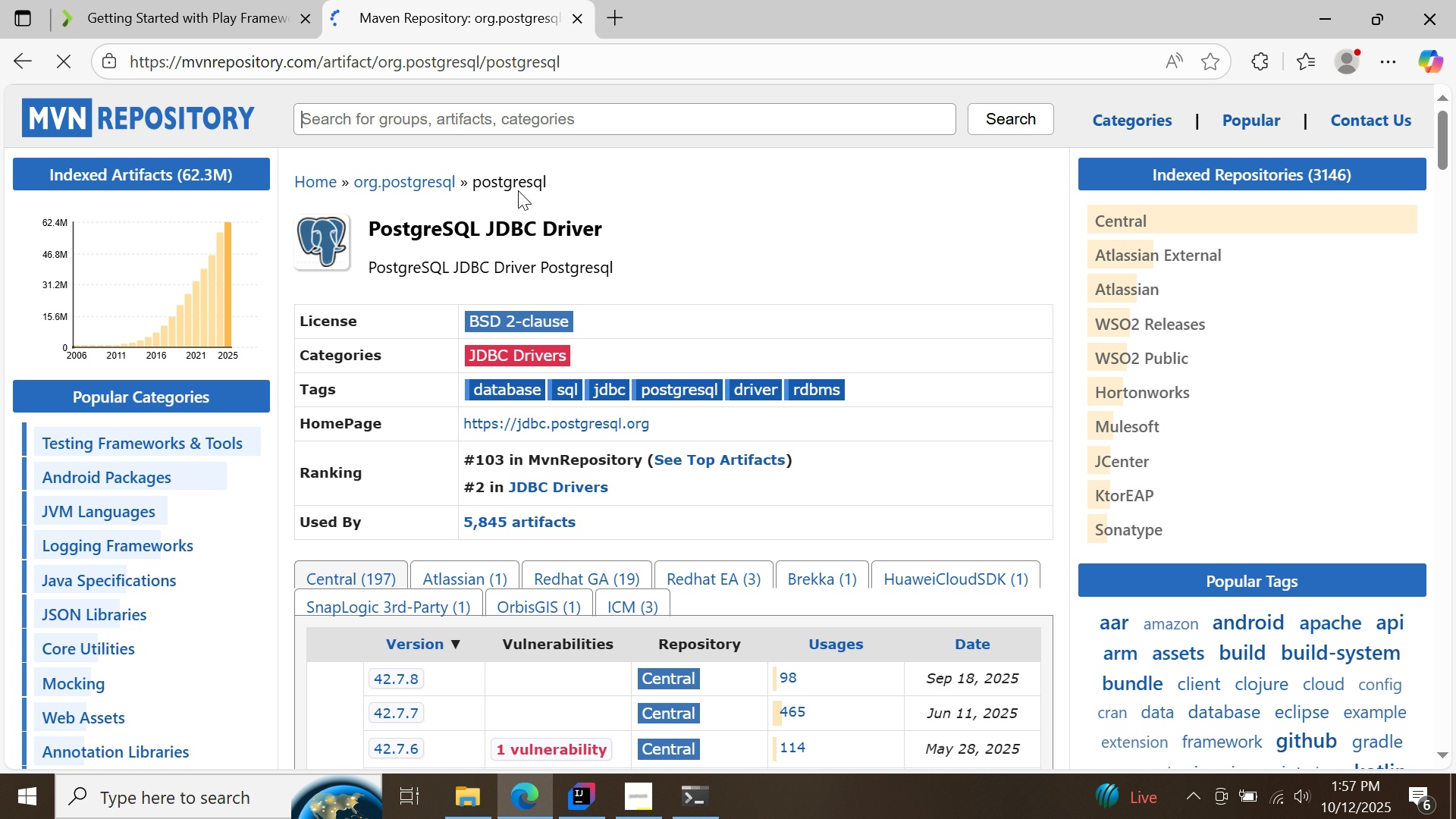 
scroll: coordinate [513, 189], scroll_direction: down, amount: 3.0
 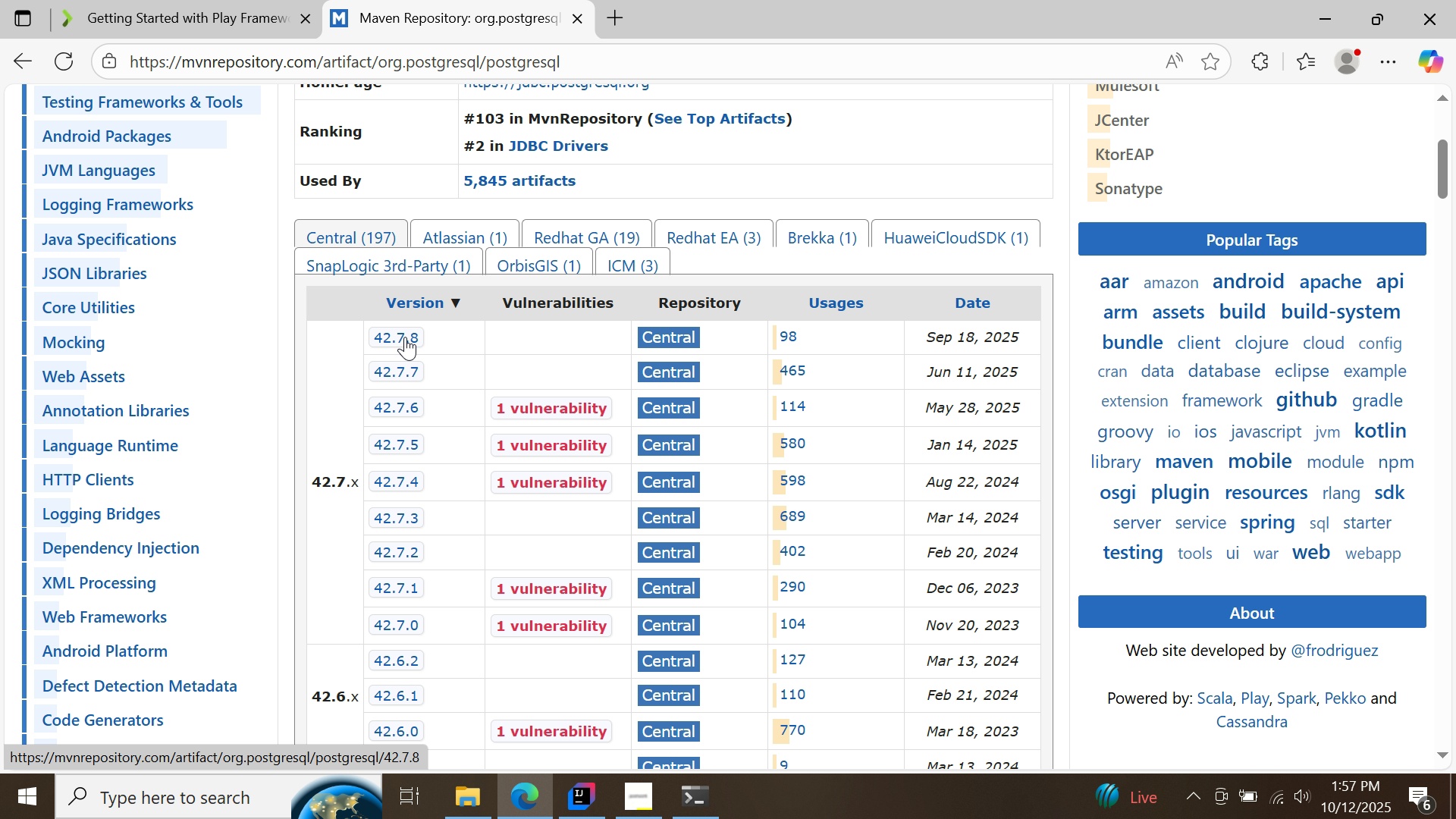 
double_click([405, 337])
 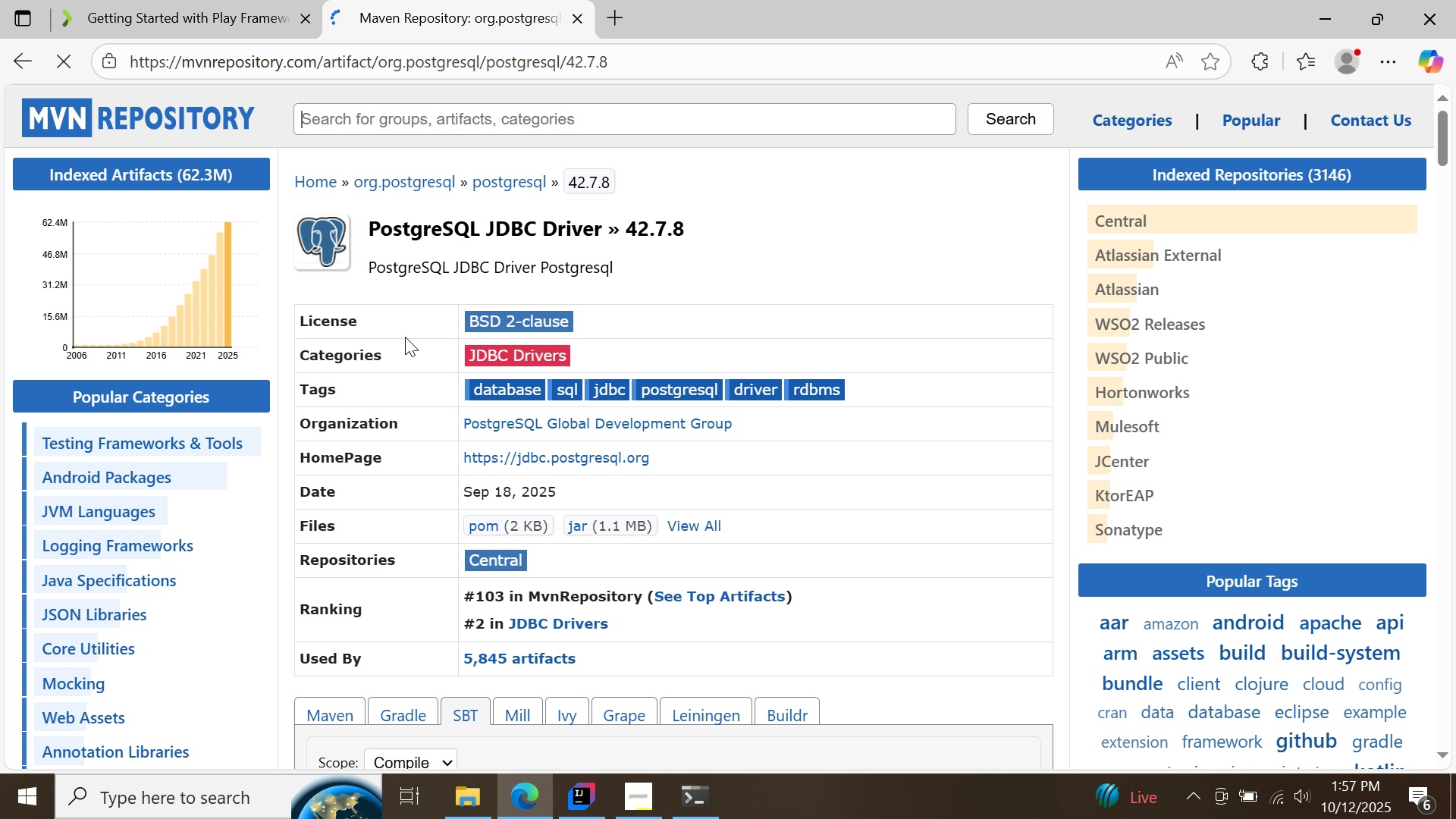 
scroll: coordinate [405, 337], scroll_direction: down, amount: 4.0
 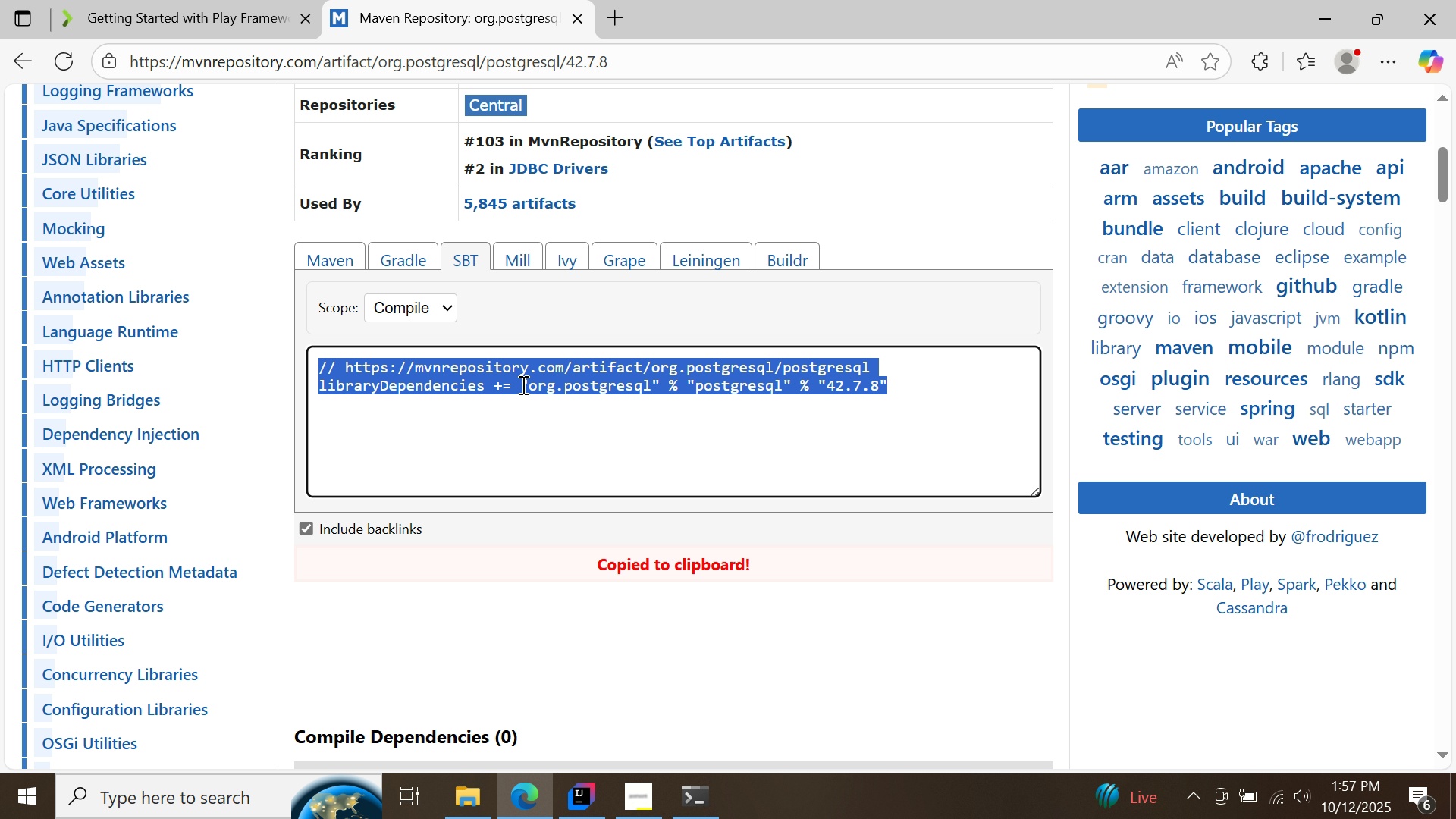 
double_click([522, 384])
 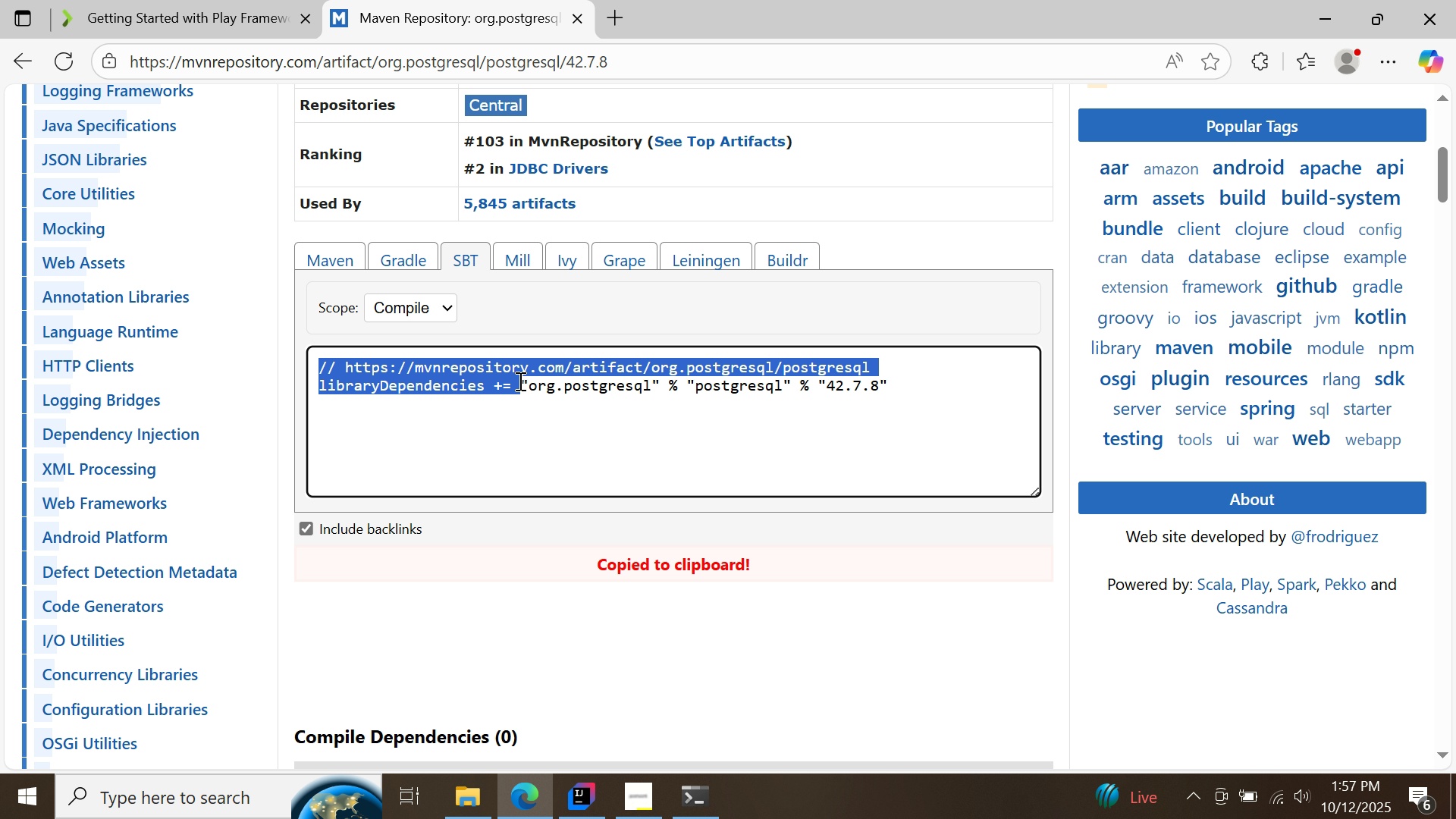 
double_click([519, 381])
 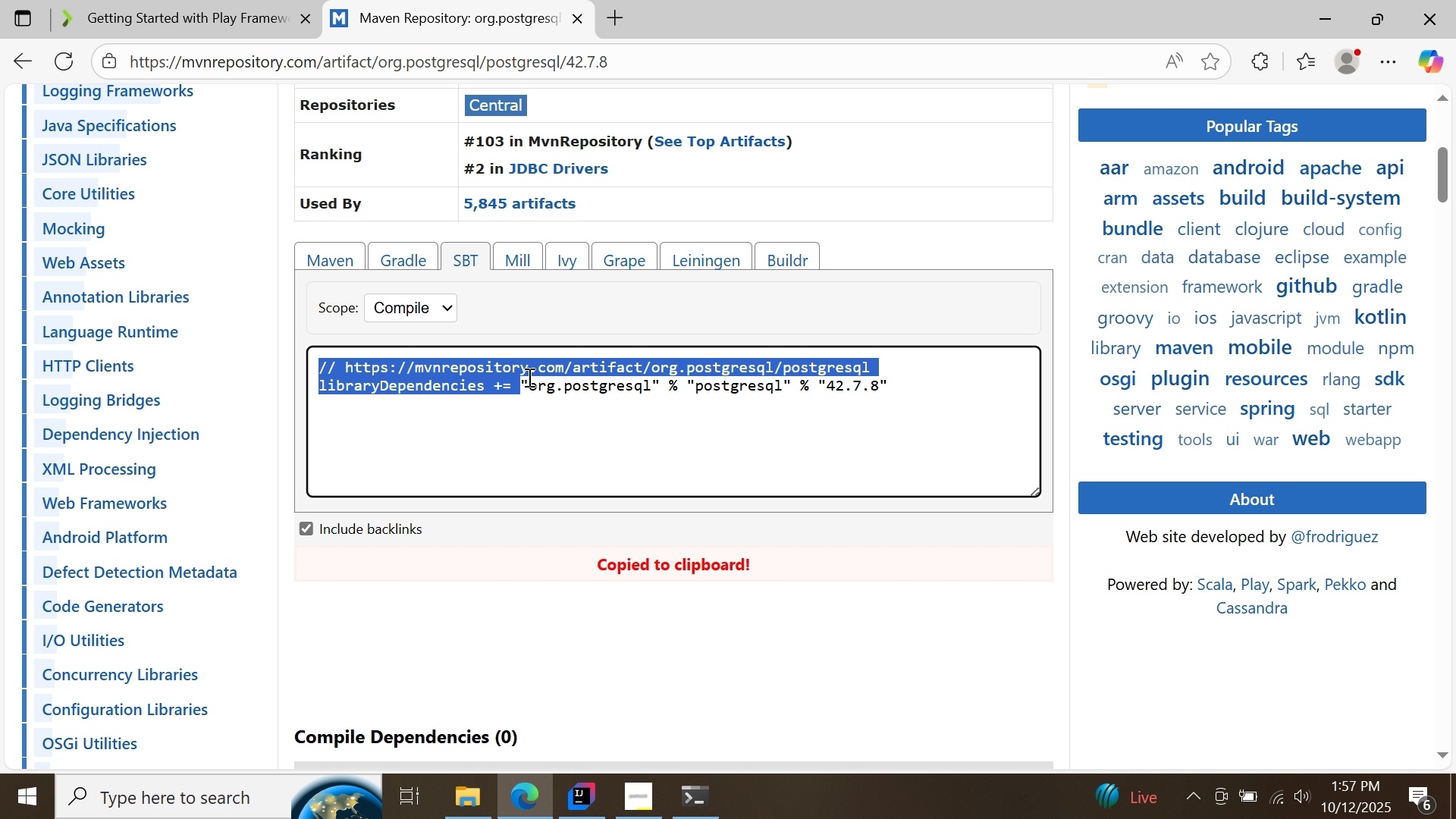 
left_click([528, 377])
 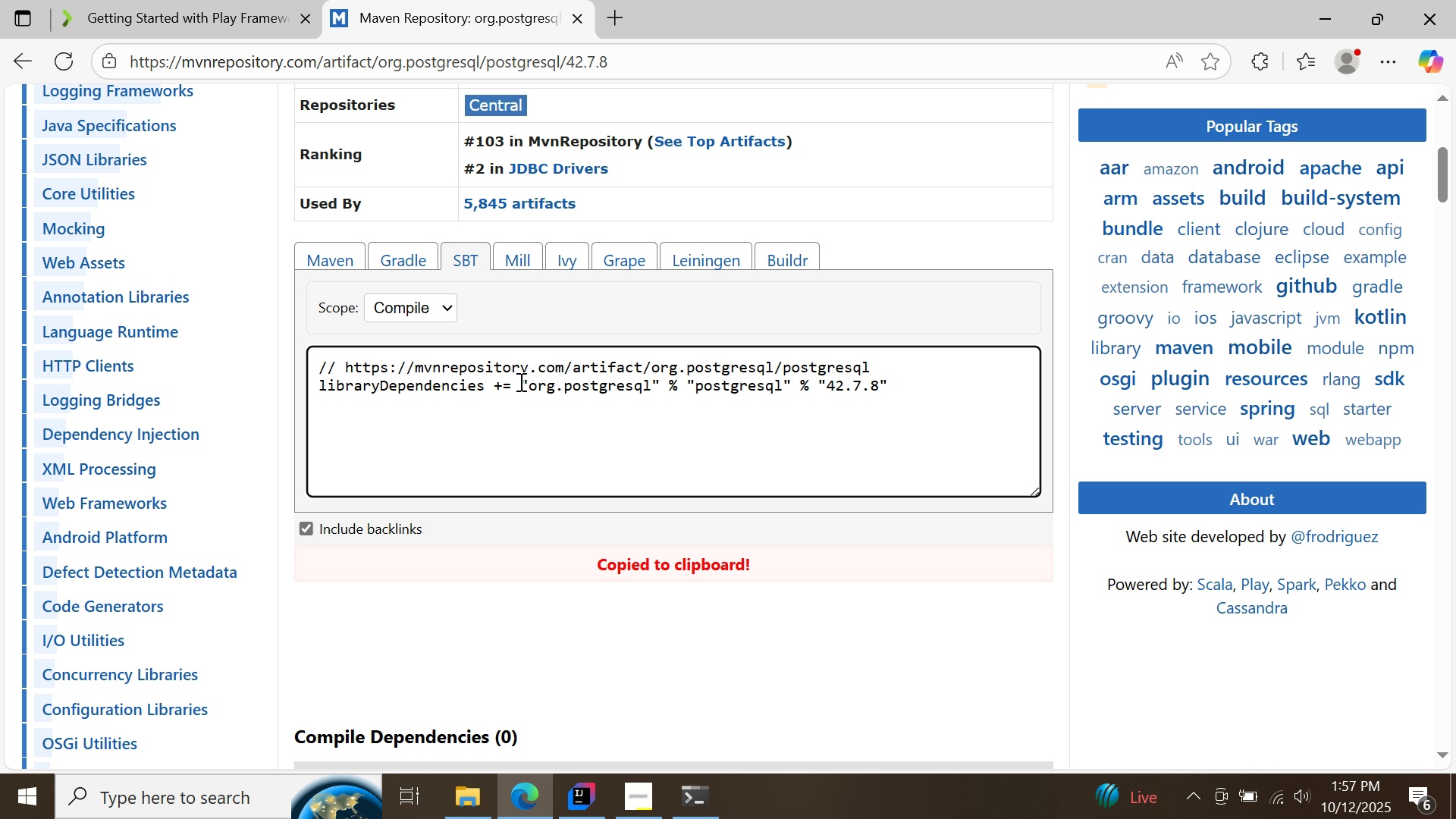 
left_click_drag(start_coordinate=[519, 381], to_coordinate=[532, 384])
 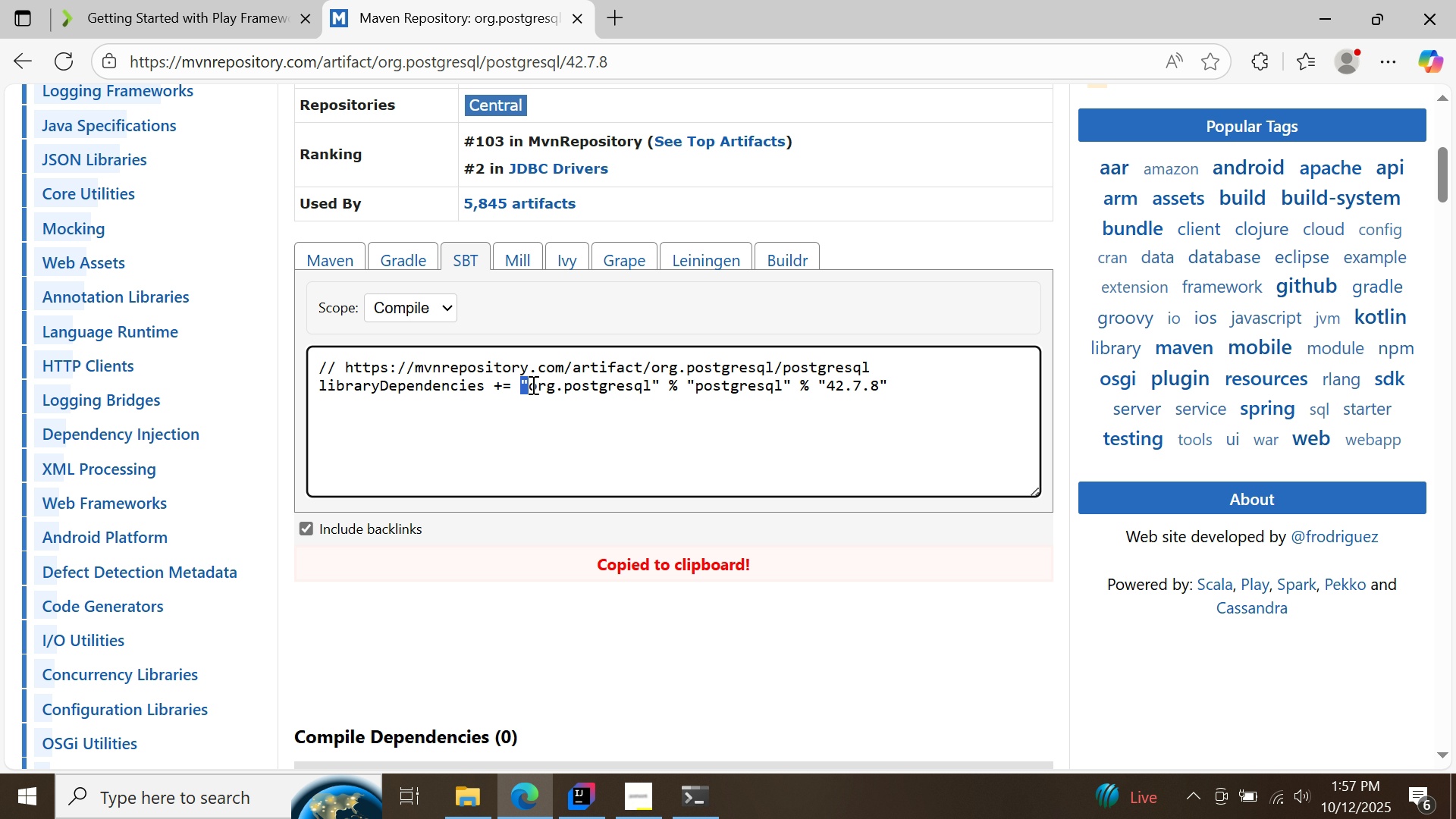 
double_click([532, 384])
 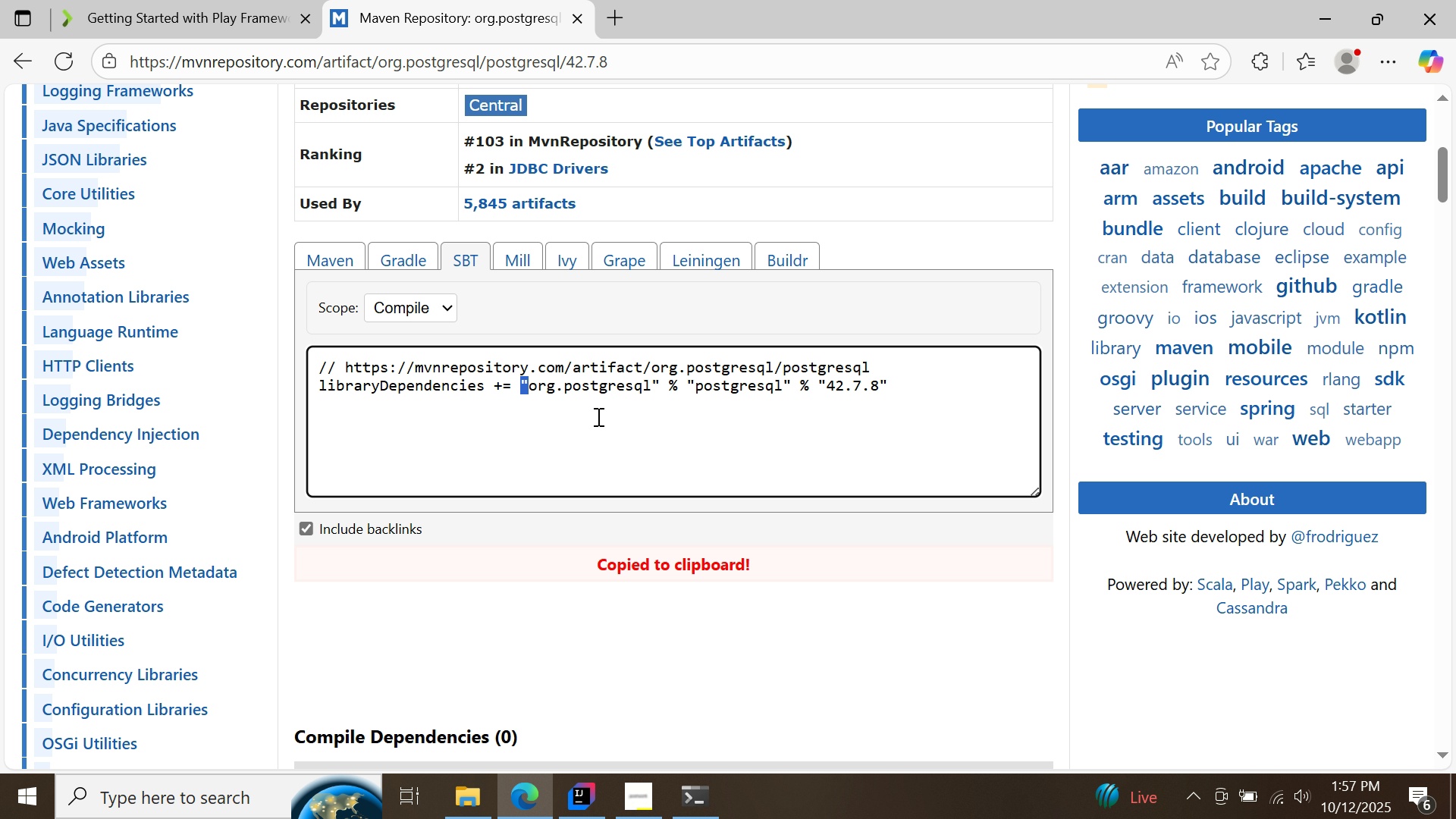 
left_click([597, 416])
 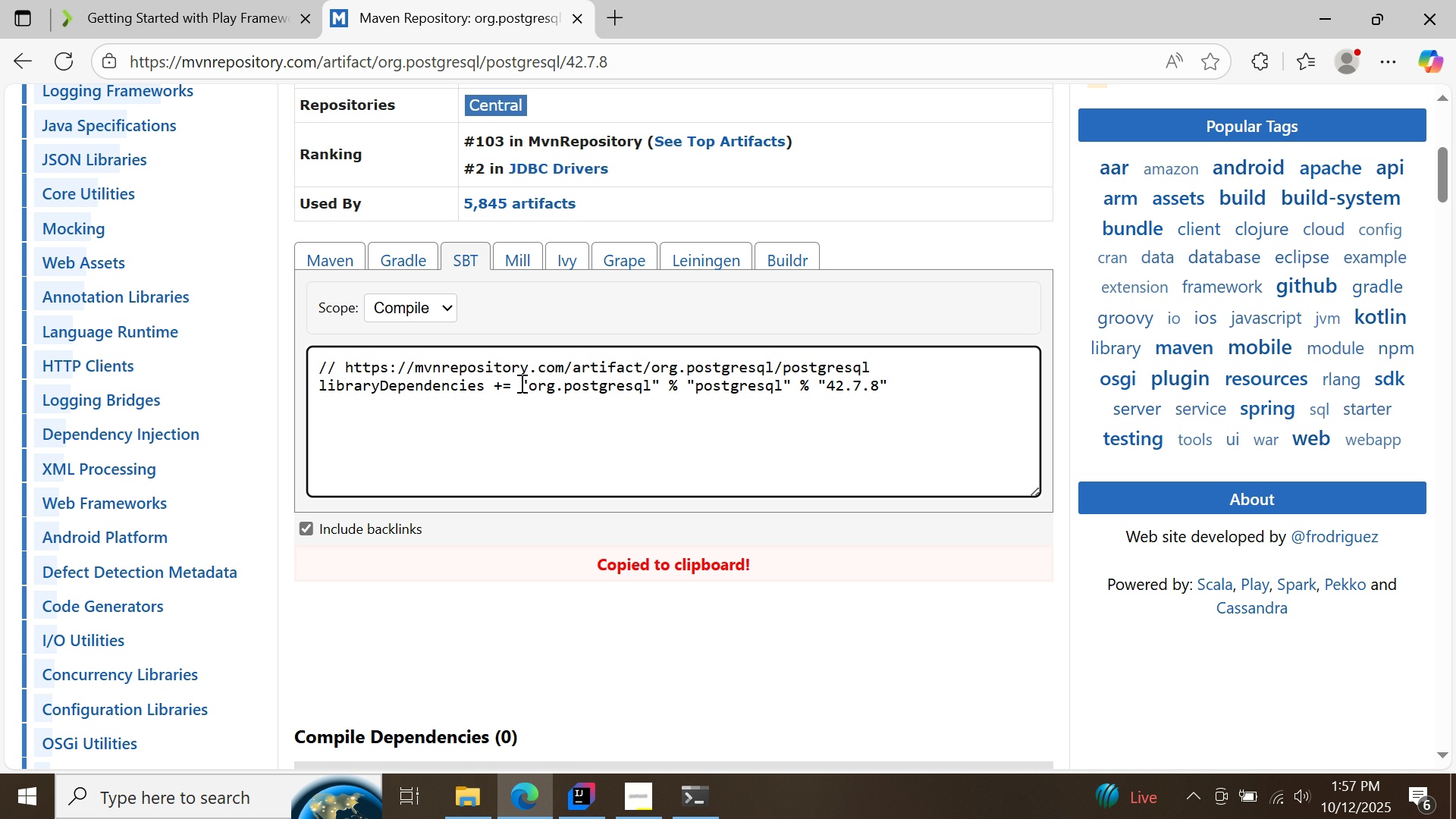 
left_click_drag(start_coordinate=[519, 383], to_coordinate=[890, 384])
 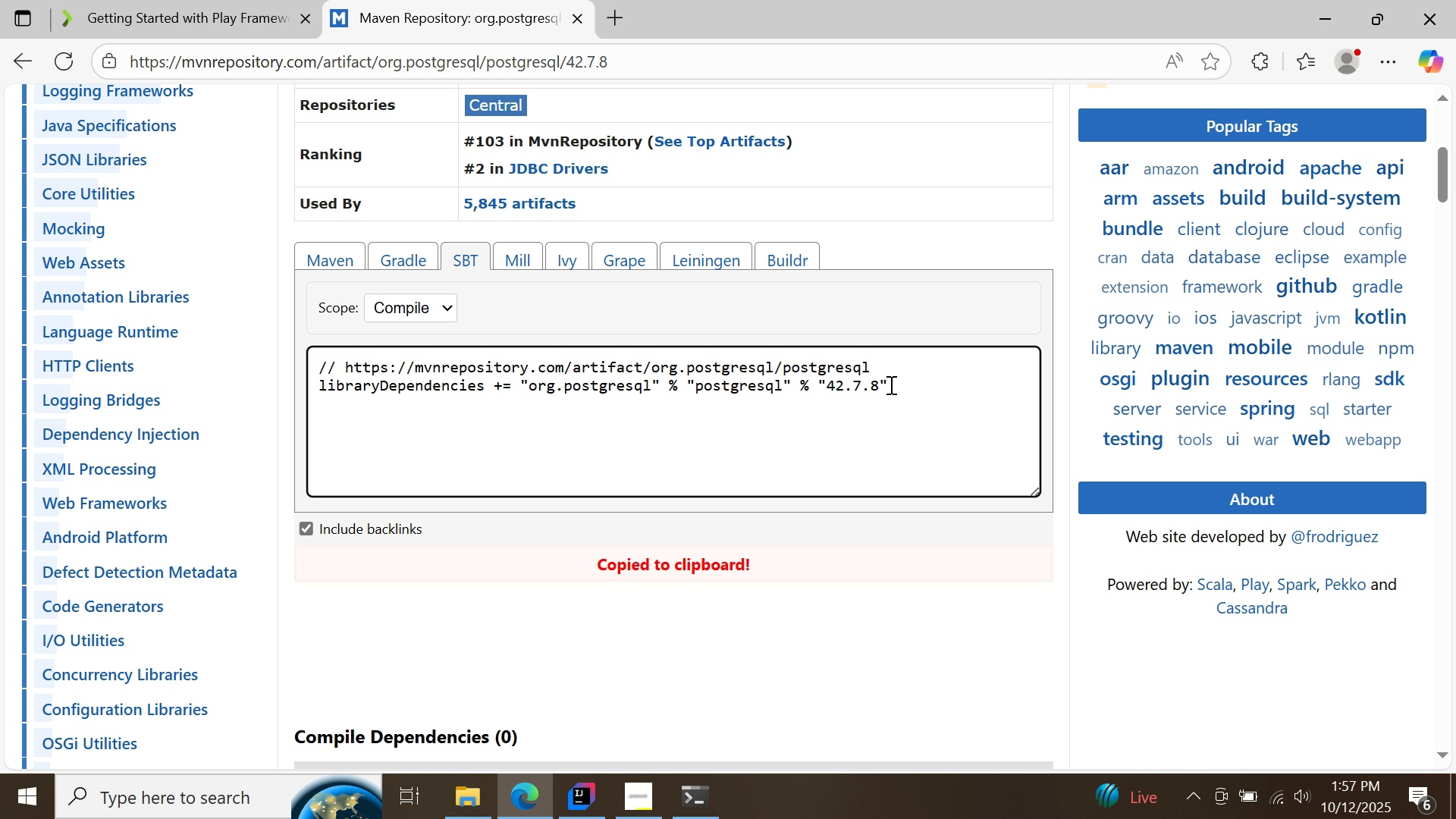 
left_click([890, 384])
 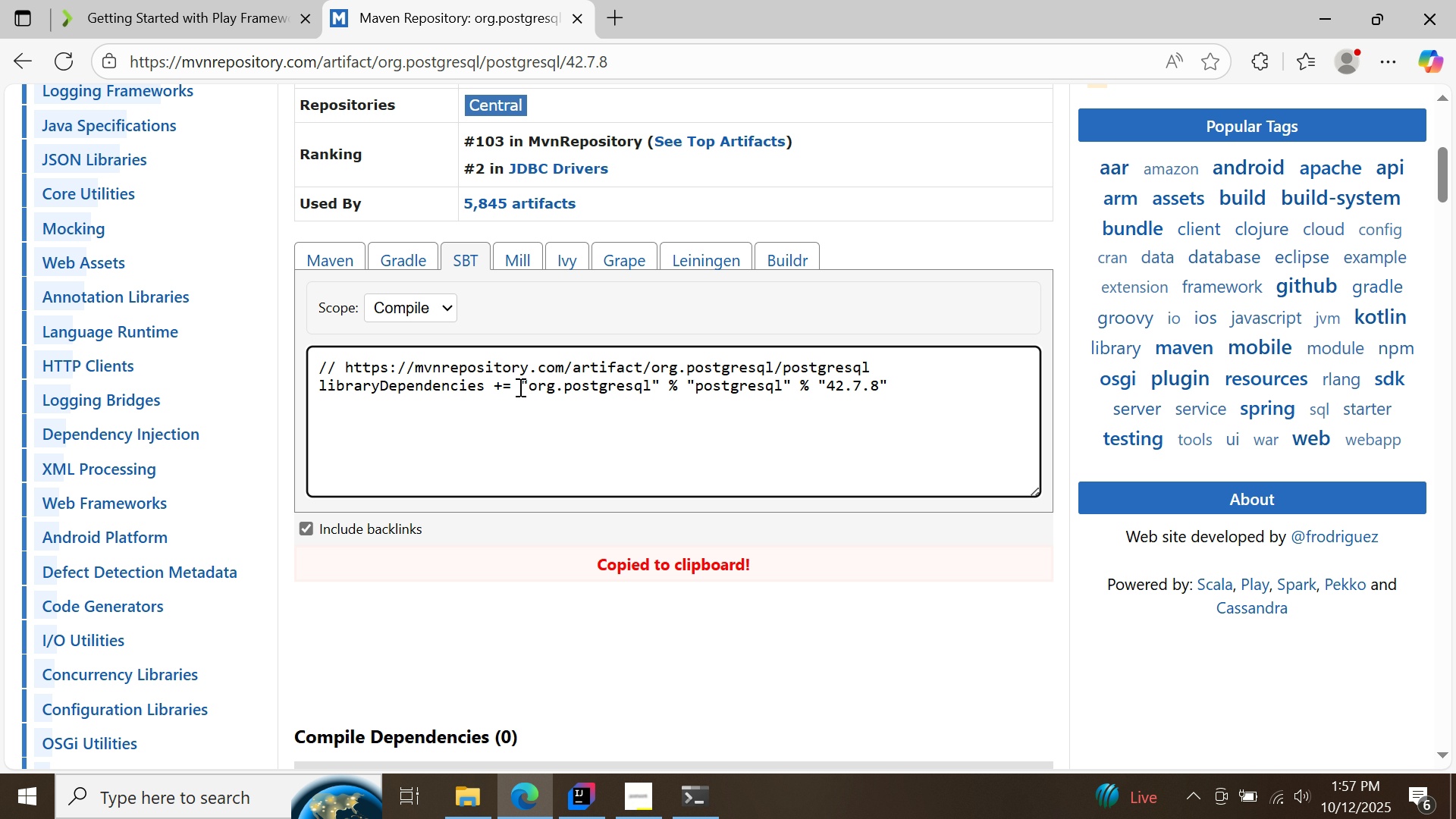 
left_click_drag(start_coordinate=[516, 385], to_coordinate=[891, 384])
 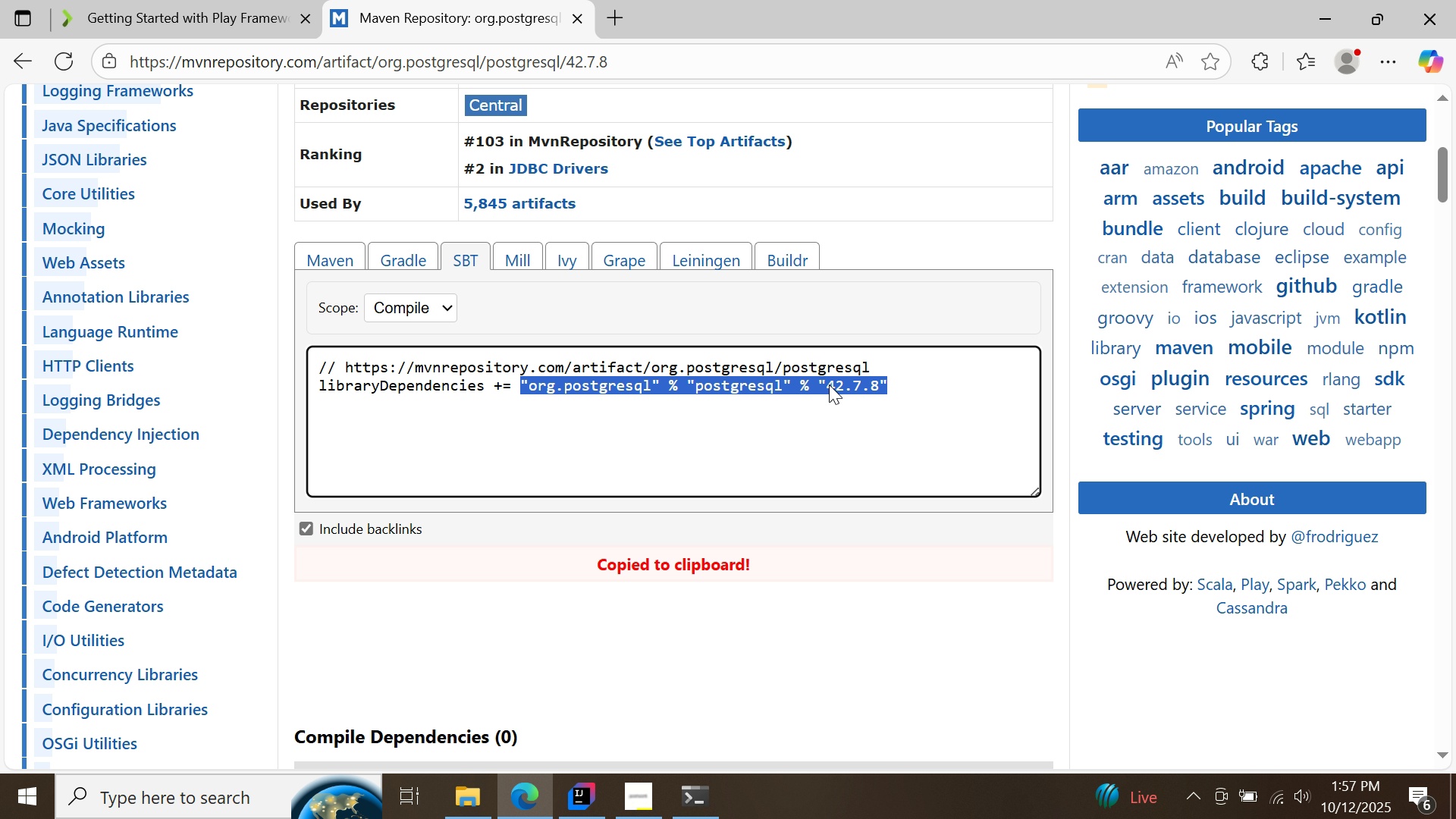 
left_click([891, 384])
 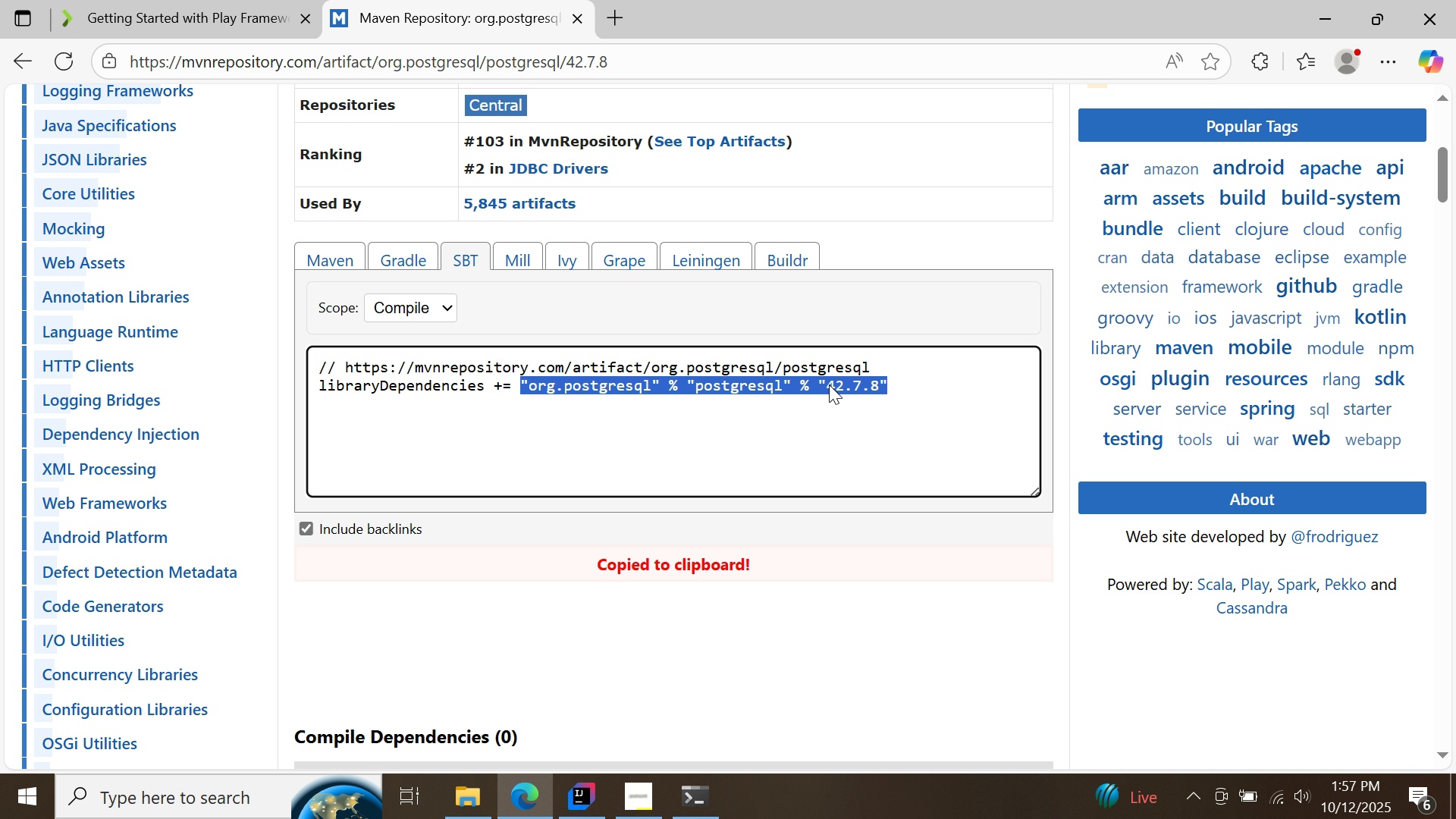 
right_click([829, 384])
 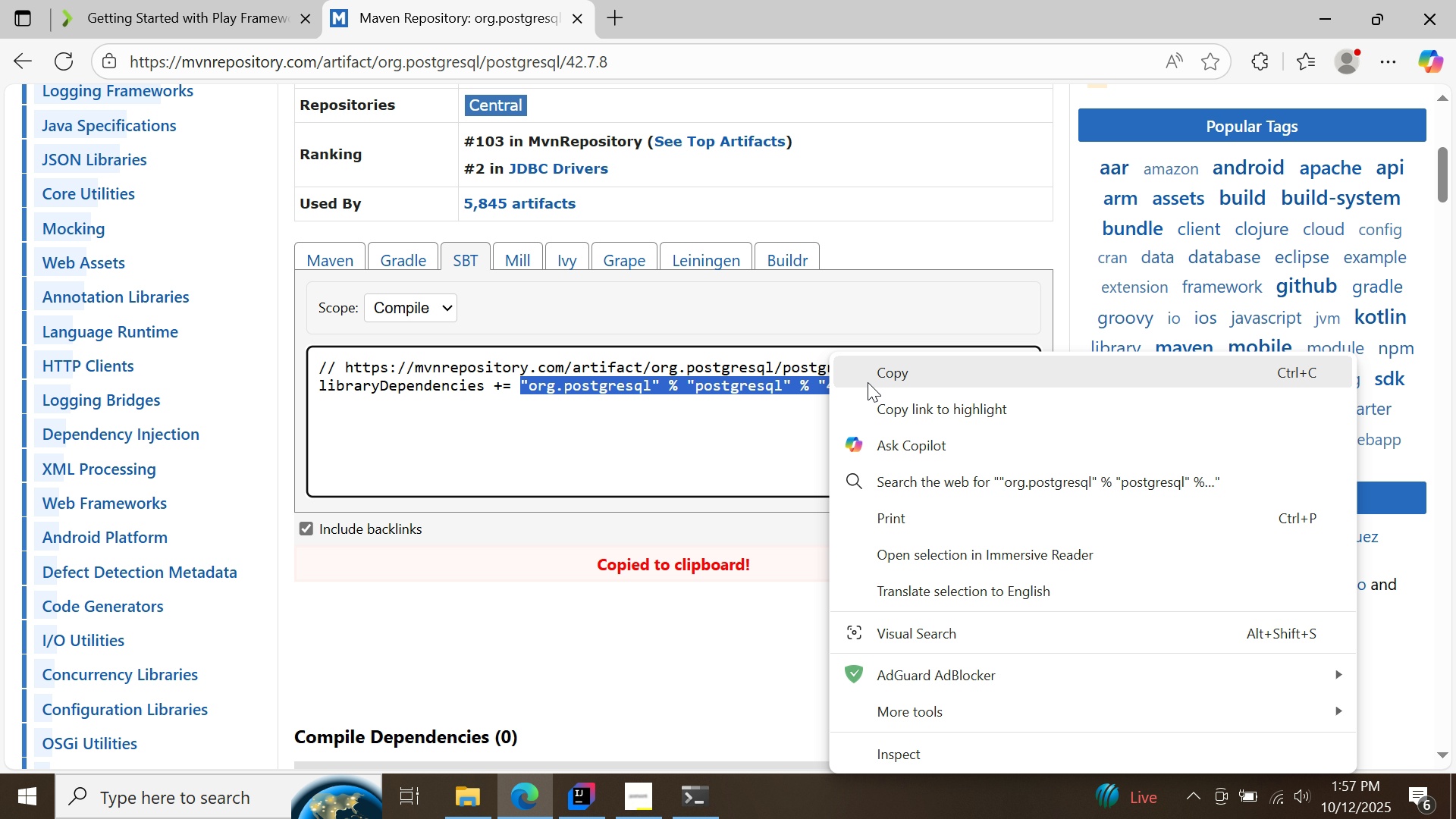 
double_click([868, 382])
 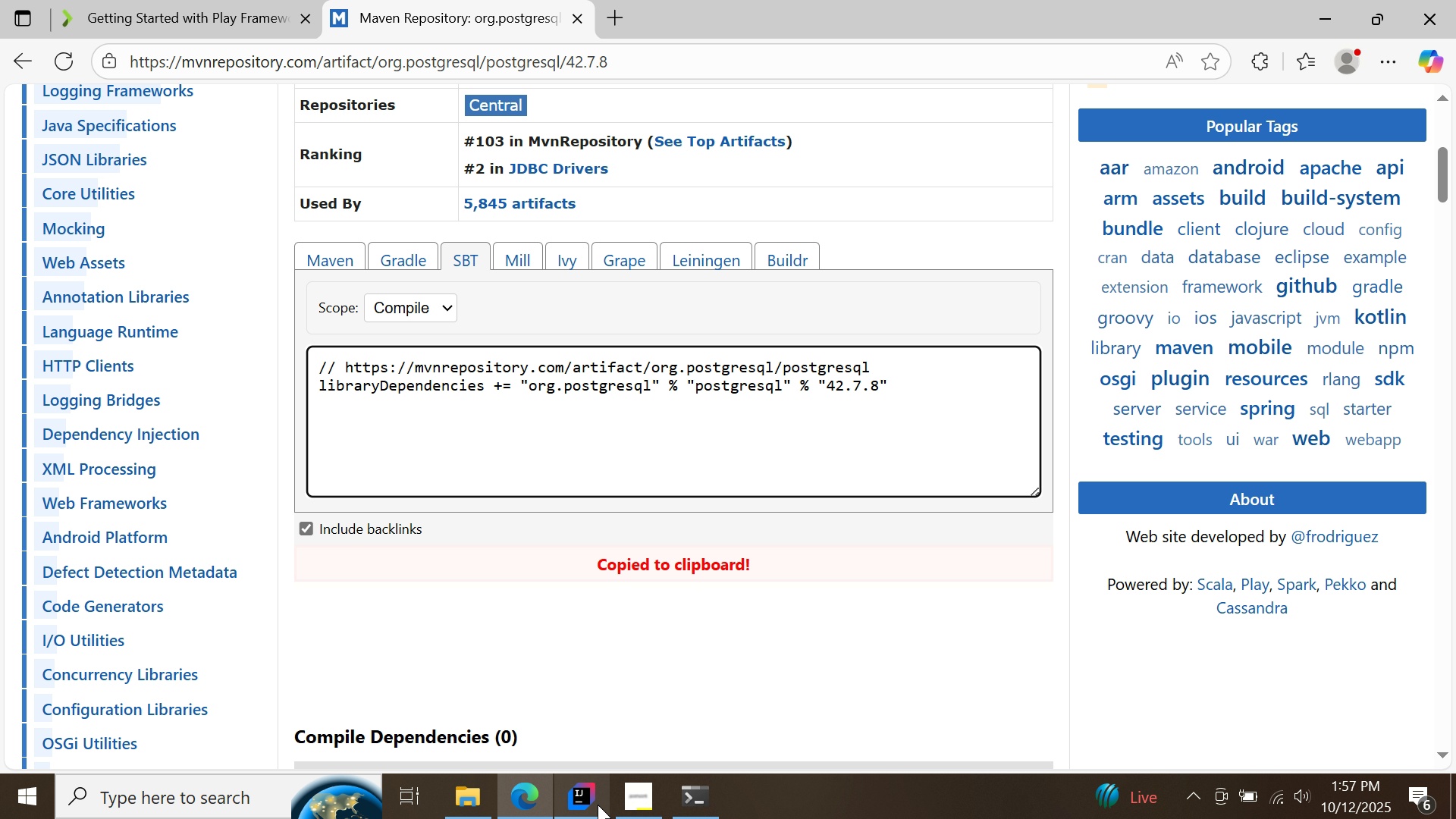 
double_click([598, 805])
 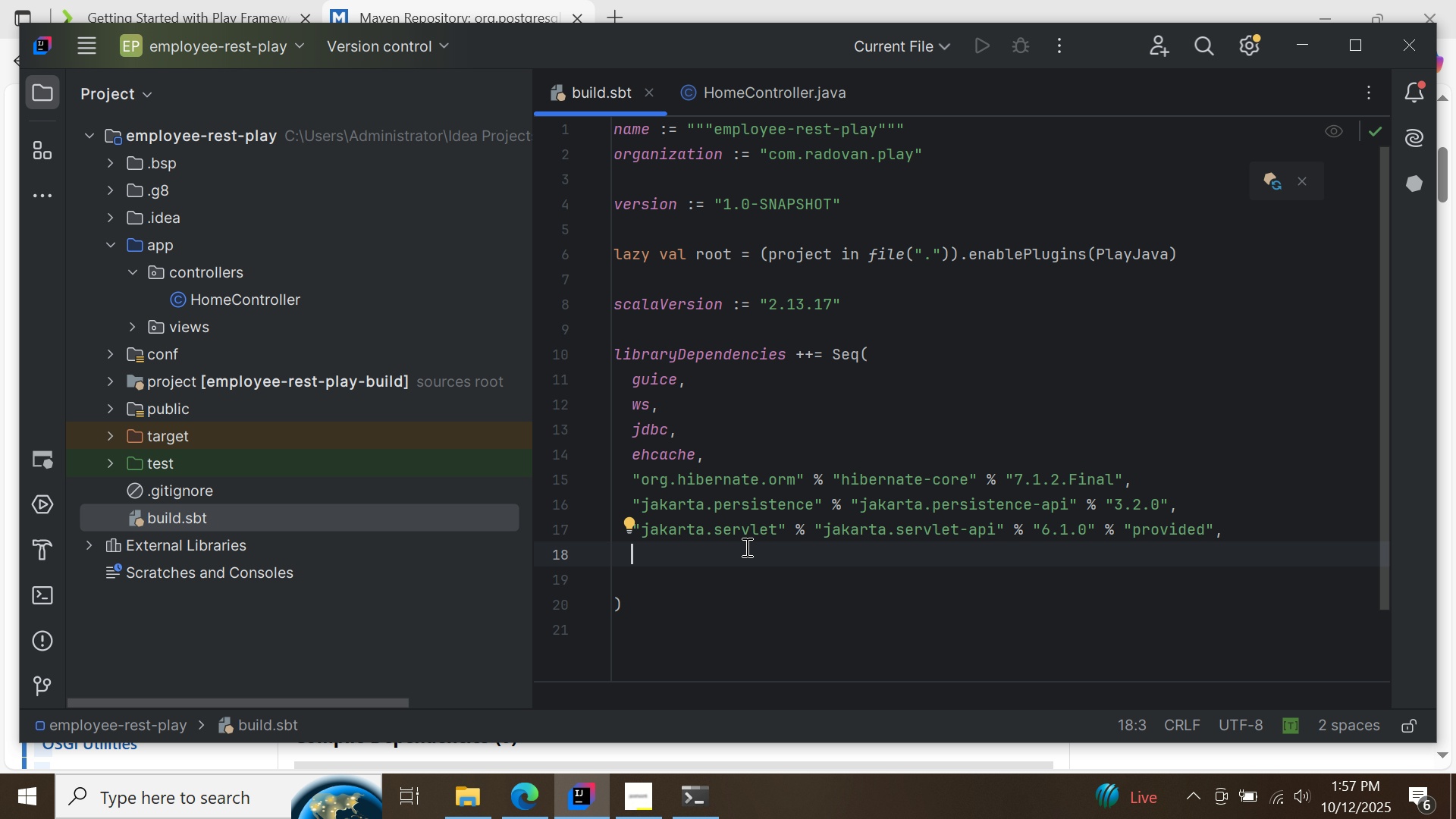 
right_click([745, 547])
 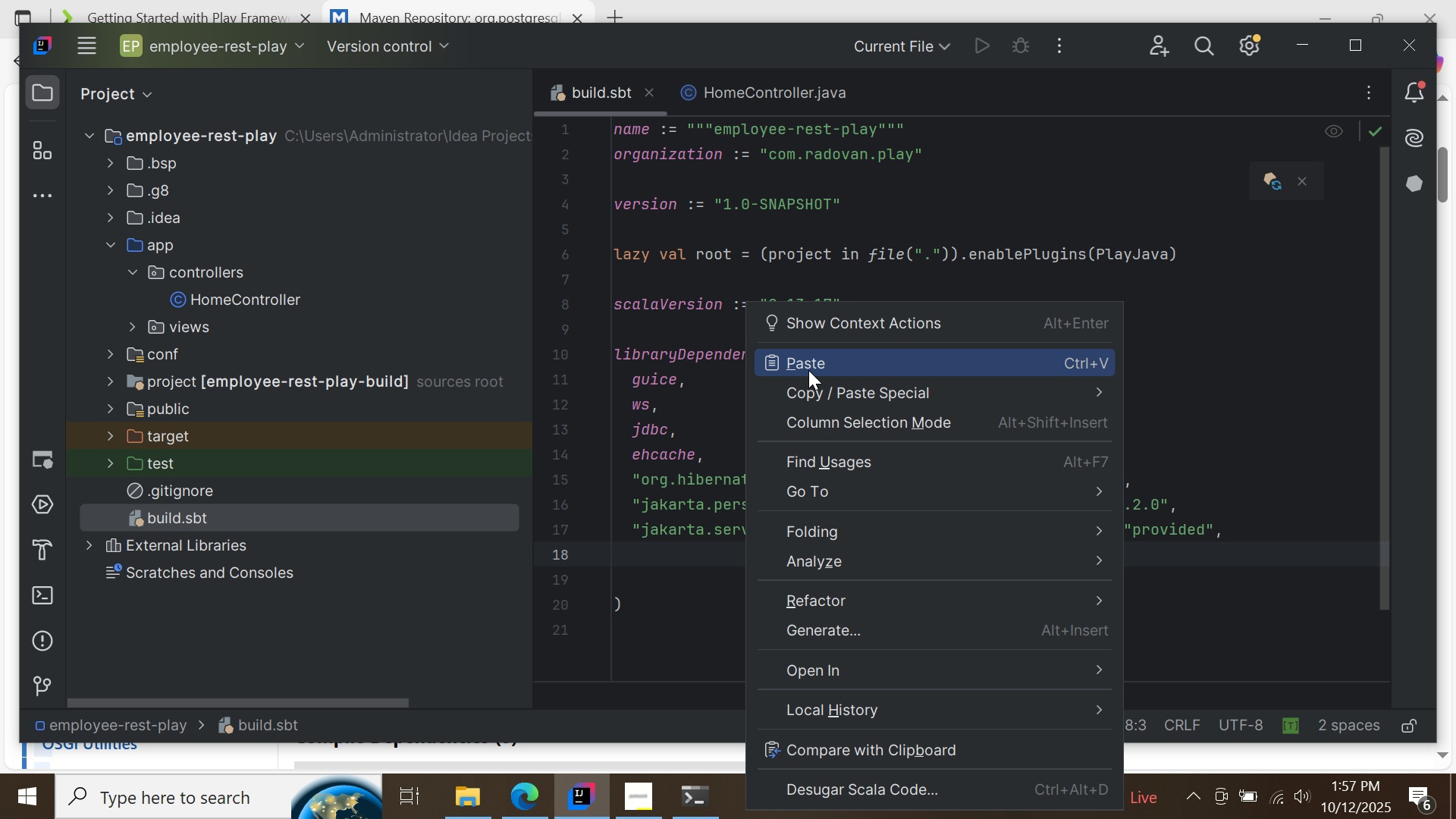 
double_click([808, 369])
 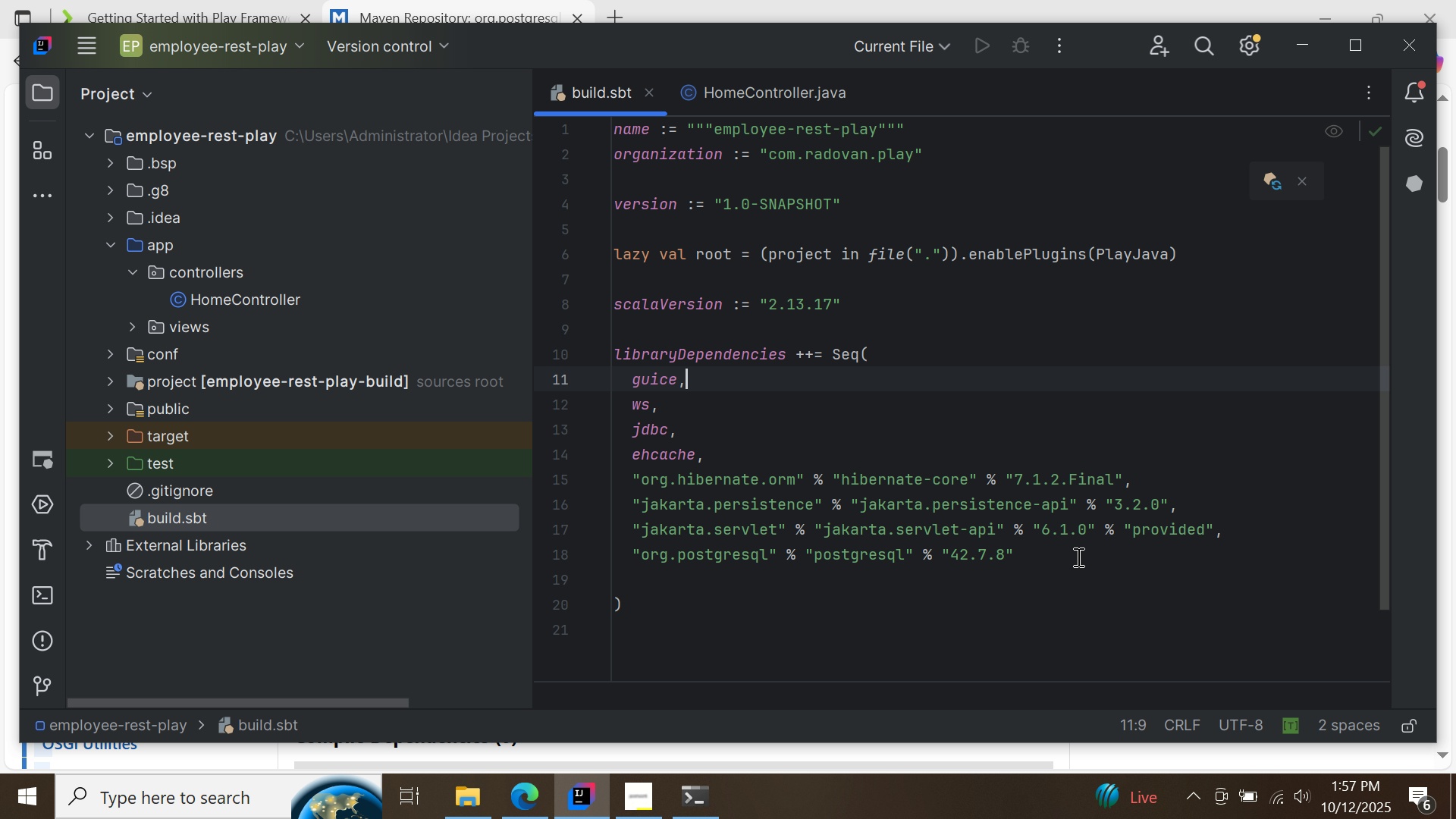 
double_click([1077, 557])
 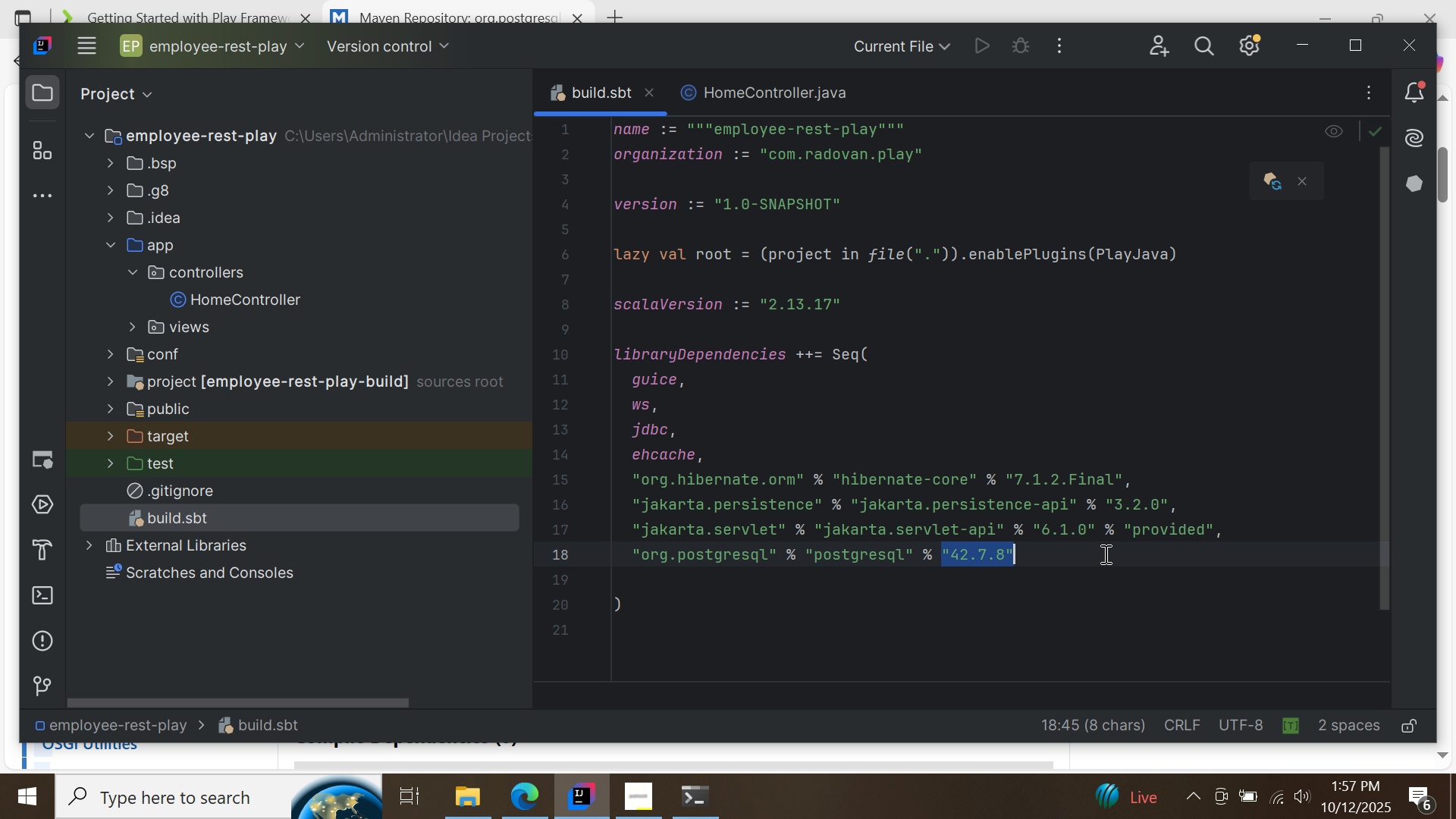 
key(Comma)
 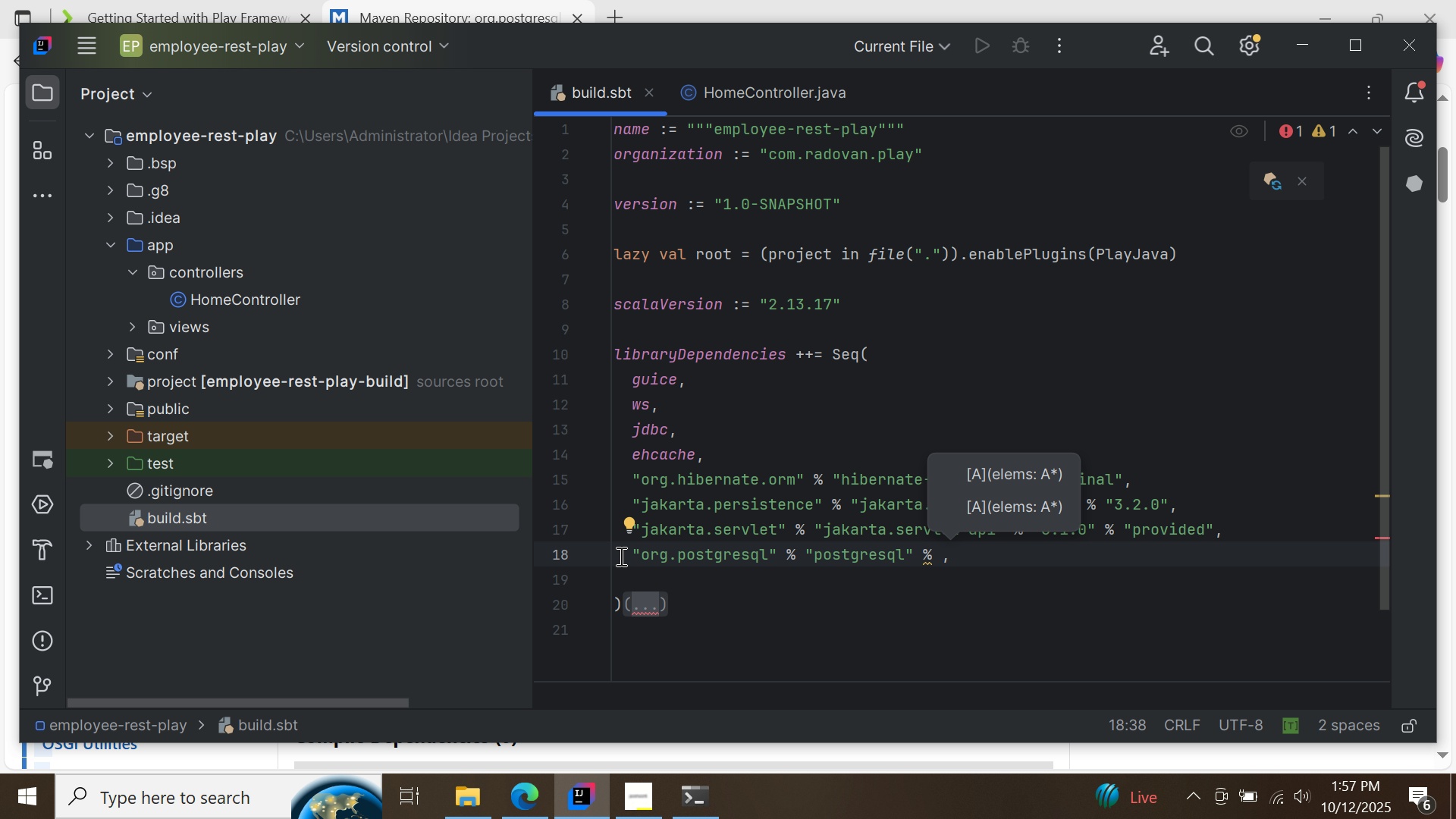 
left_click_drag(start_coordinate=[634, 556], to_coordinate=[993, 563])
 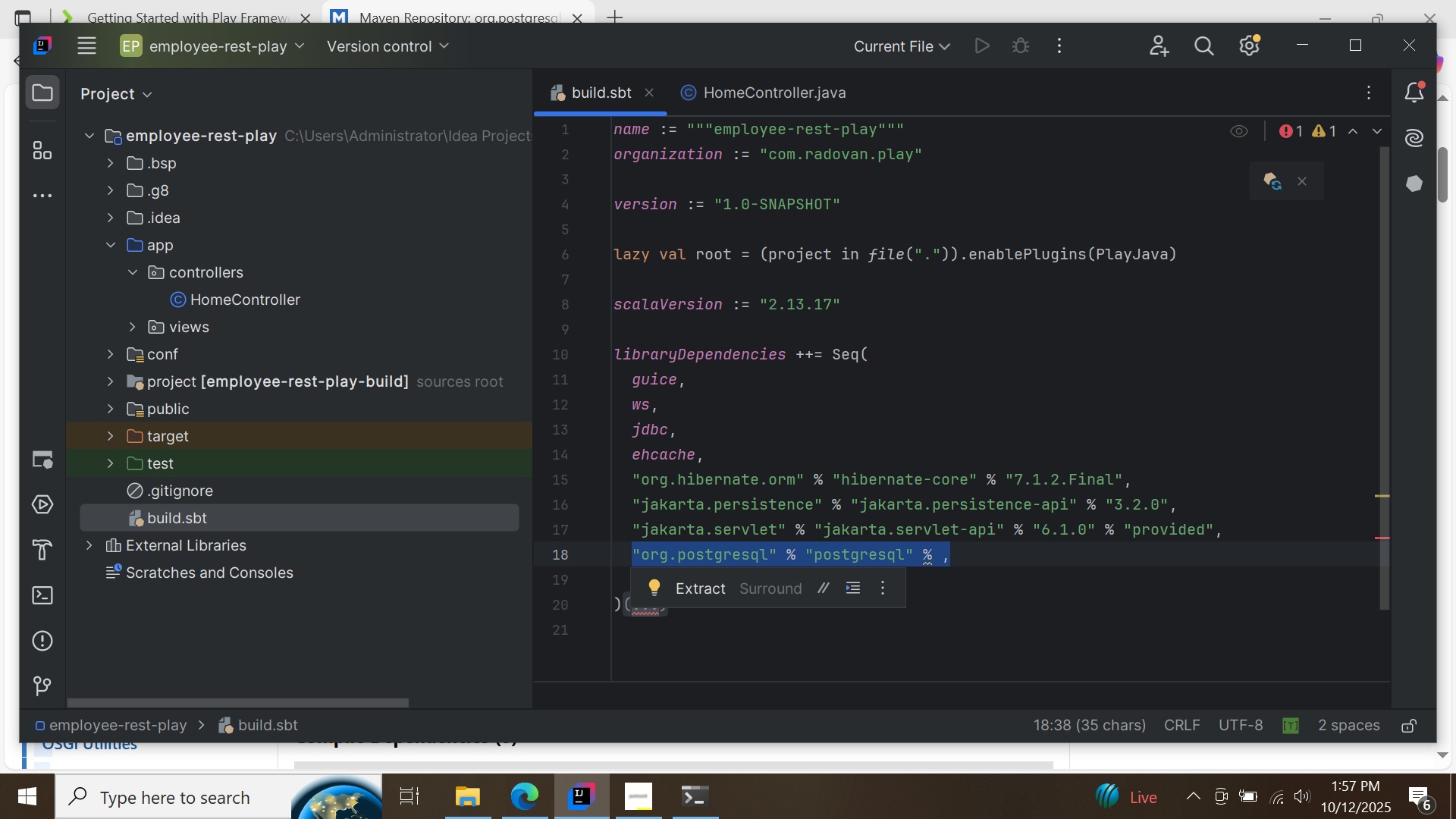 
key(Backspace)
 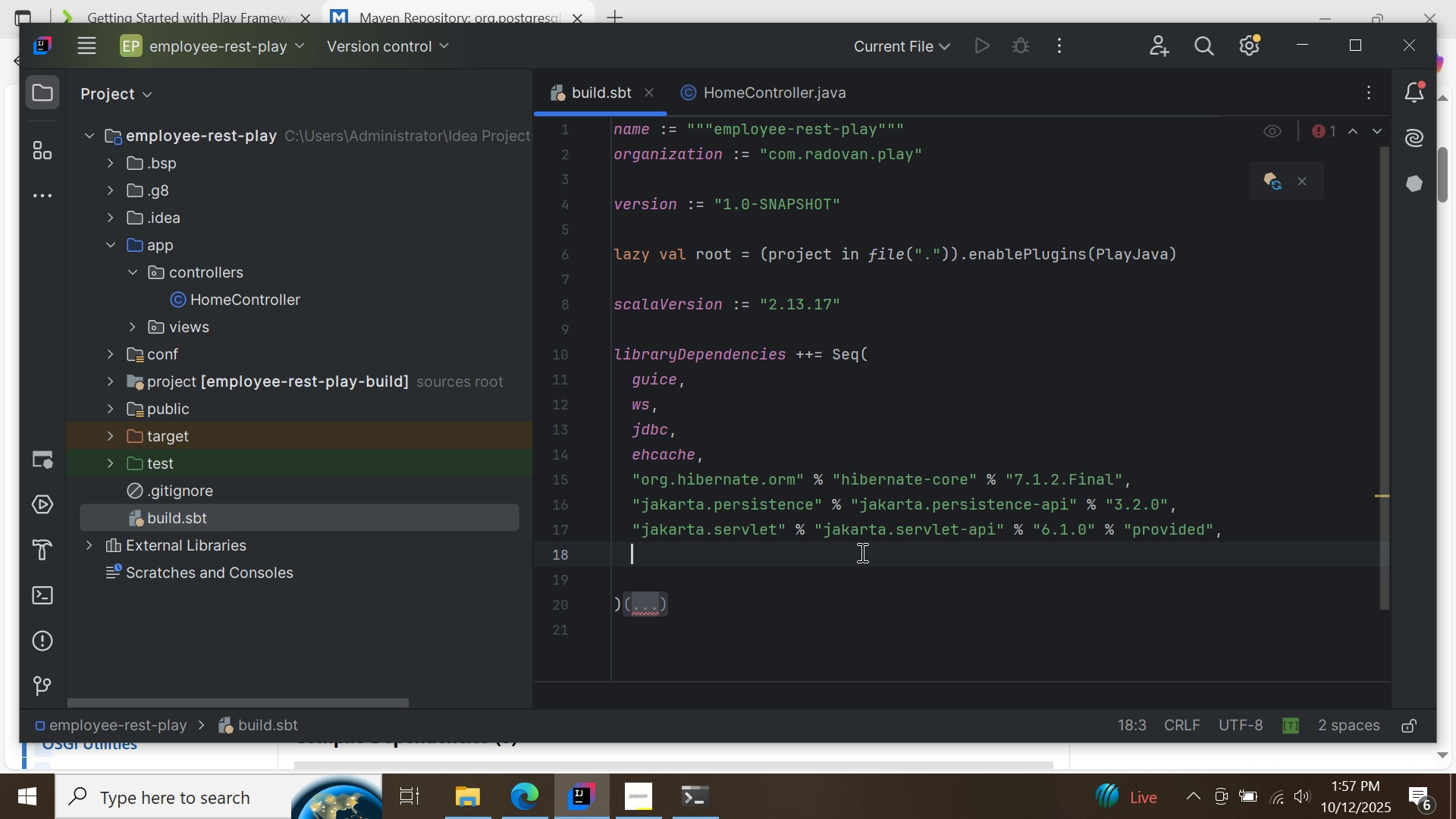 
right_click([861, 552])
 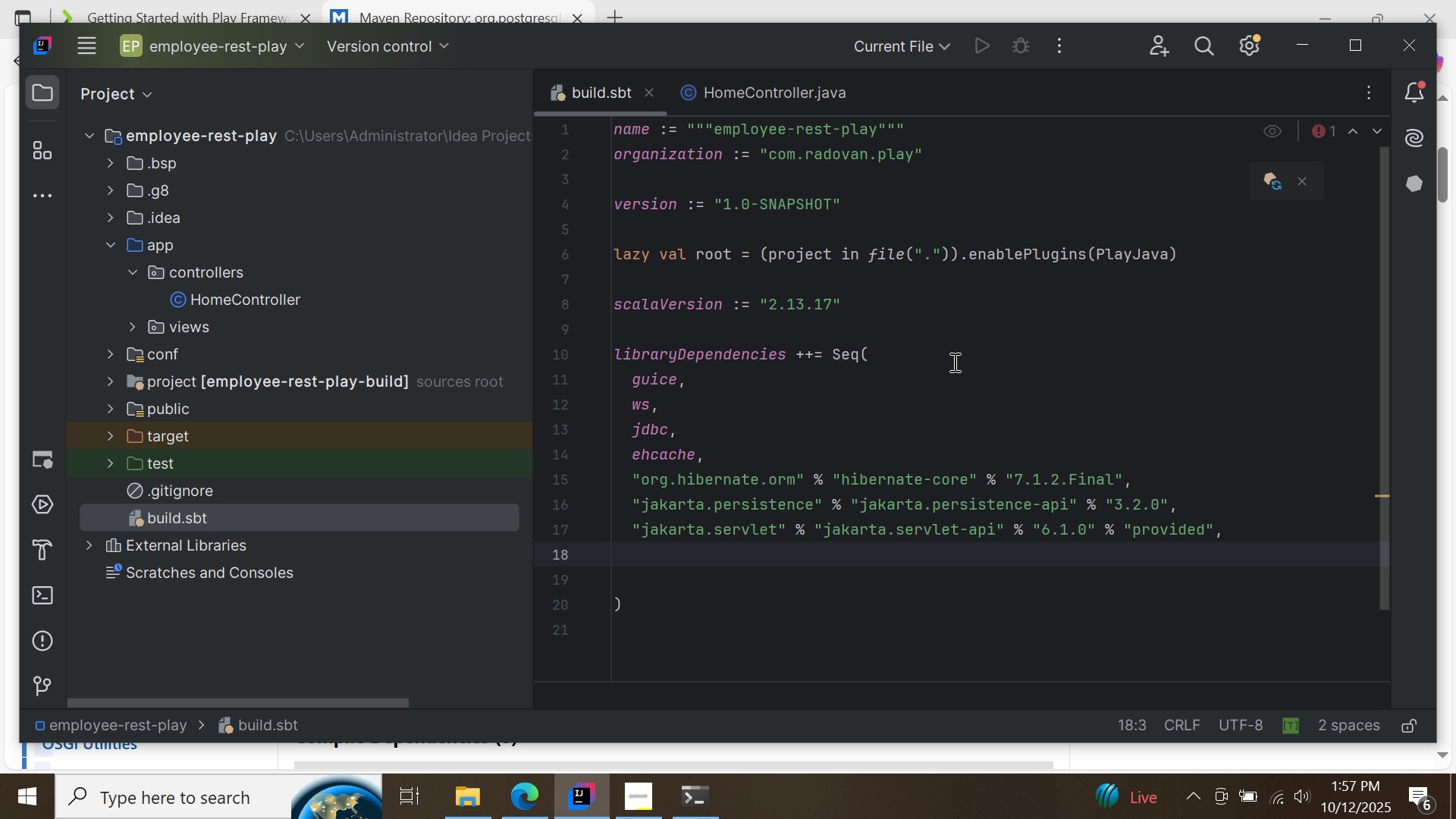 
left_click([953, 362])
 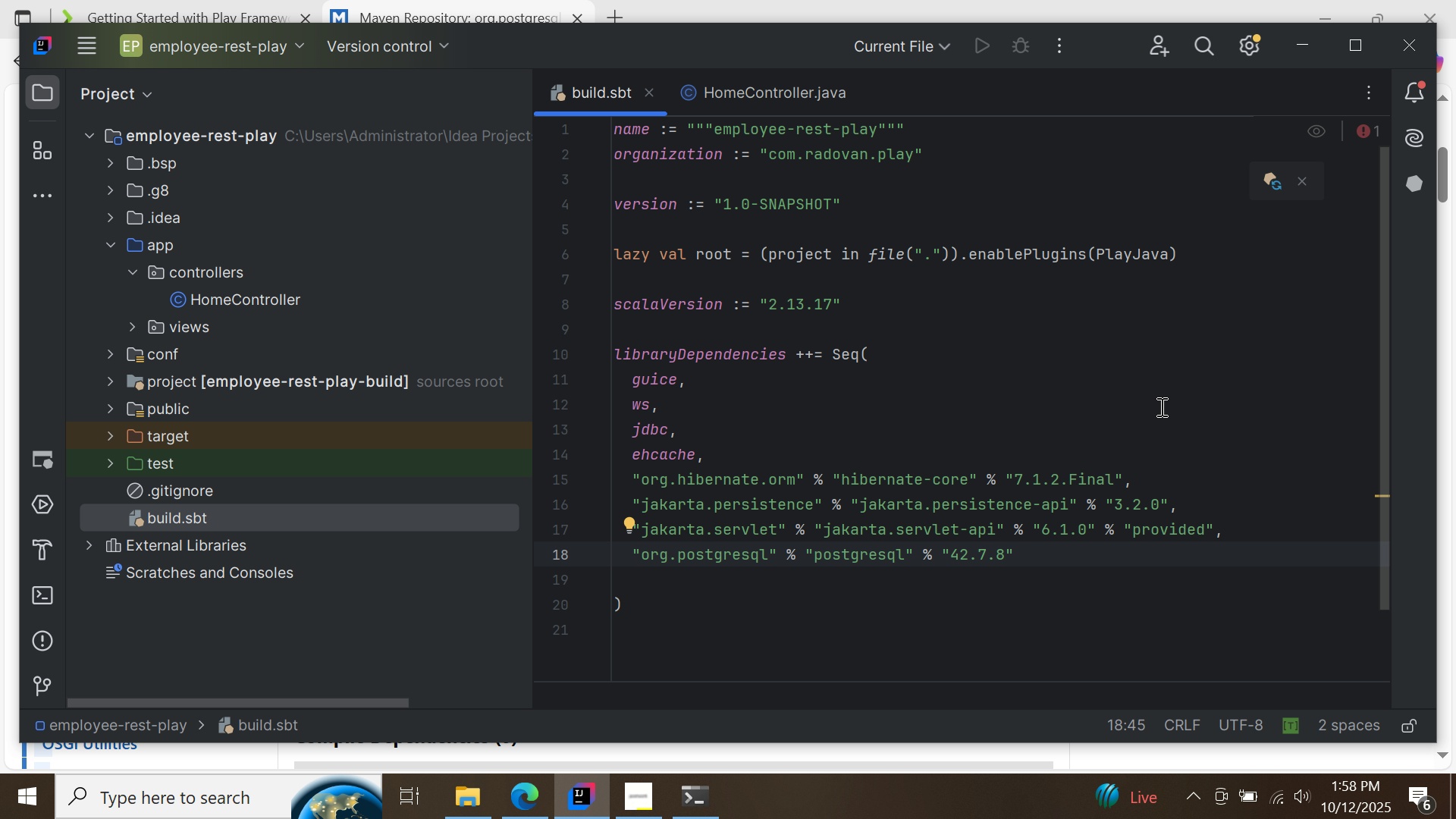 
key(Comma)
 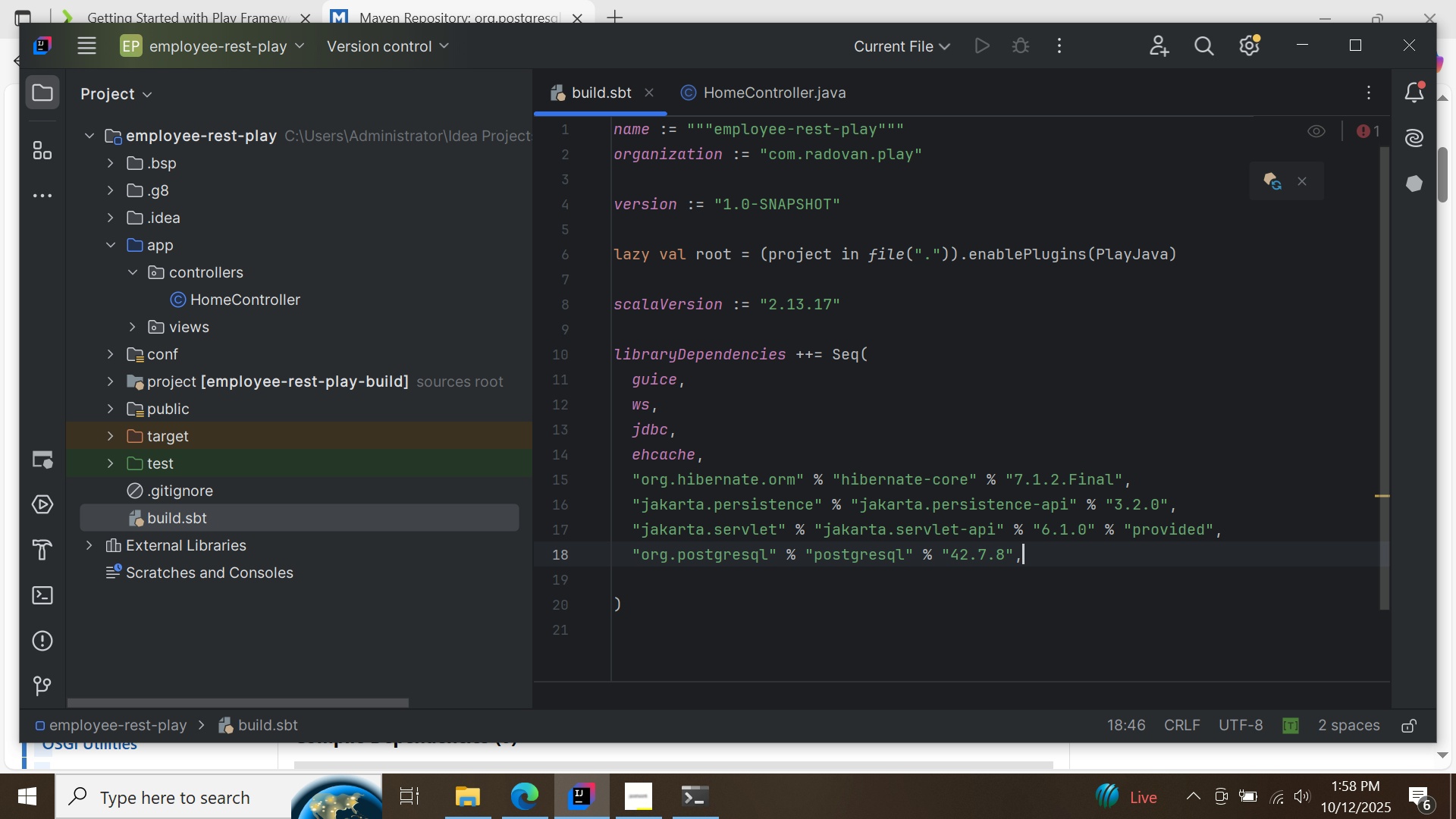 
key(Enter)
 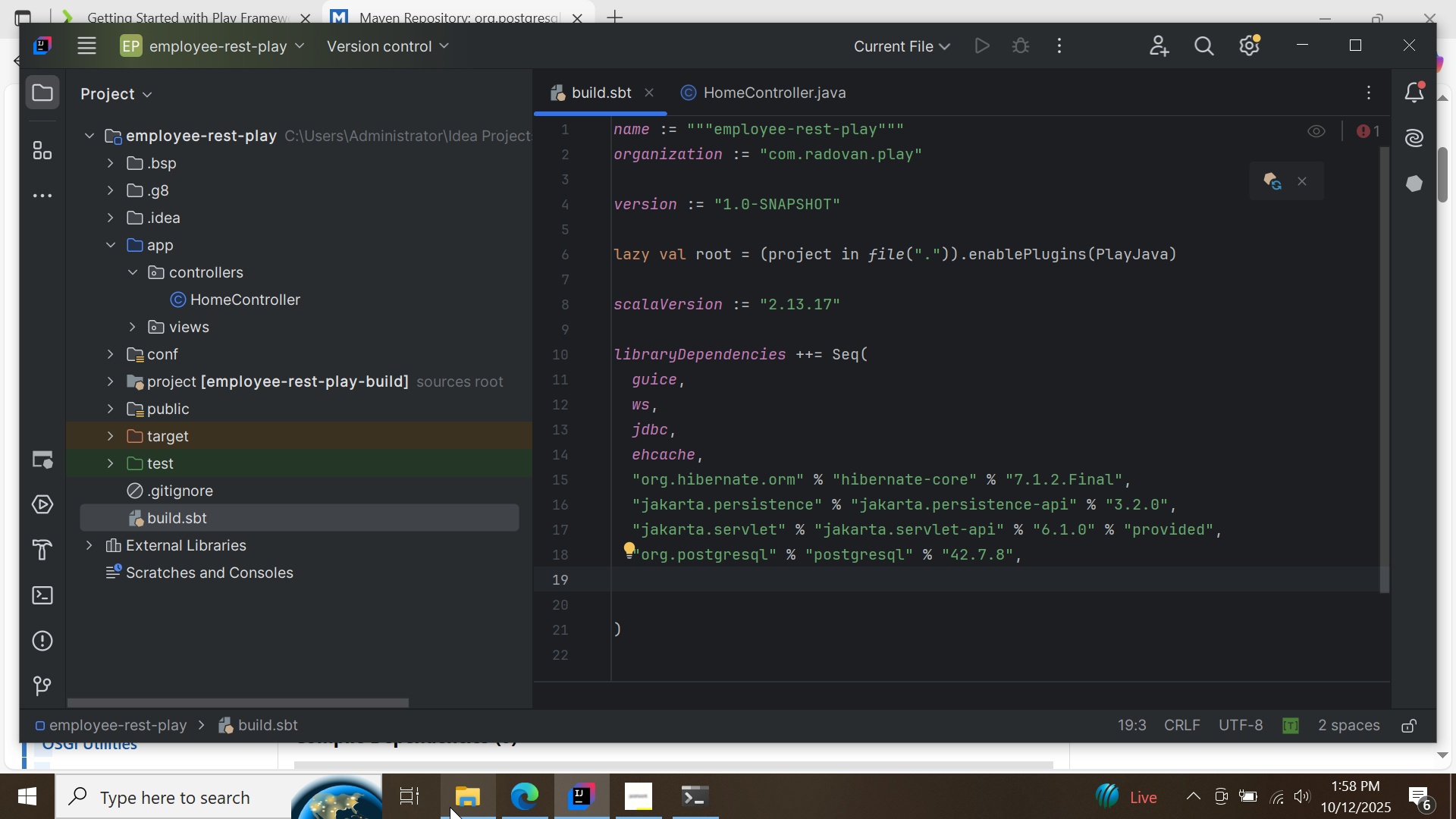 
left_click([510, 795])
 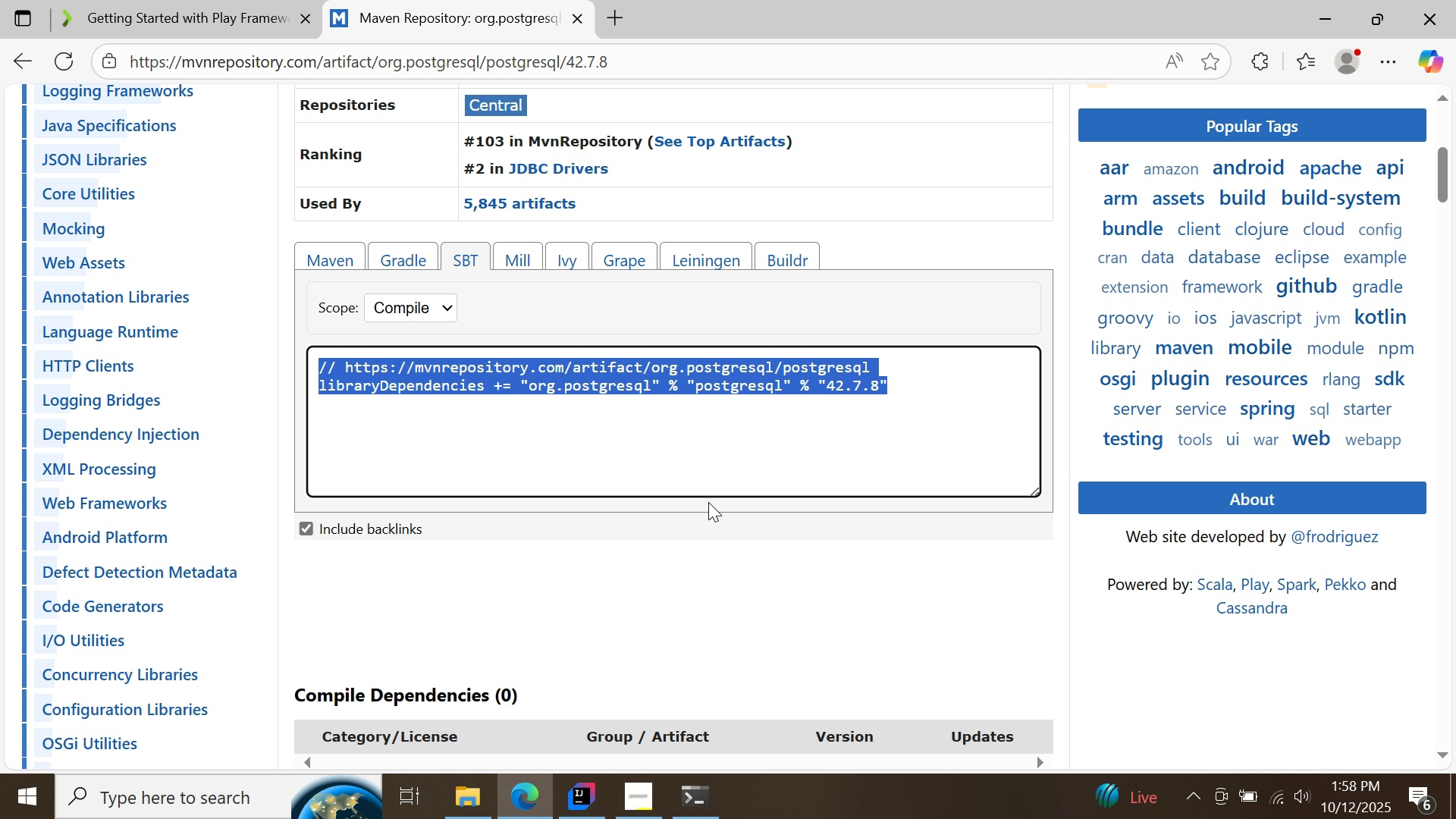 
scroll: coordinate [724, 476], scroll_direction: up, amount: 10.0
 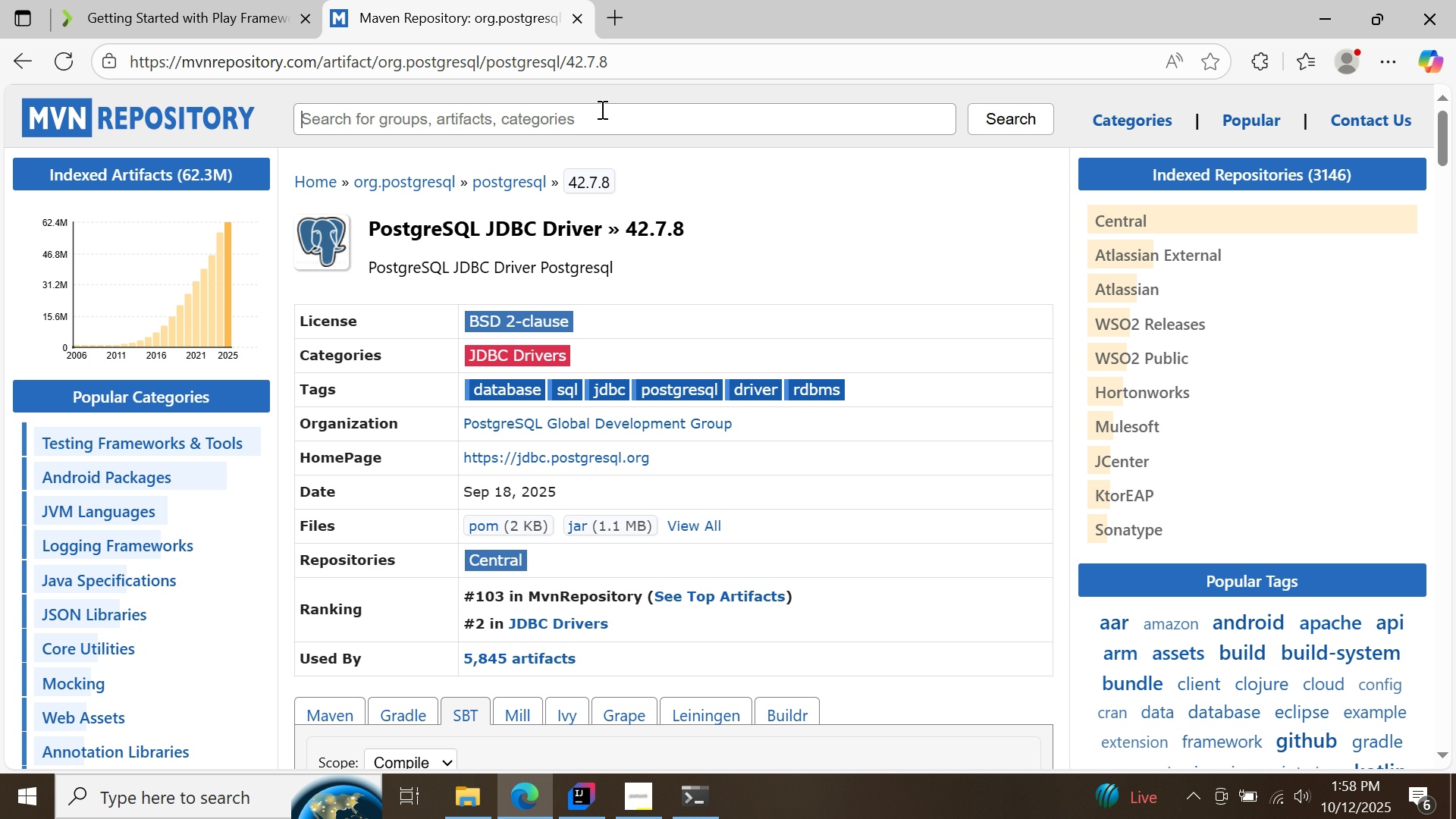 
left_click([601, 109])
 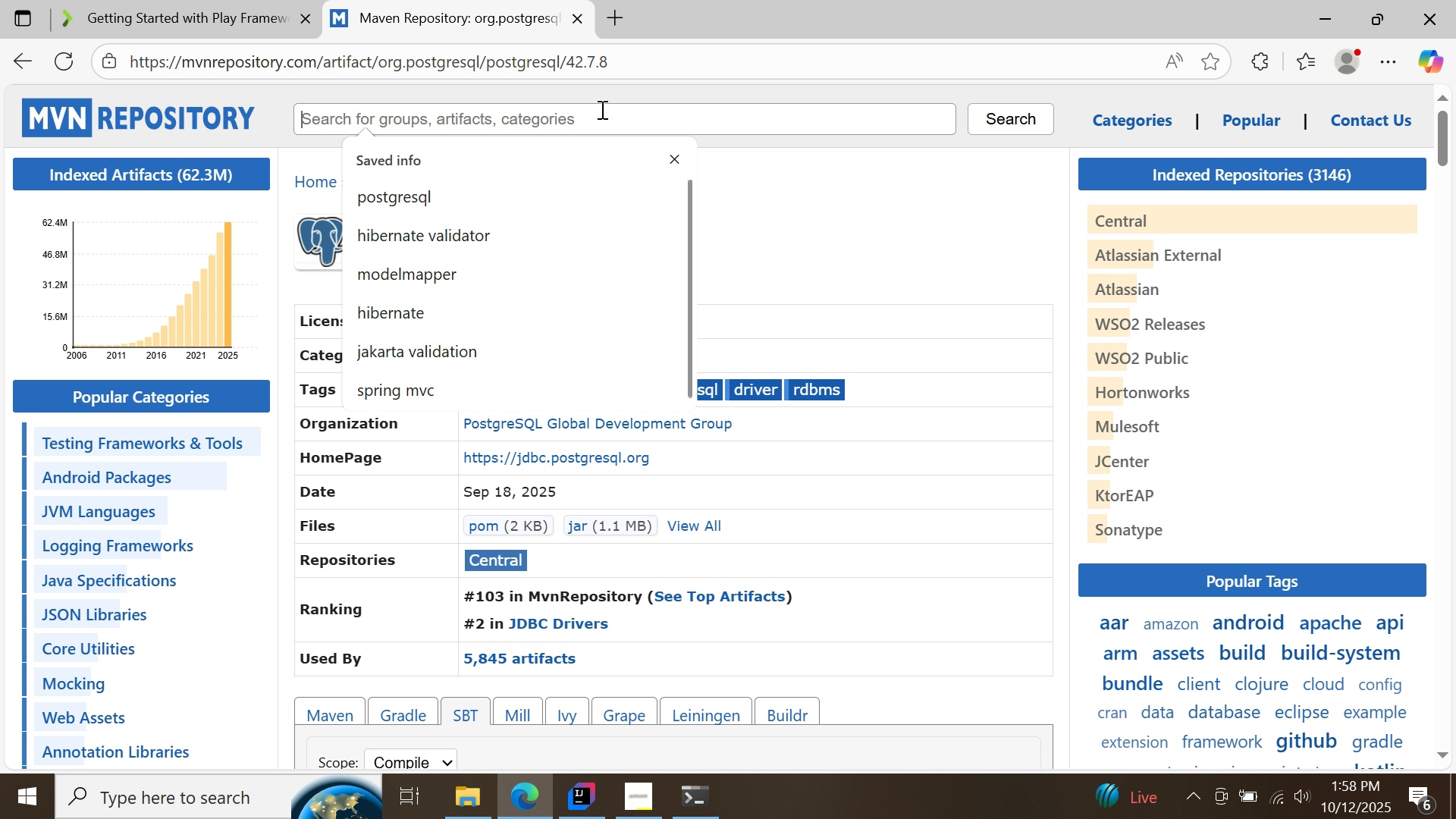 
type(hikaricp)
 